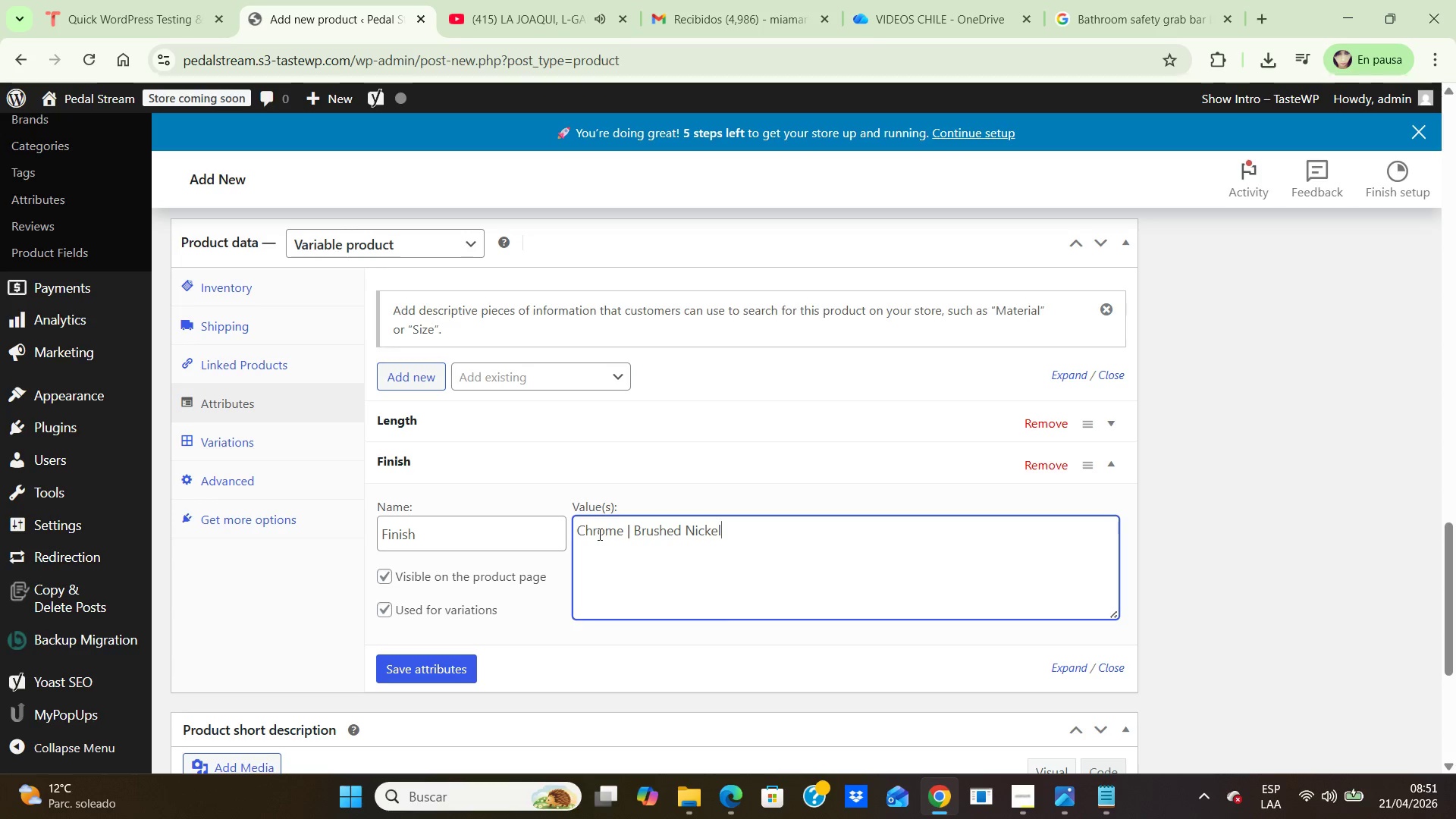 
left_click([443, 661])
 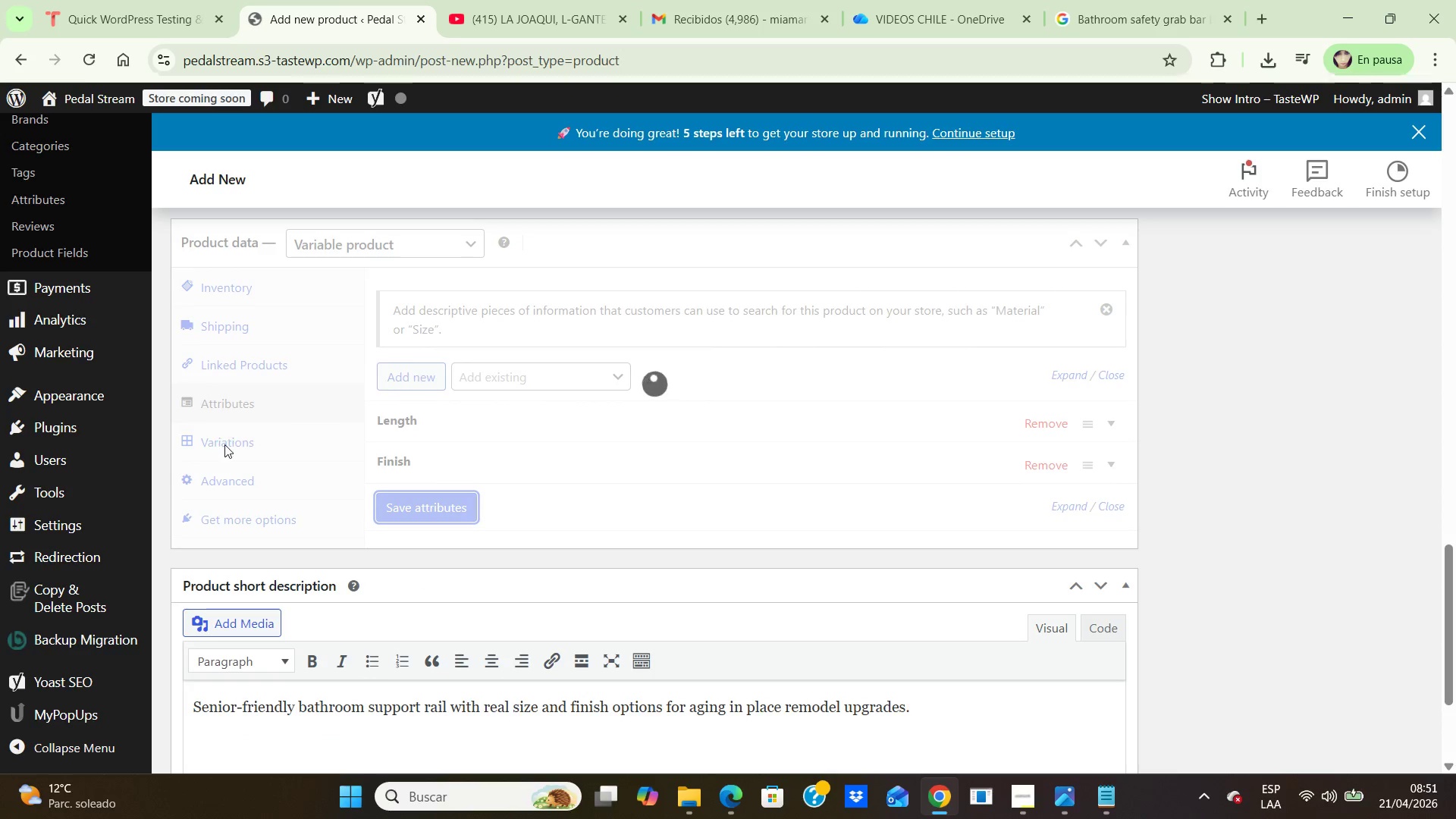 
left_click([248, 445])
 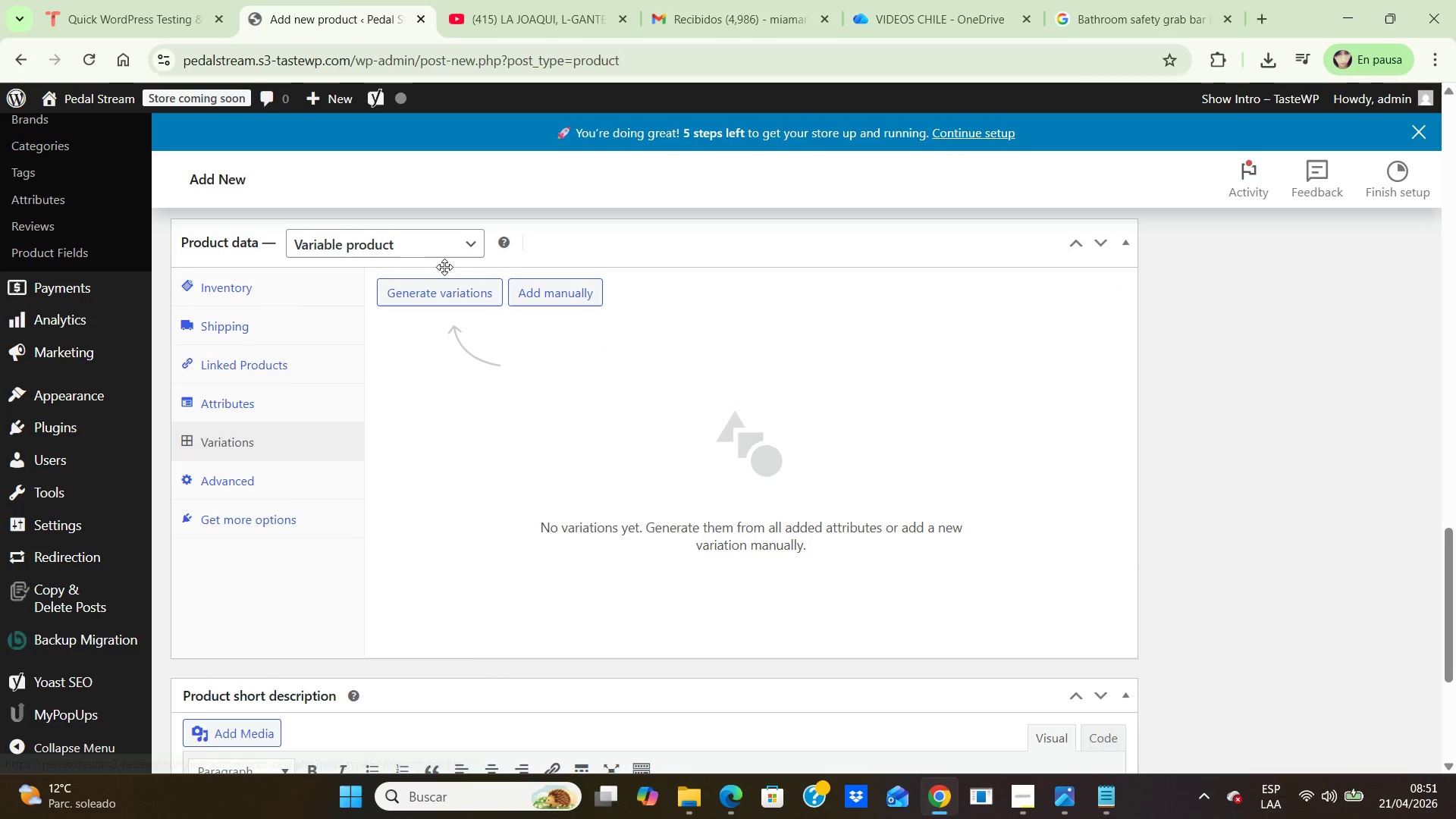 
left_click([435, 293])
 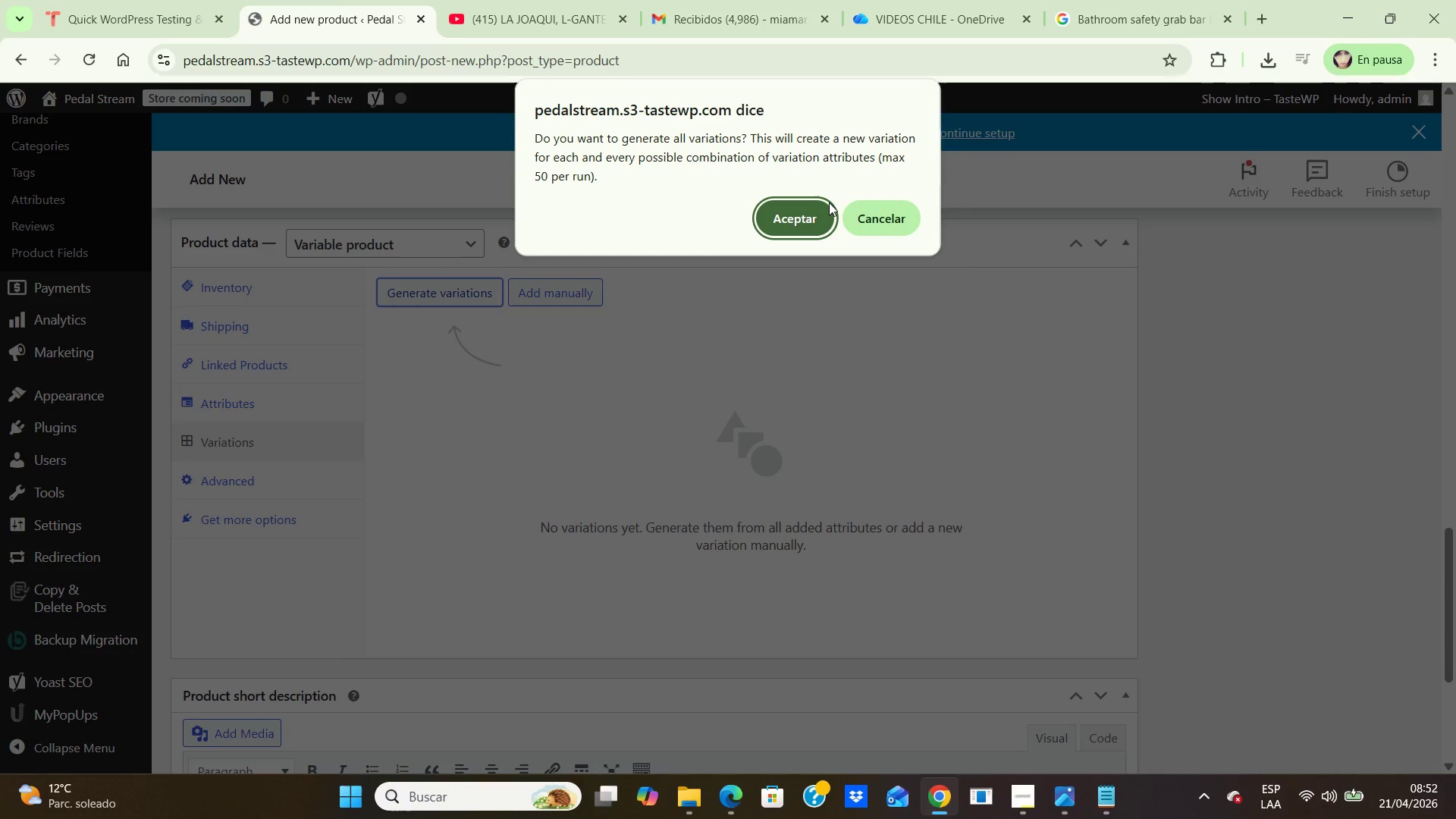 
left_click([806, 212])
 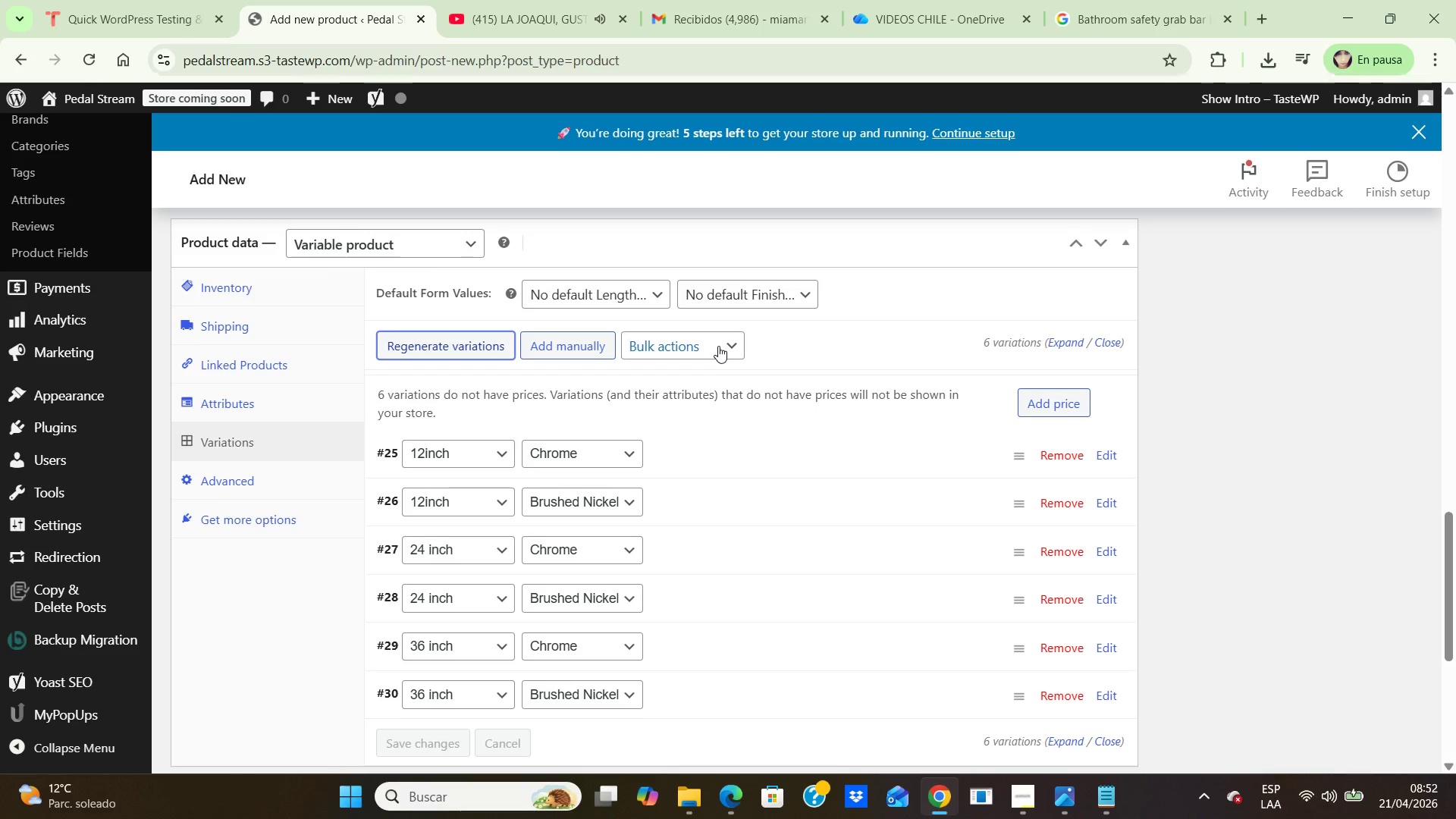 
wait(17.42)
 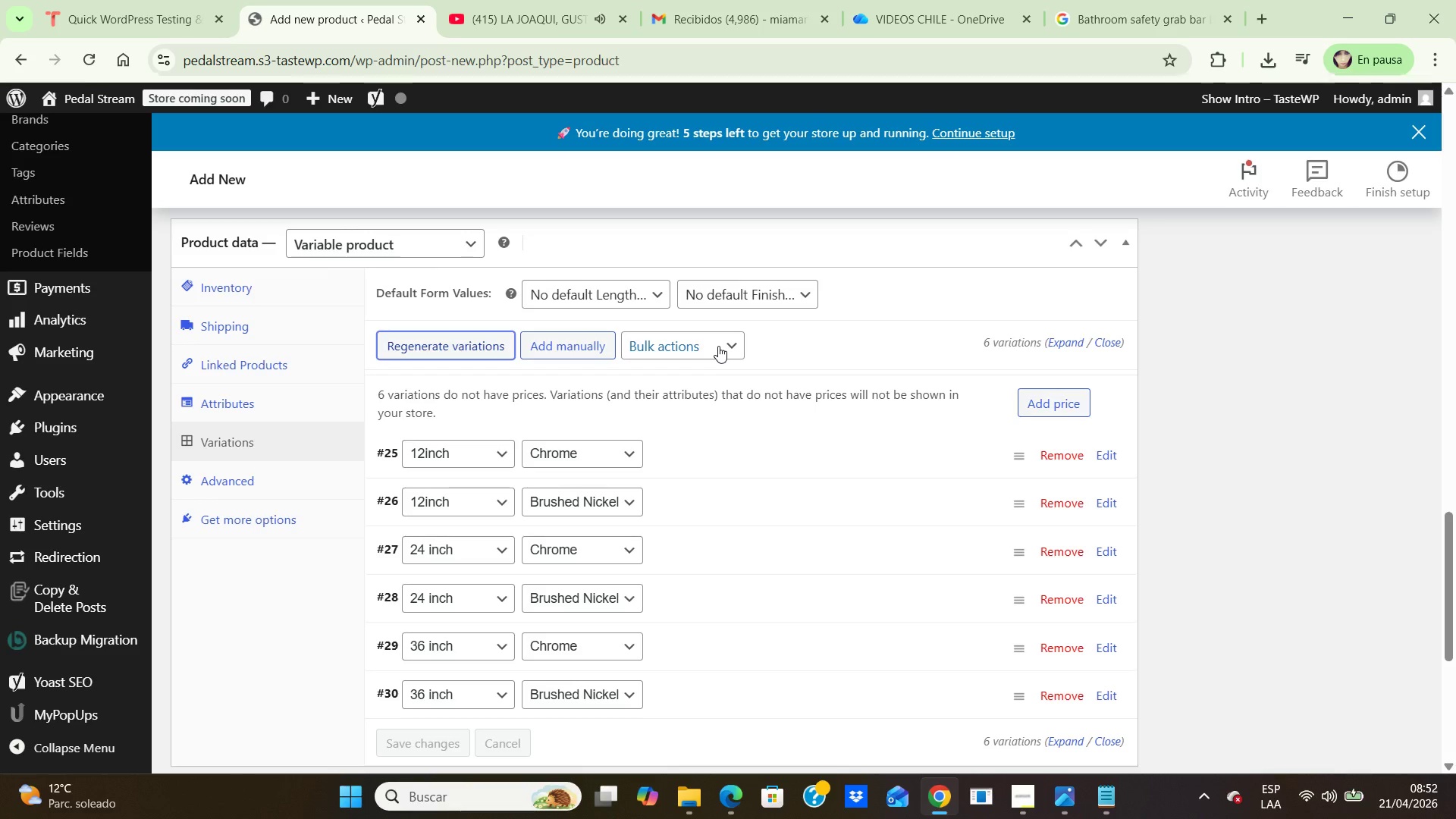 
left_click([1111, 447])
 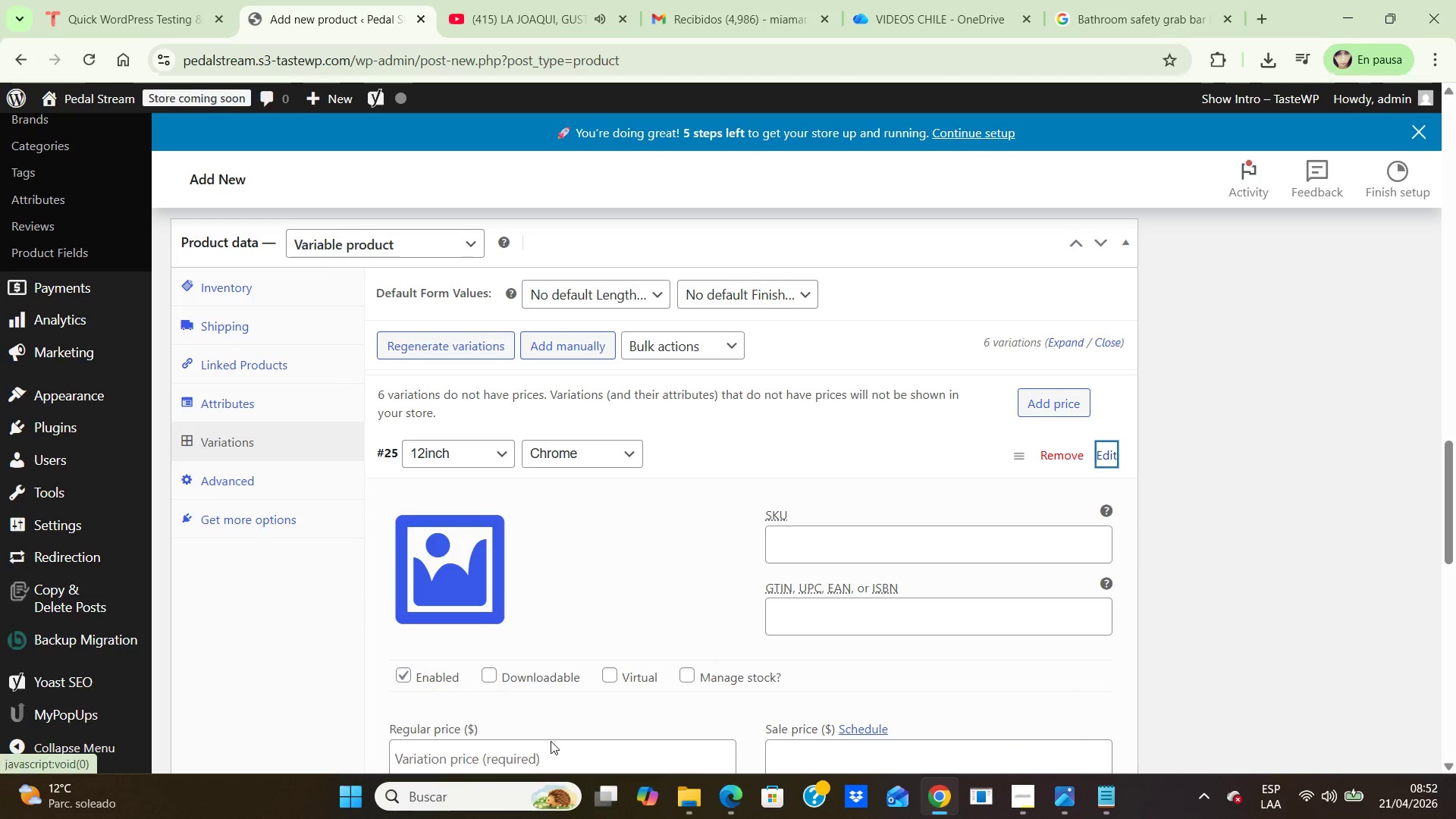 
scroll: coordinate [508, 626], scroll_direction: down, amount: 3.0
 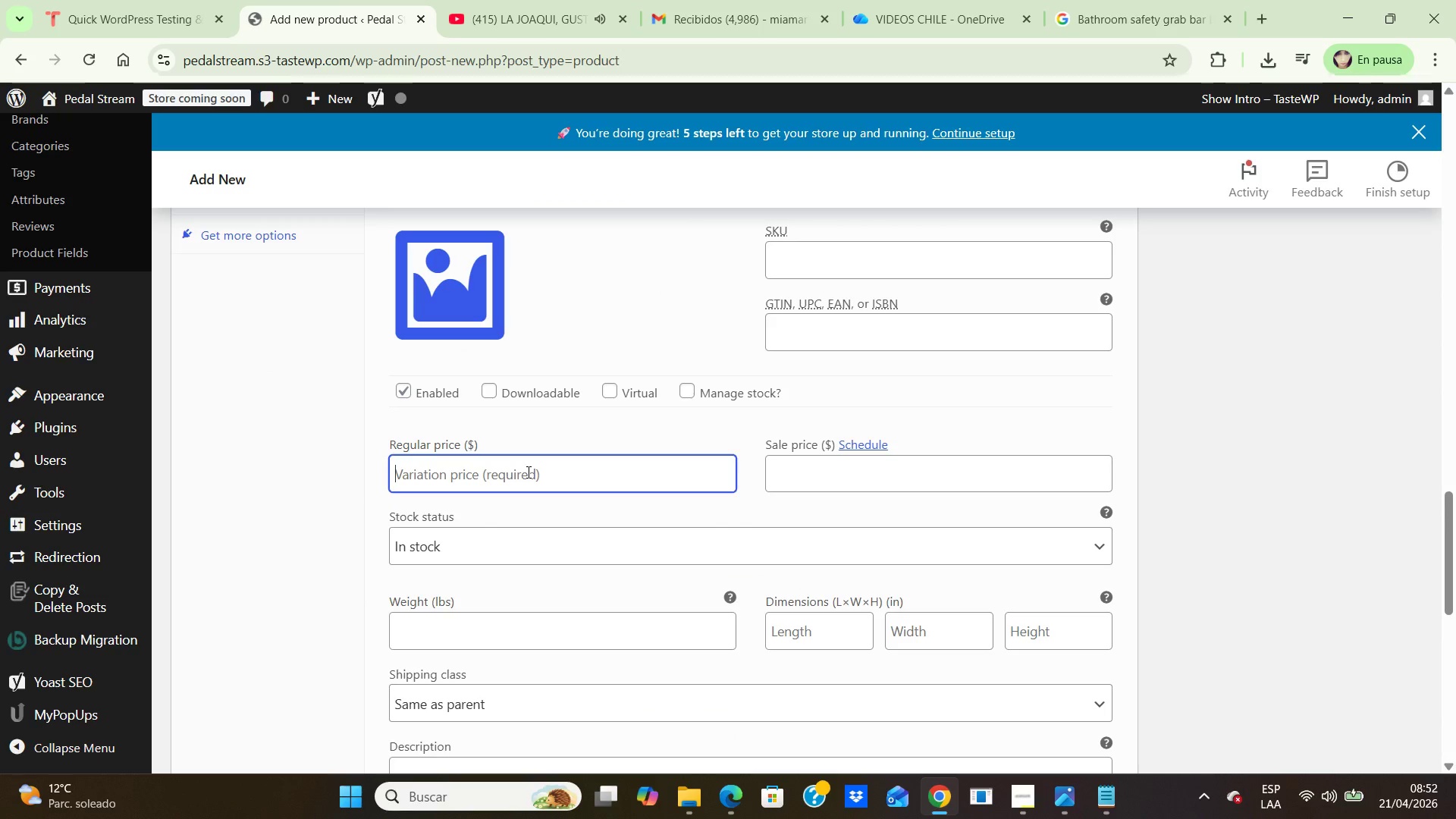 
key(Numpad5)
 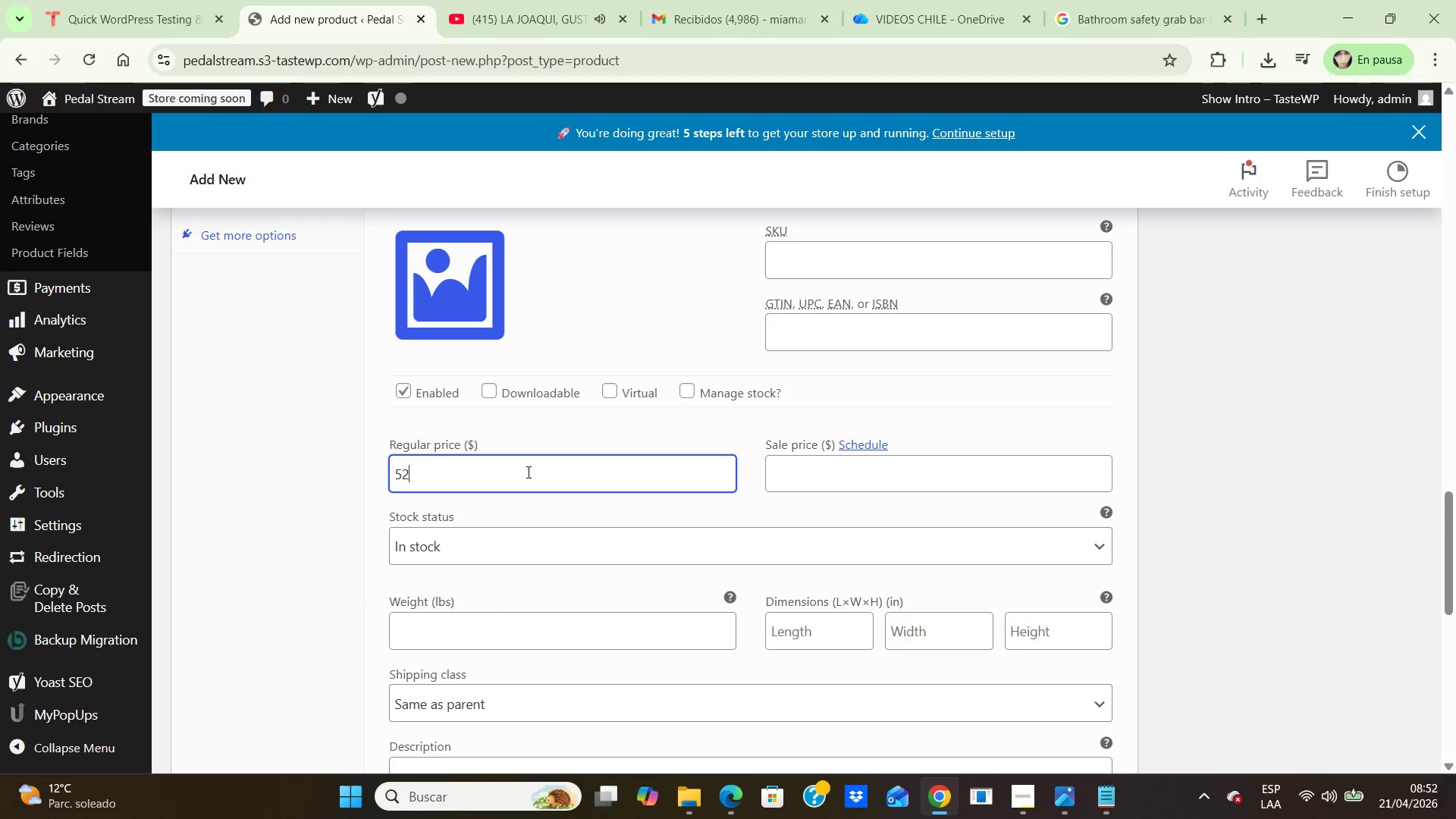 
key(Numpad2)
 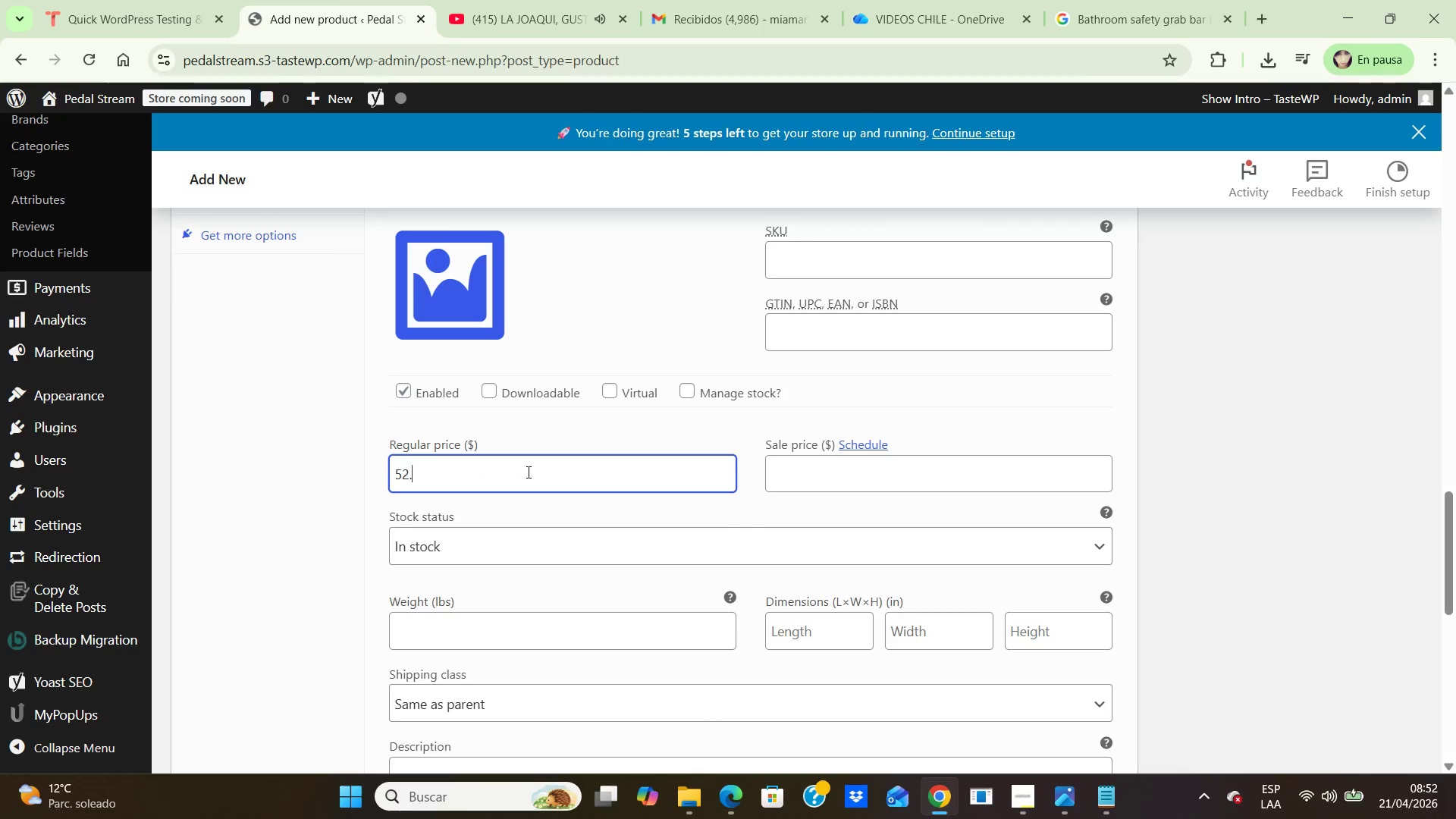 
key(NumpadDecimal)
 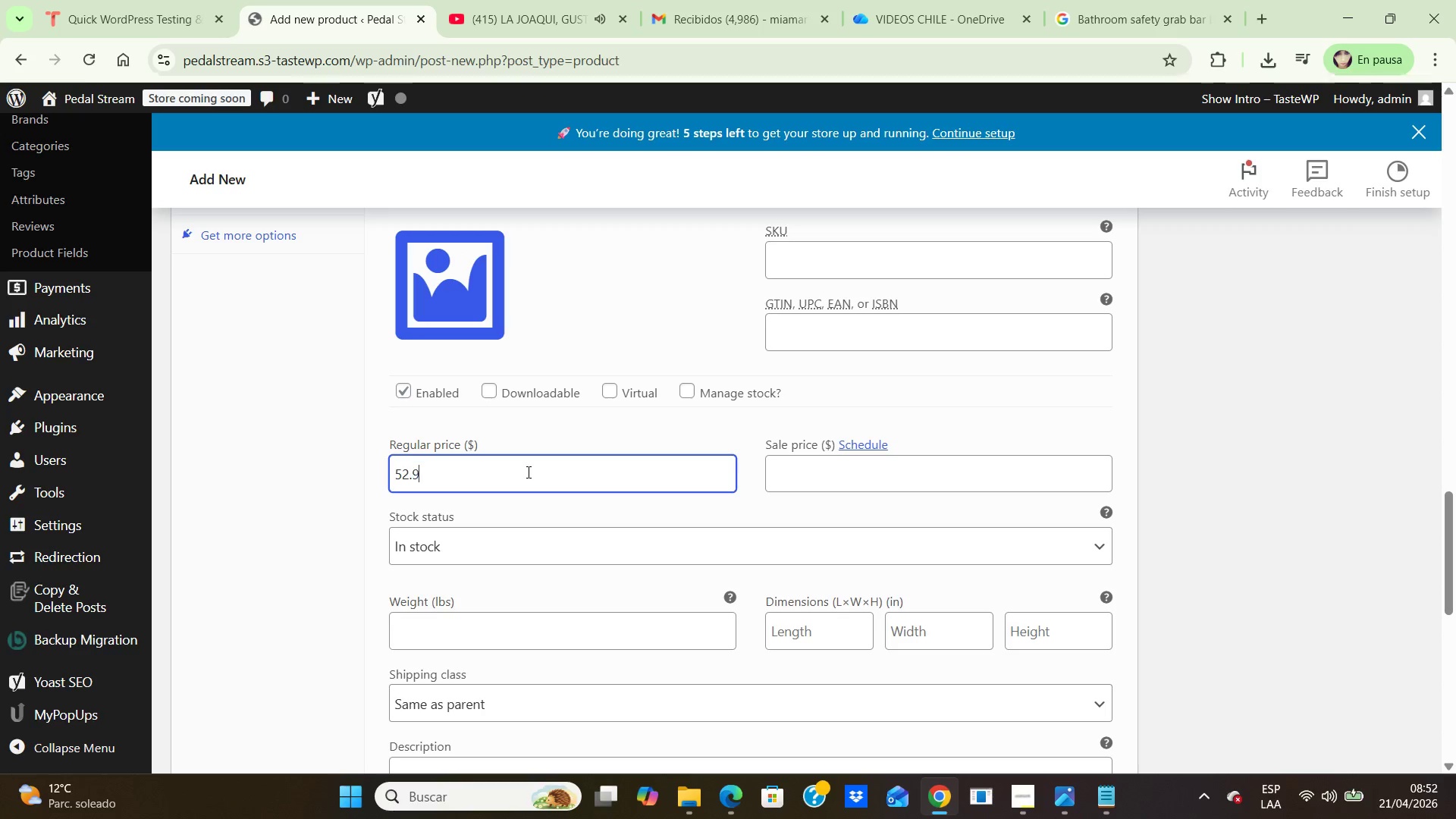 
key(Numpad9)
 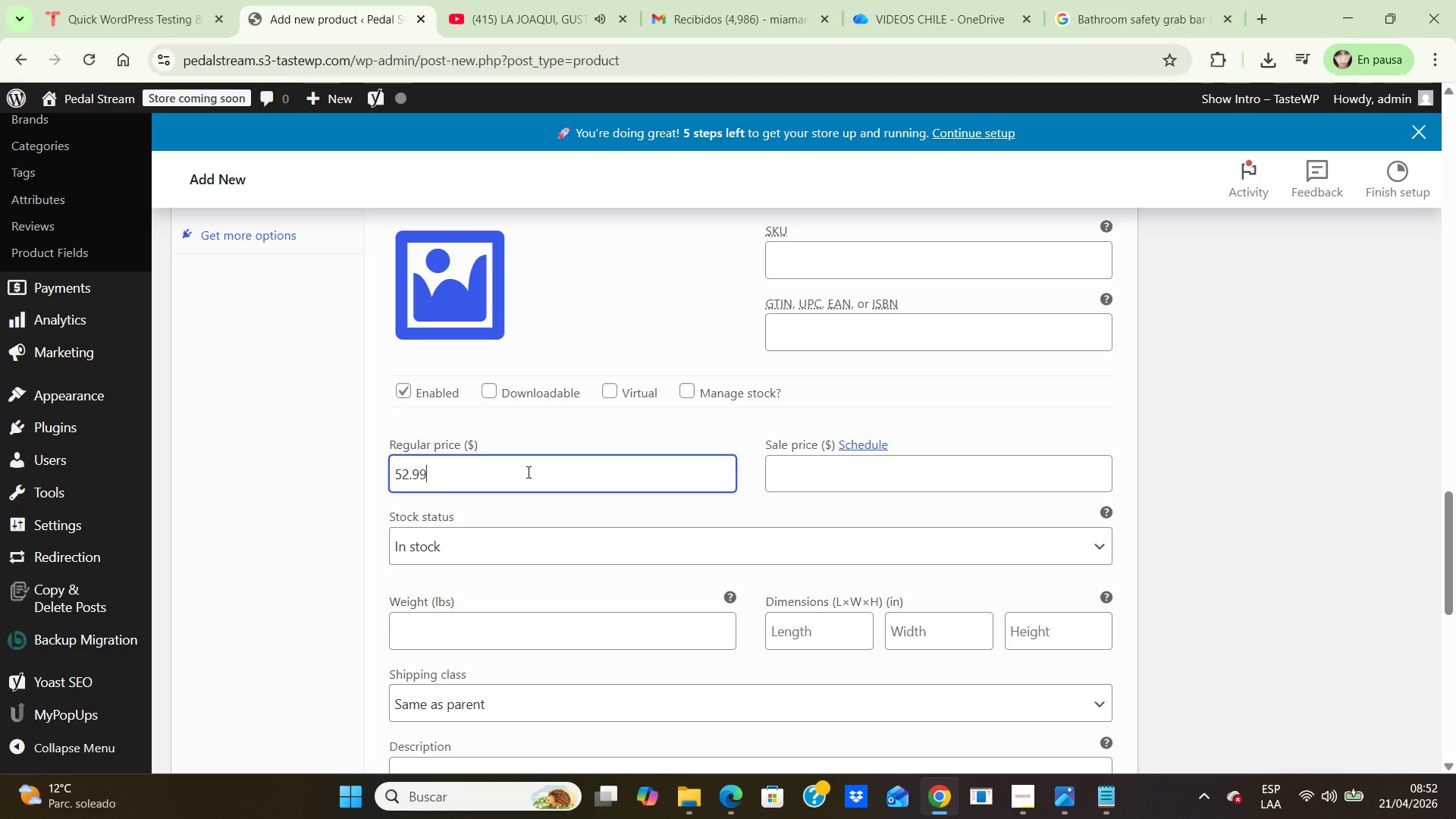 
key(Numpad9)
 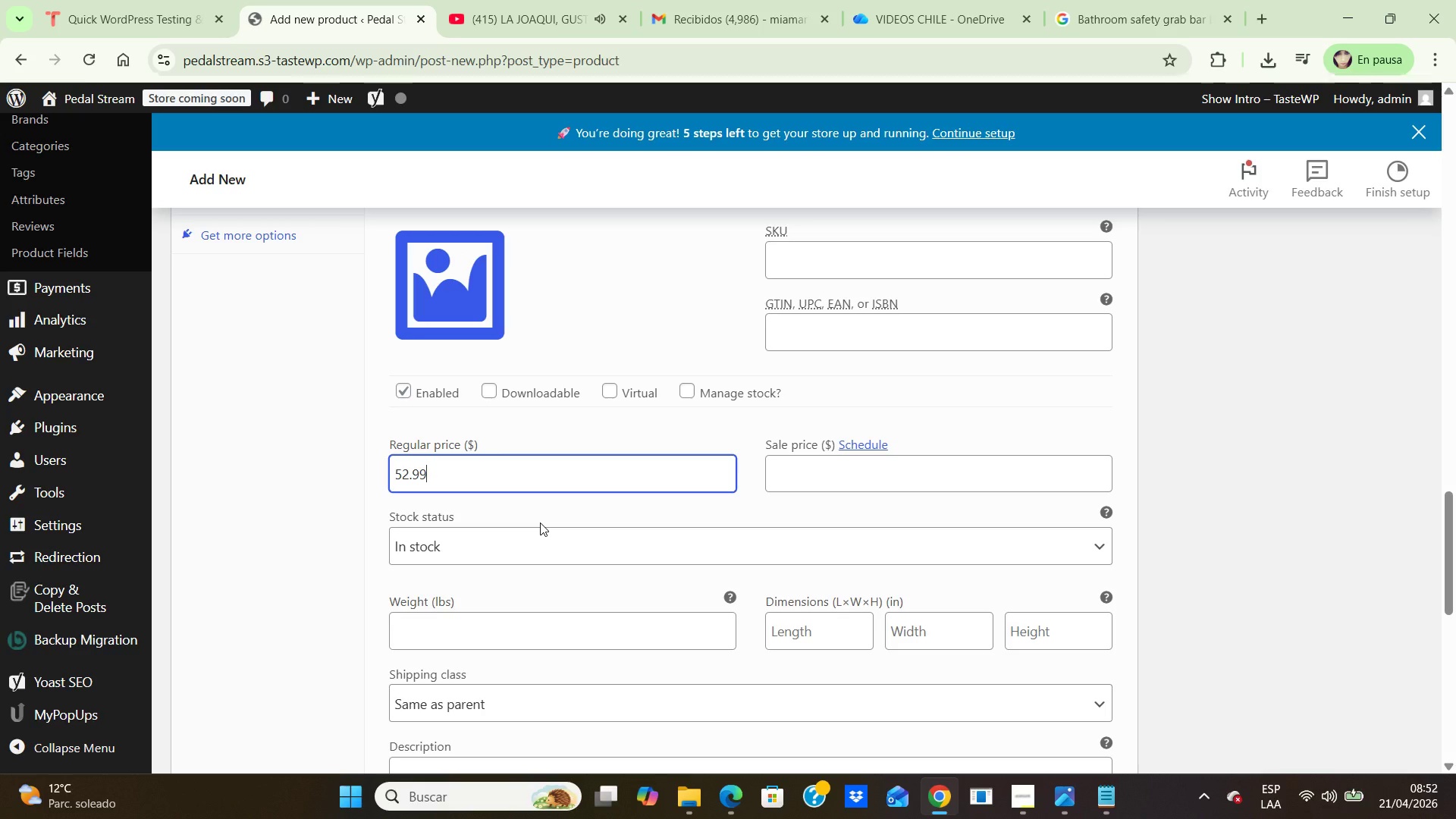 
scroll: coordinate [541, 522], scroll_direction: down, amount: 2.0
 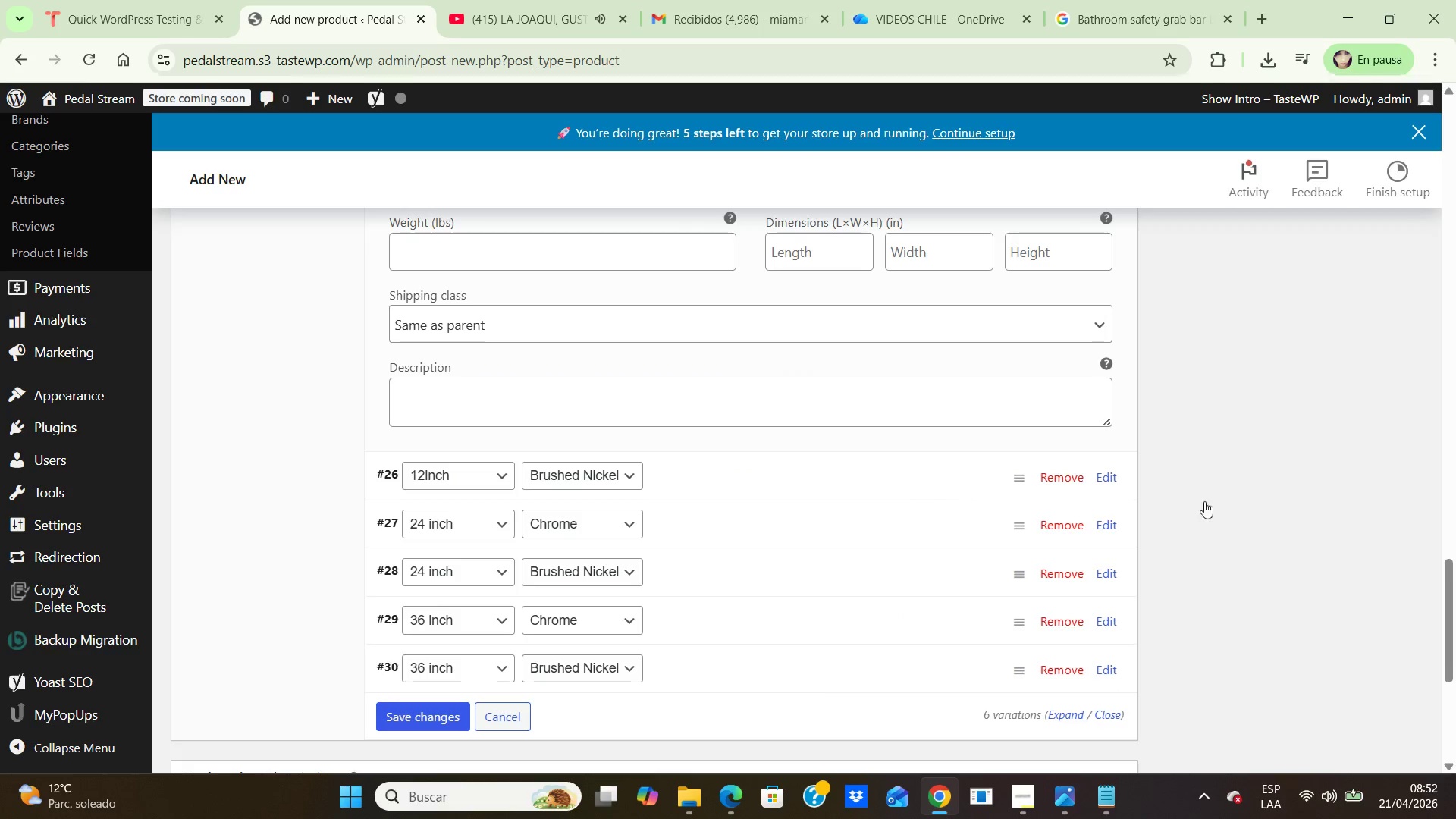 
left_click([1106, 479])
 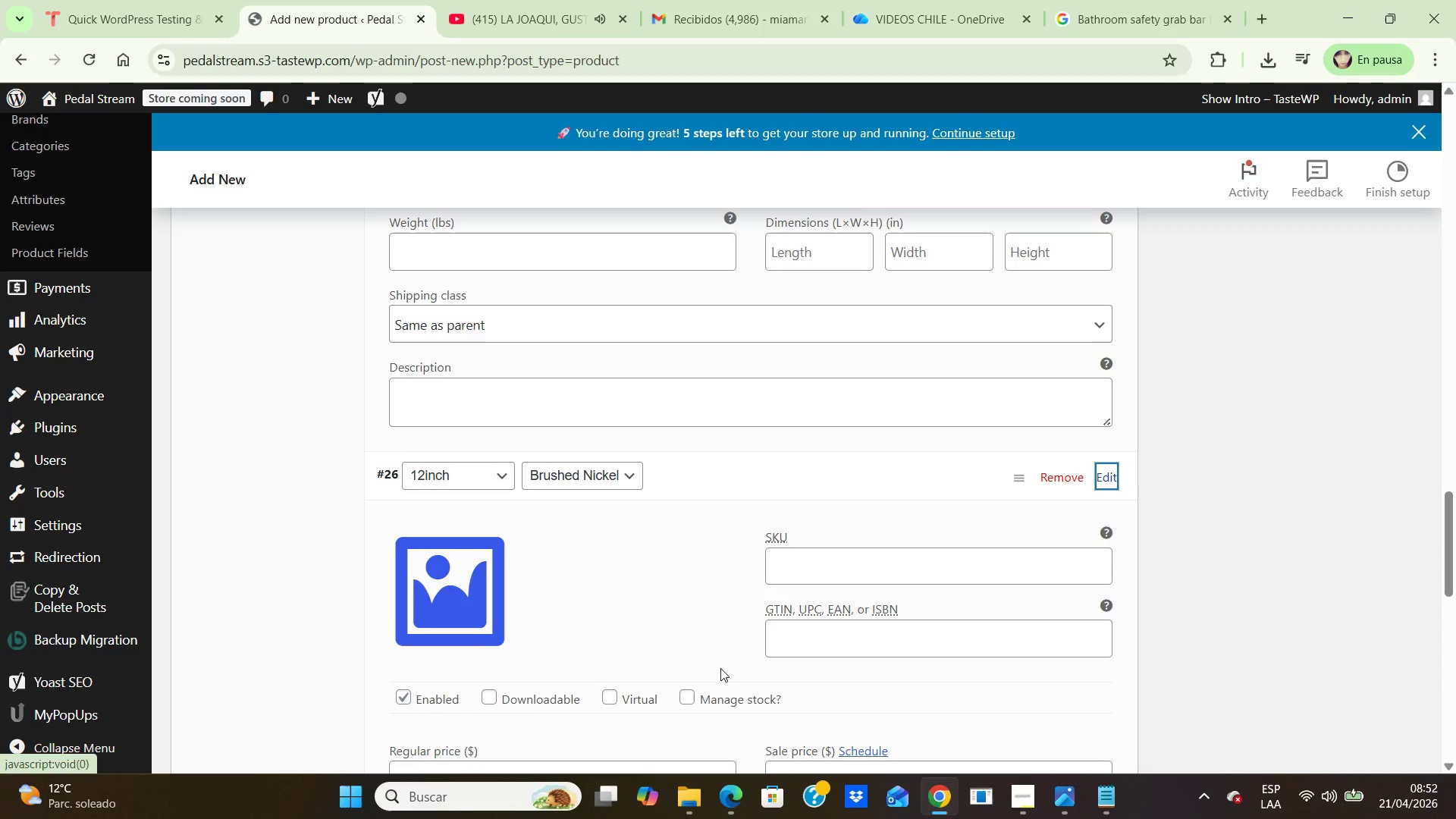 
scroll: coordinate [677, 626], scroll_direction: down, amount: 4.0
 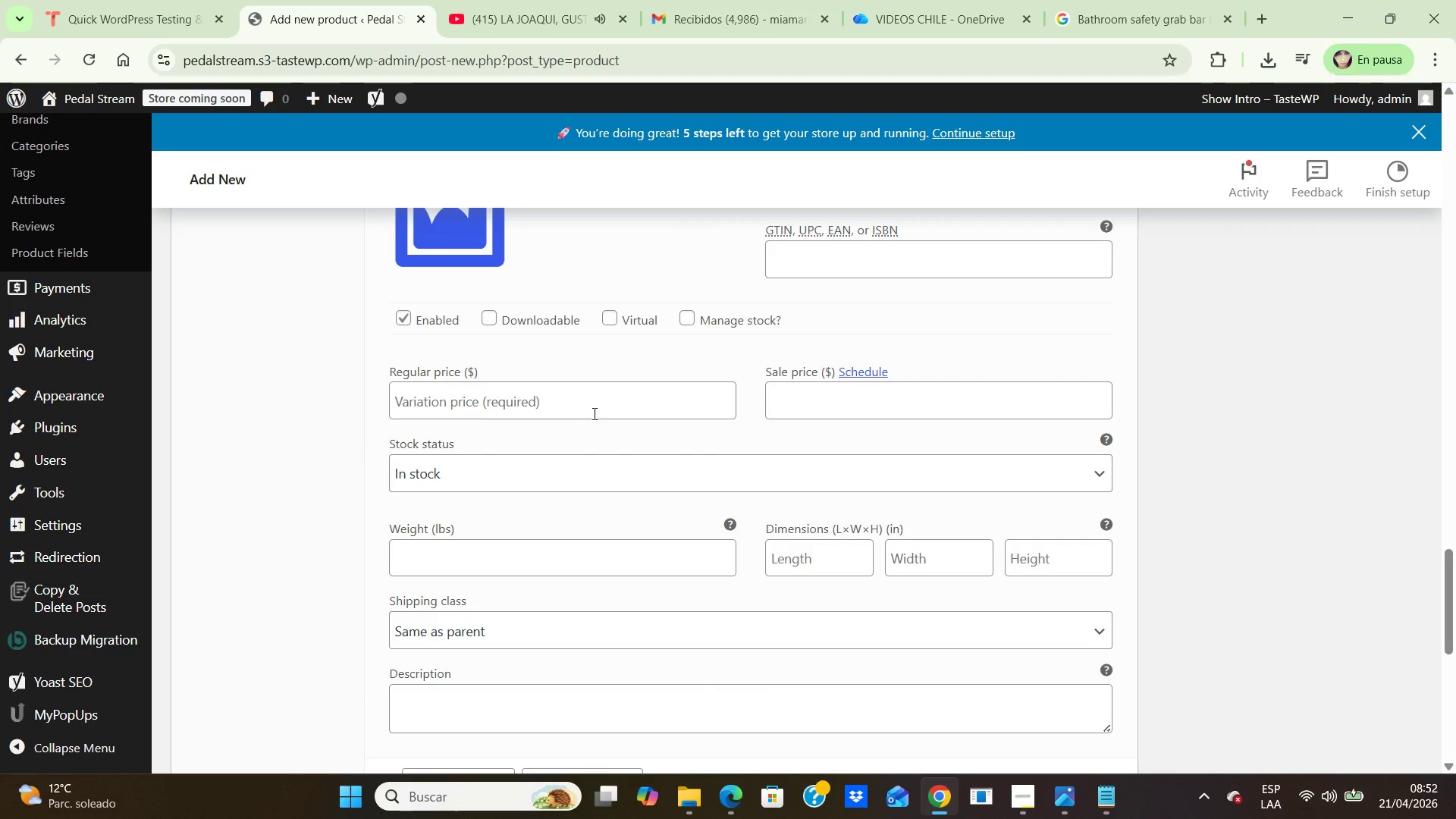 
left_click([593, 401])
 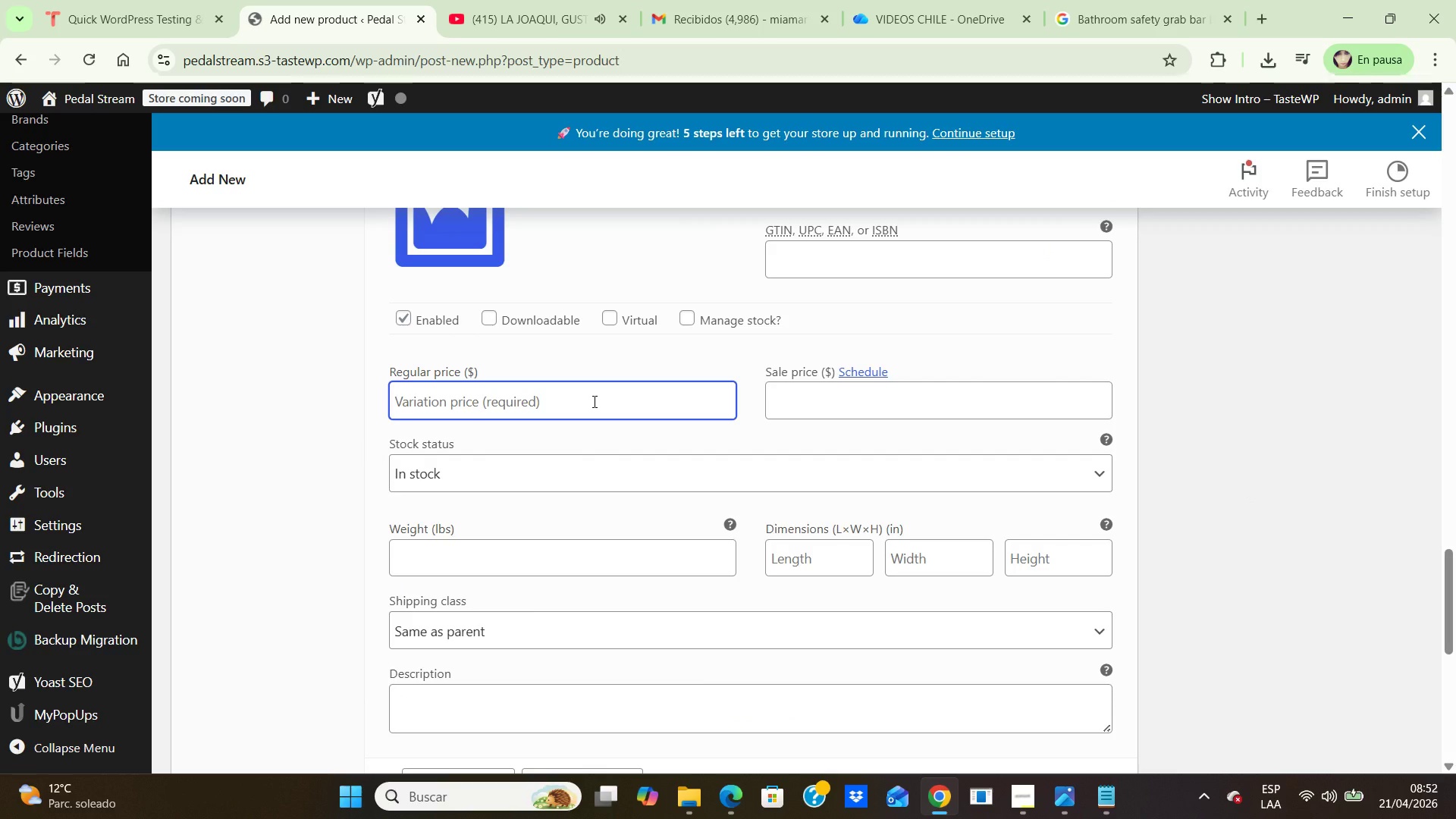 
key(Numpad5)
 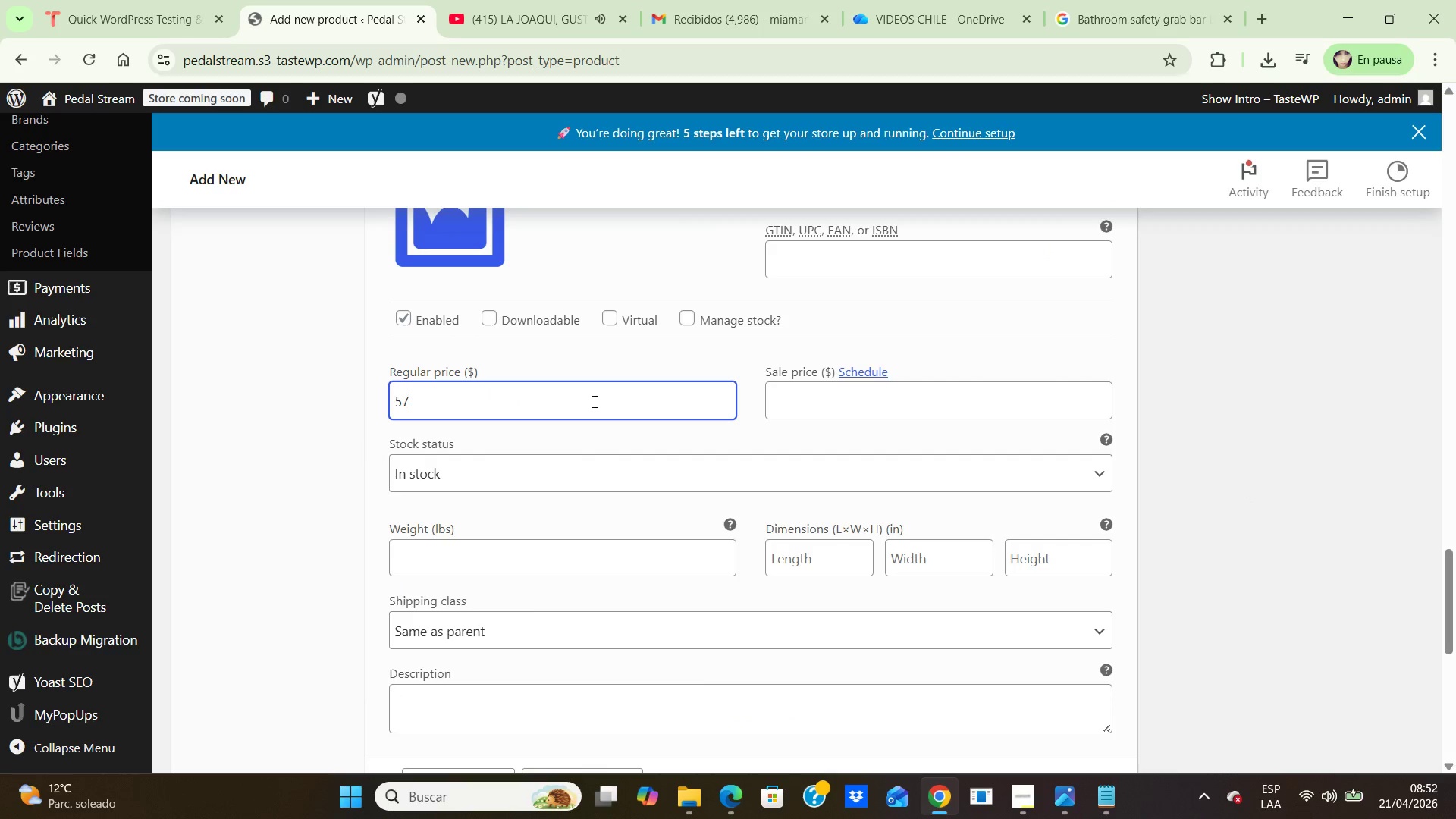 
key(Numpad7)
 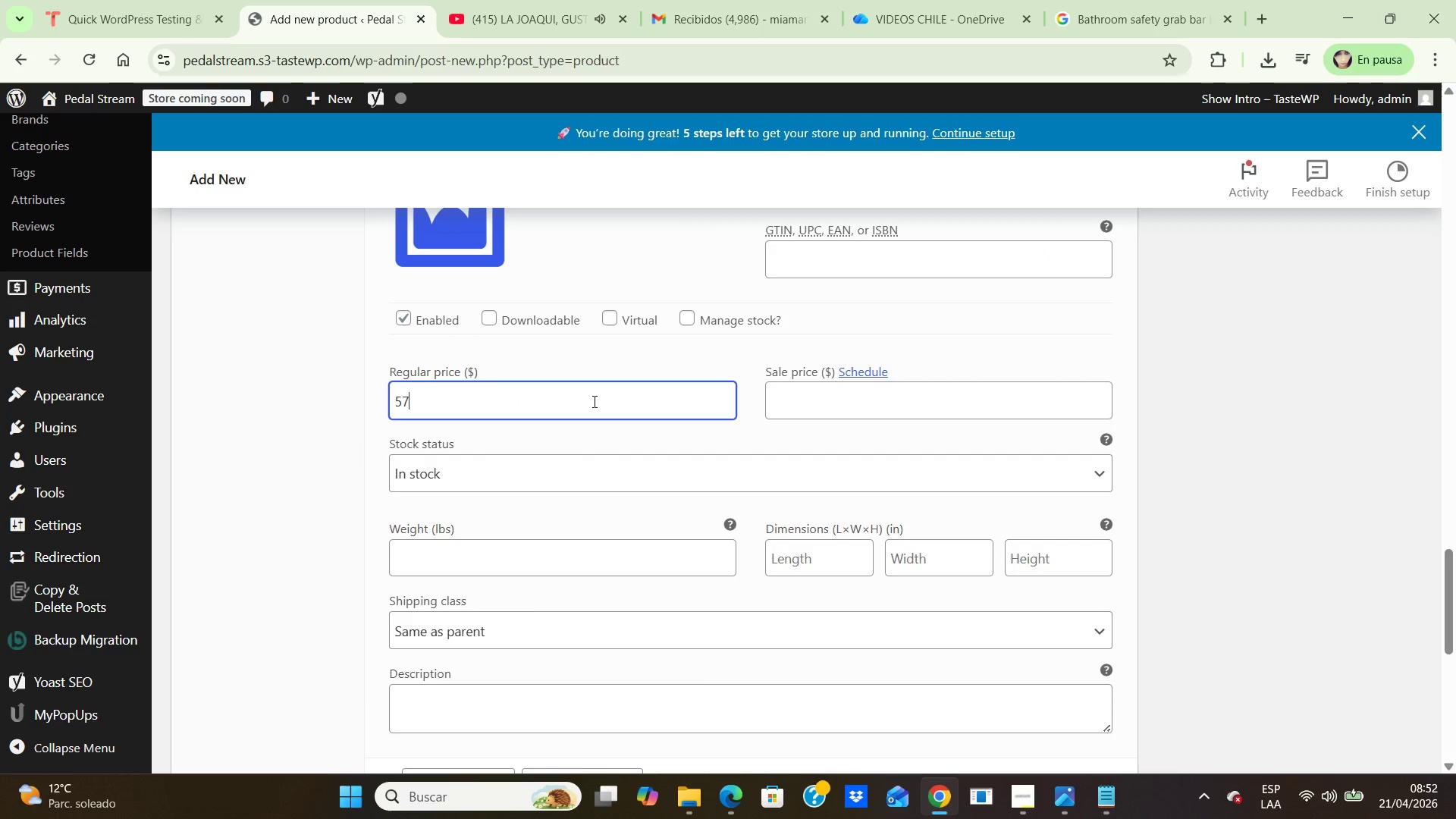 
key(NumpadDecimal)
 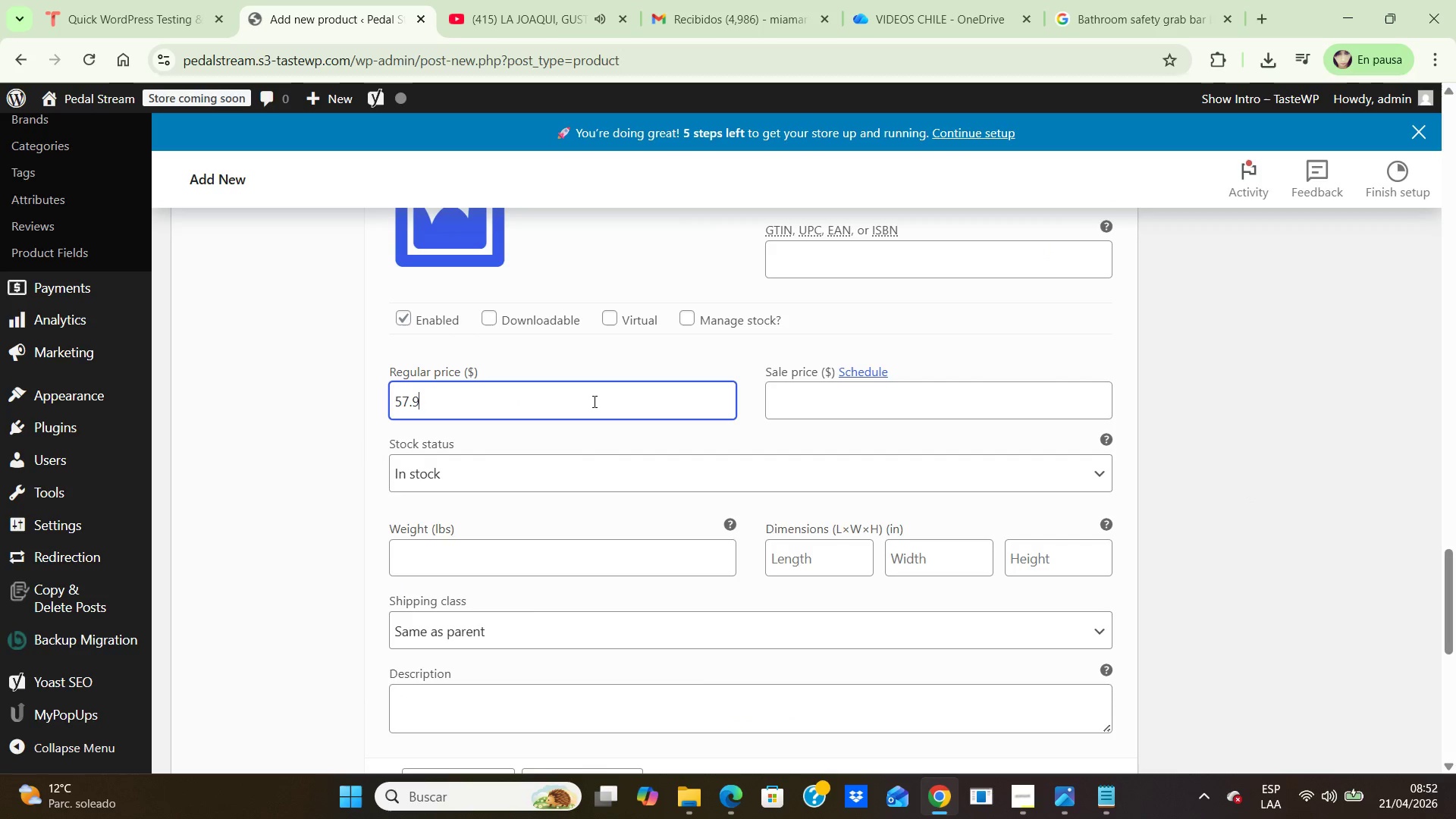 
key(Numpad9)
 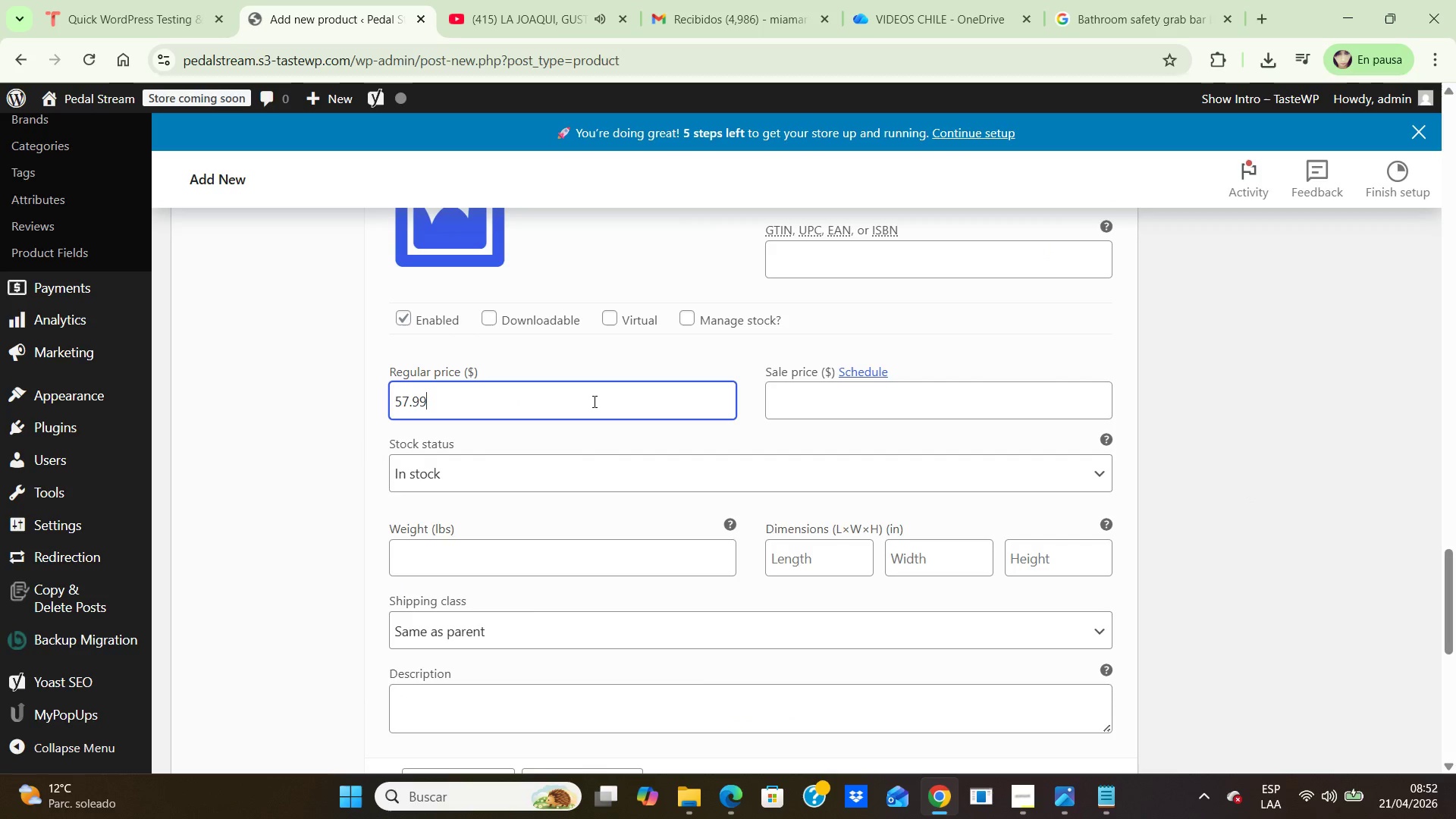 
key(Numpad9)
 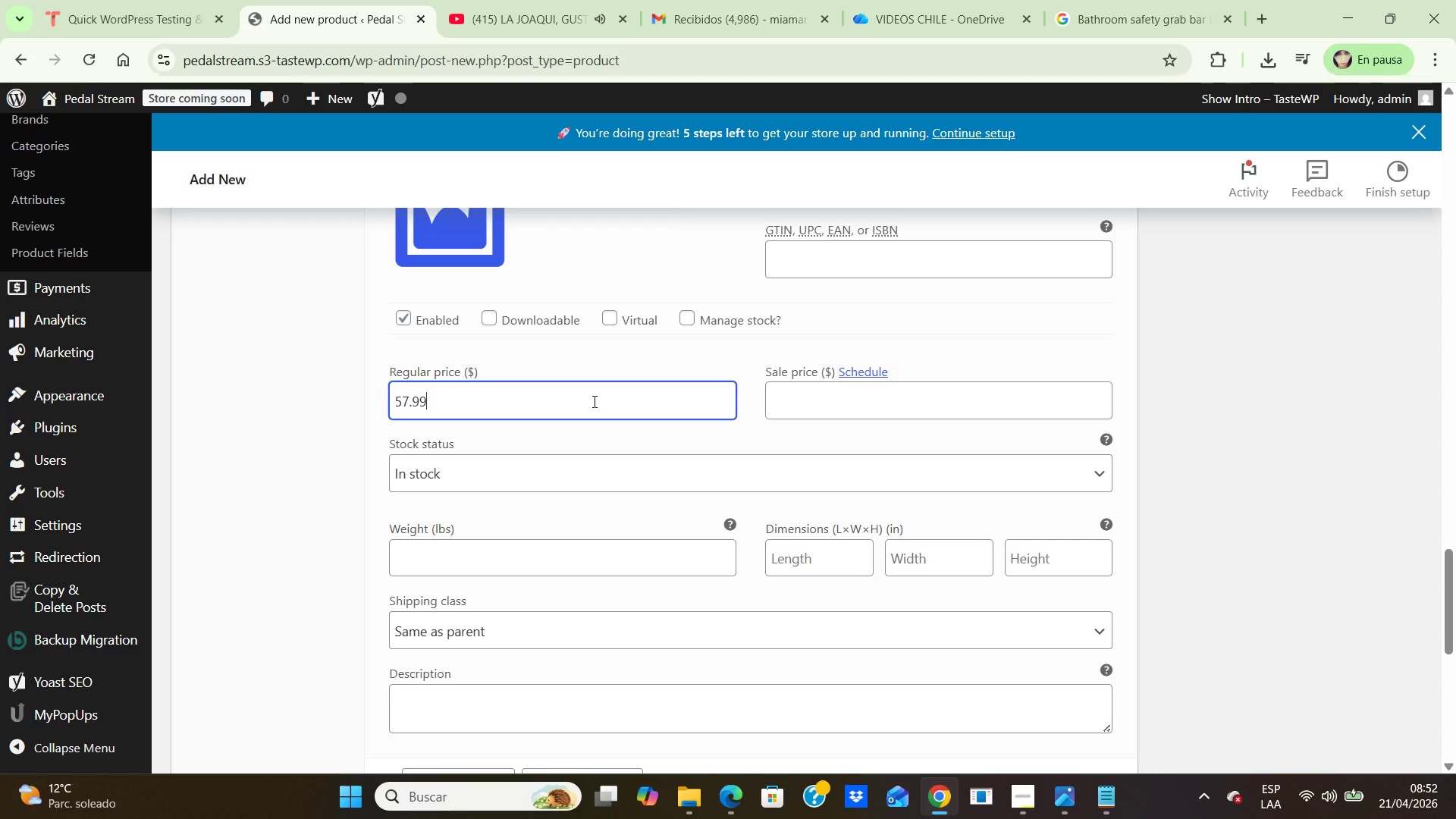 
scroll: coordinate [593, 401], scroll_direction: up, amount: 6.0
 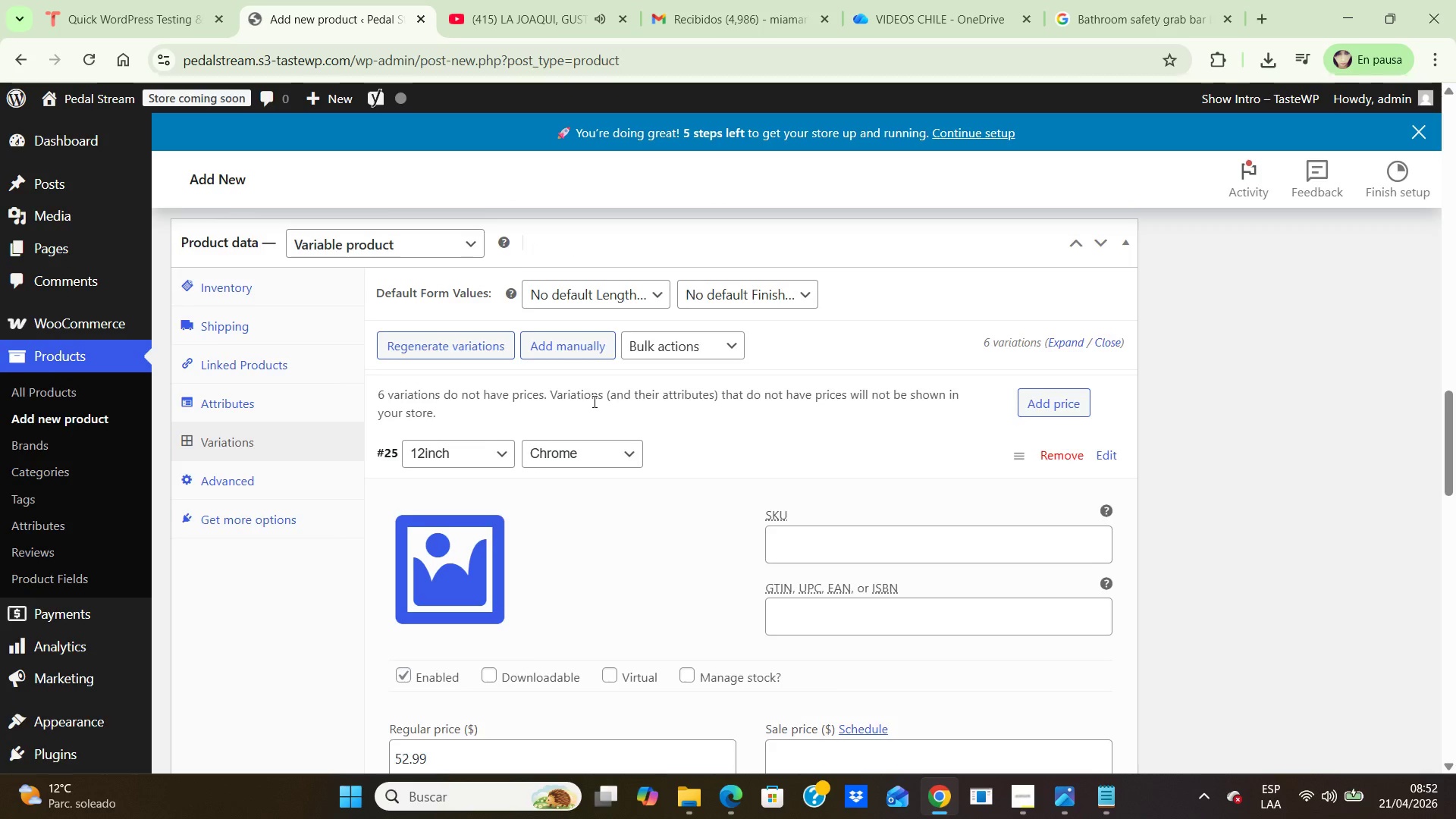 
scroll: coordinate [593, 401], scroll_direction: down, amount: 12.0
 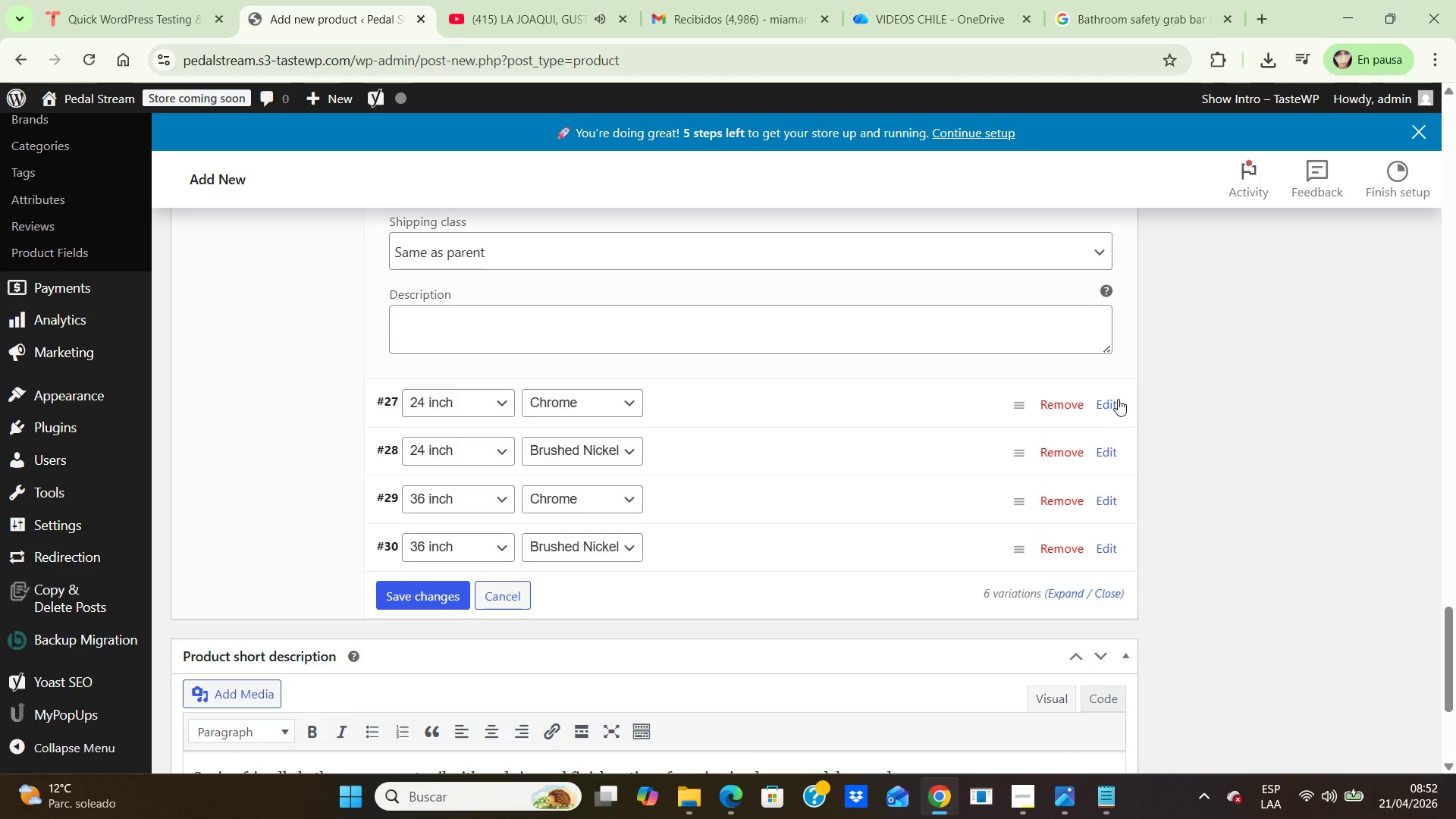 
left_click([1111, 400])
 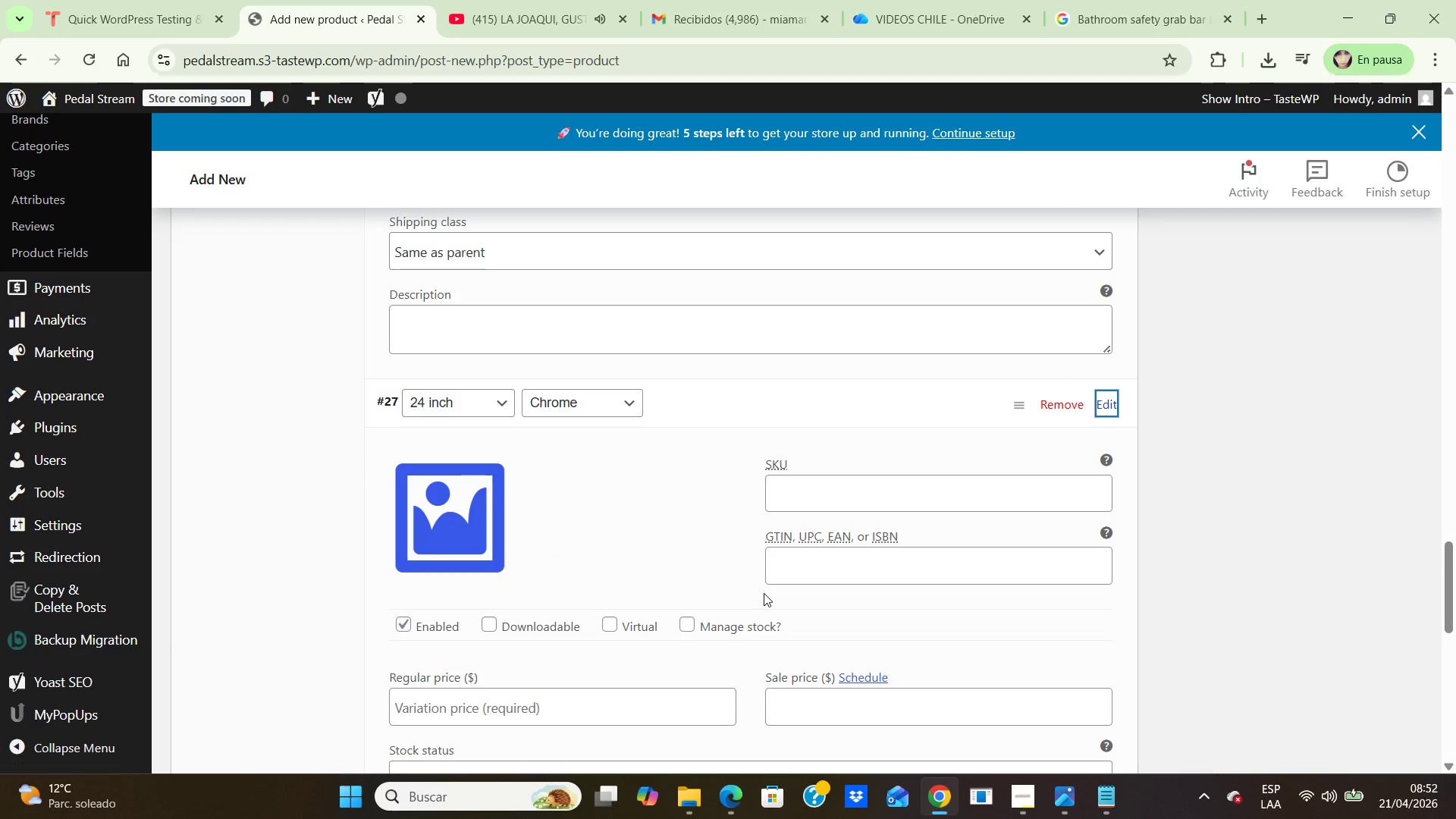 
scroll: coordinate [762, 592], scroll_direction: down, amount: 2.0
 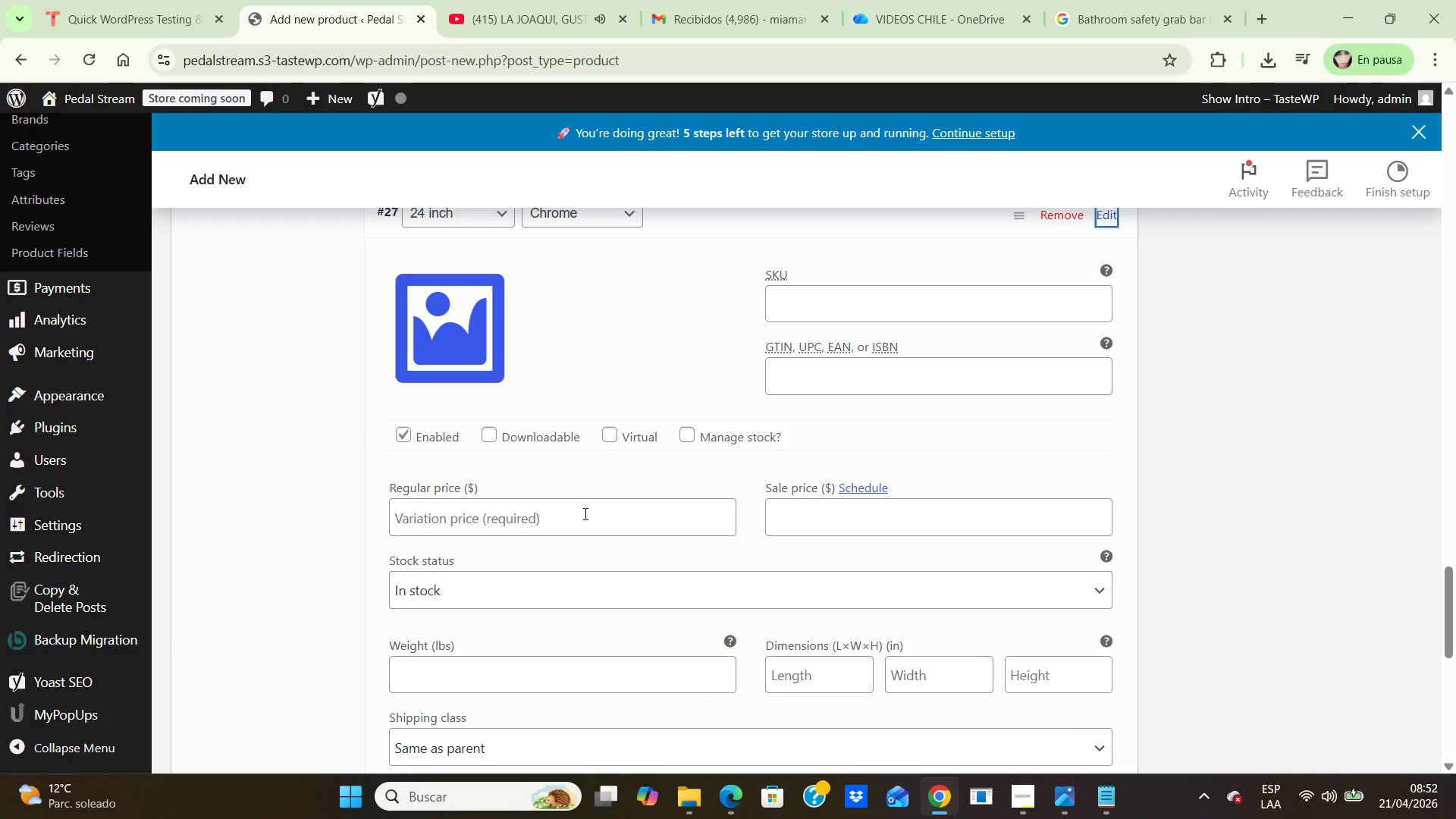 
left_click([584, 513])
 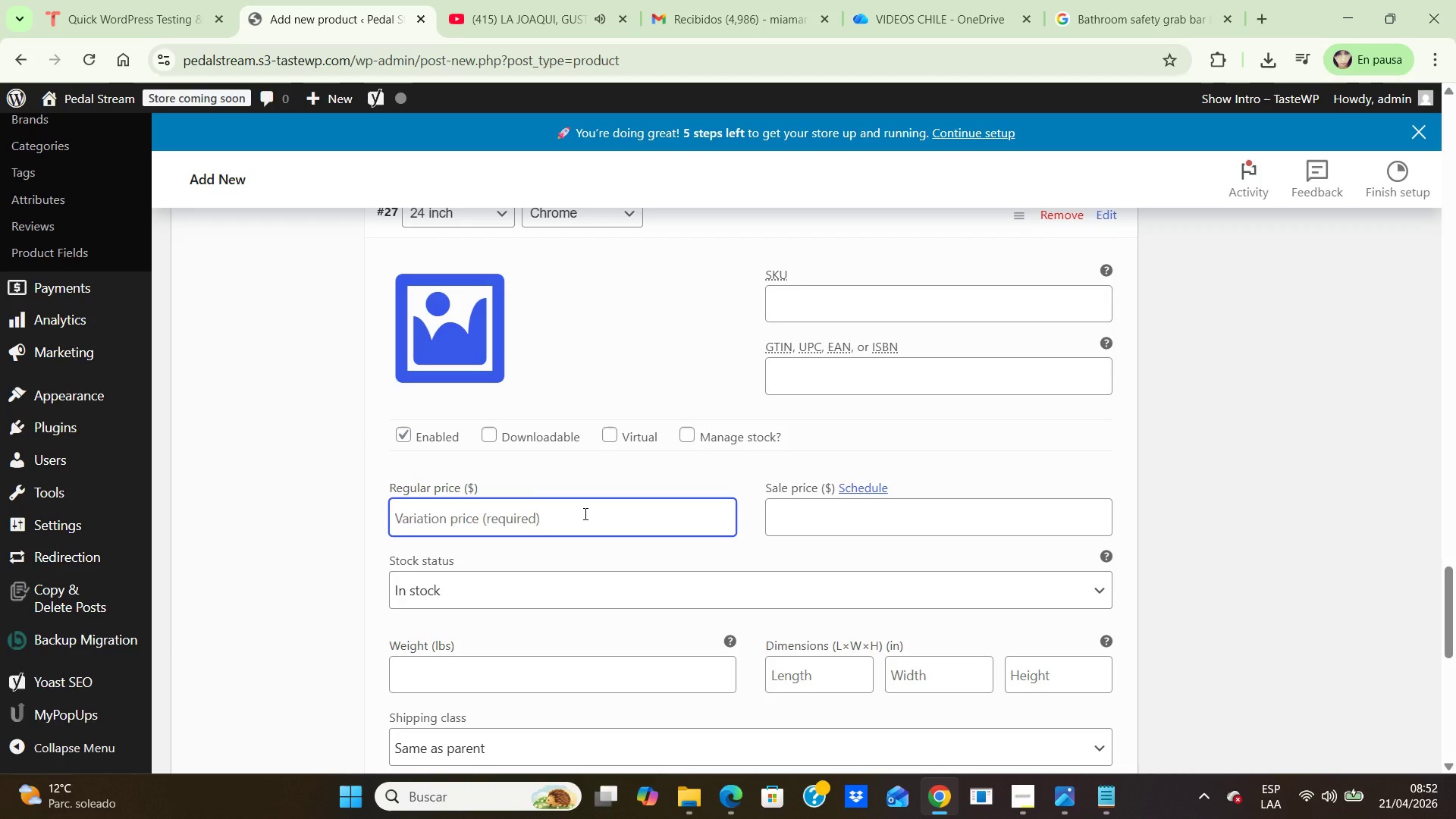 
key(Numpad6)
 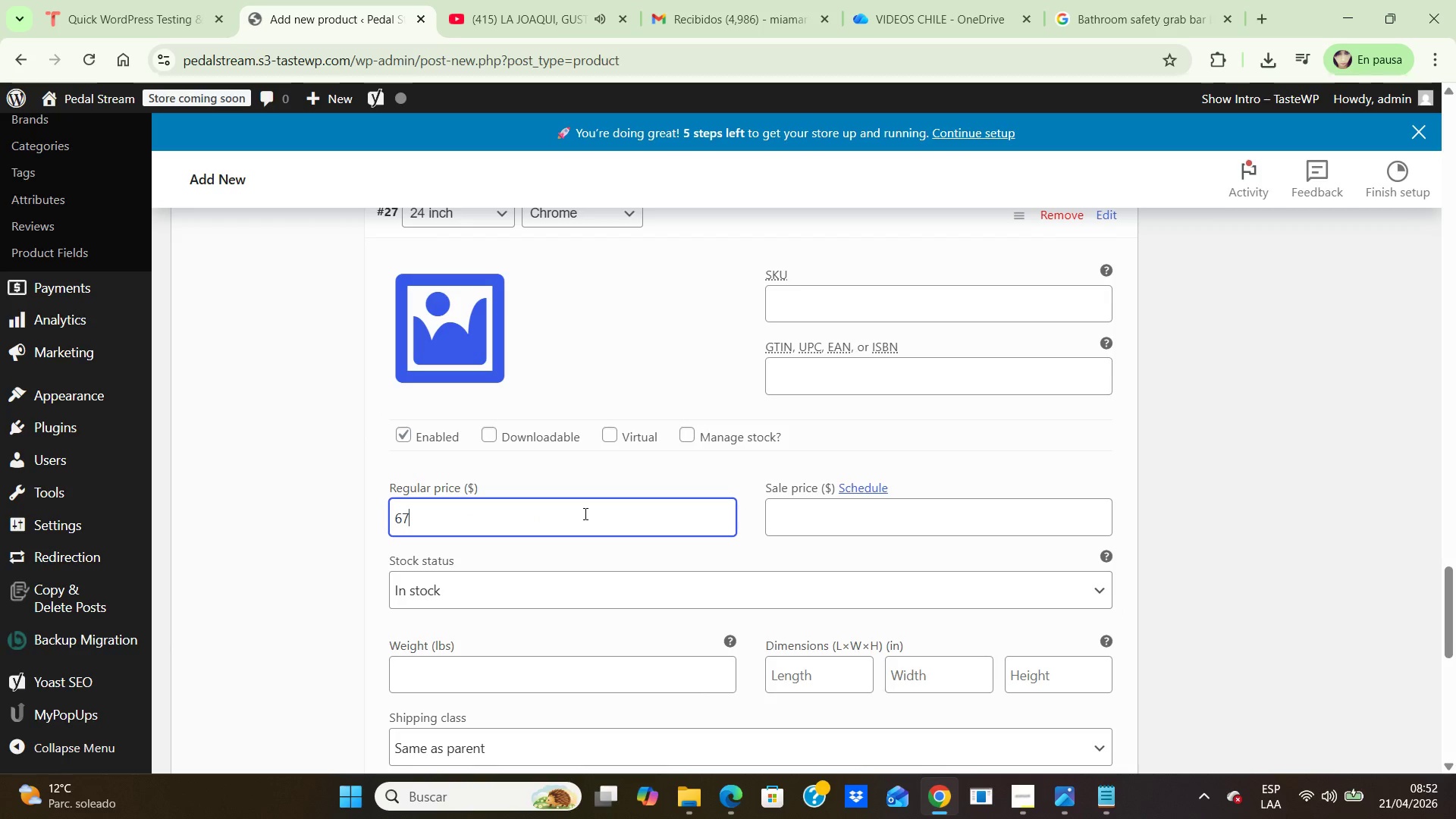 
key(Numpad7)
 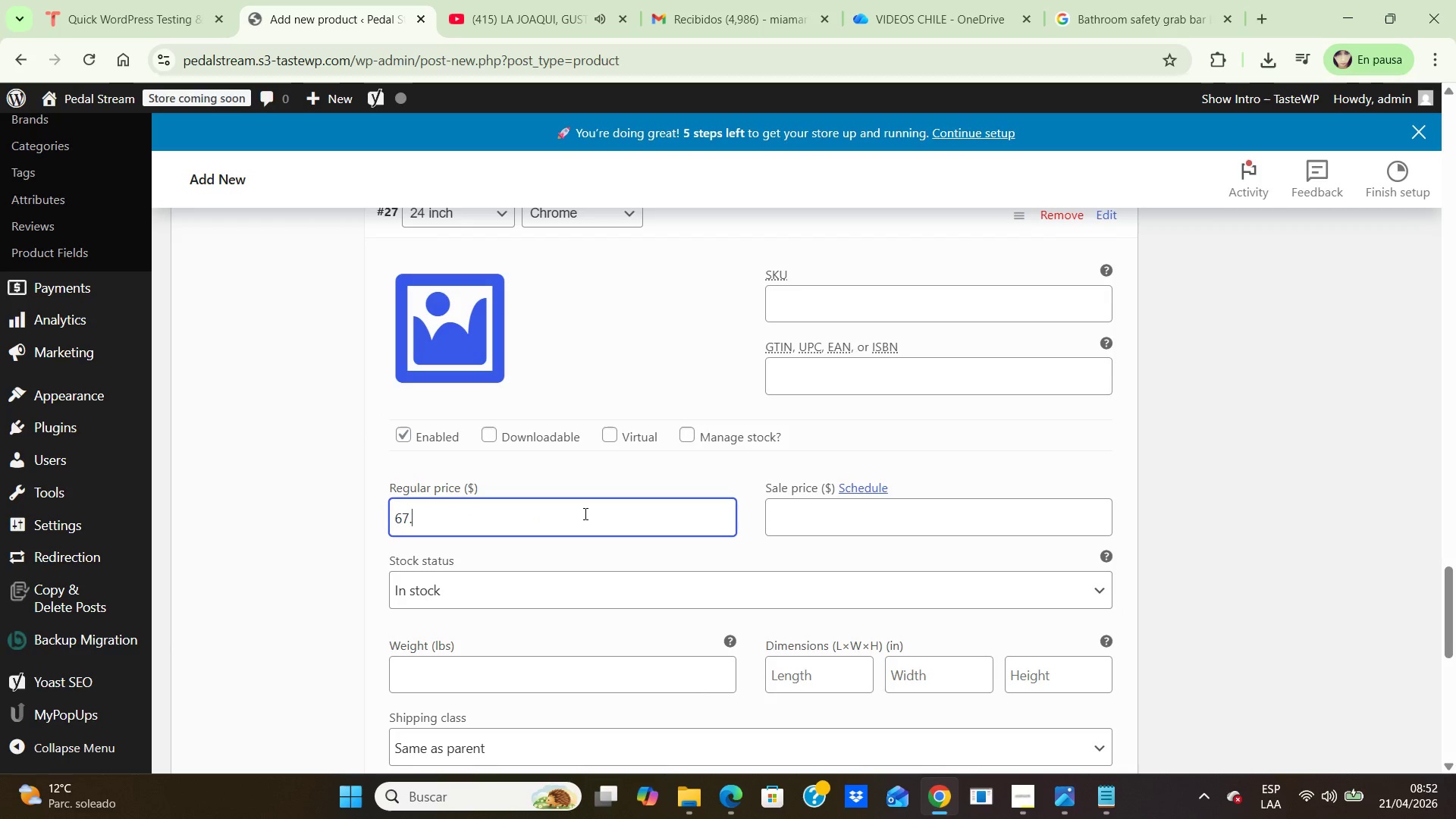 
key(NumpadDecimal)
 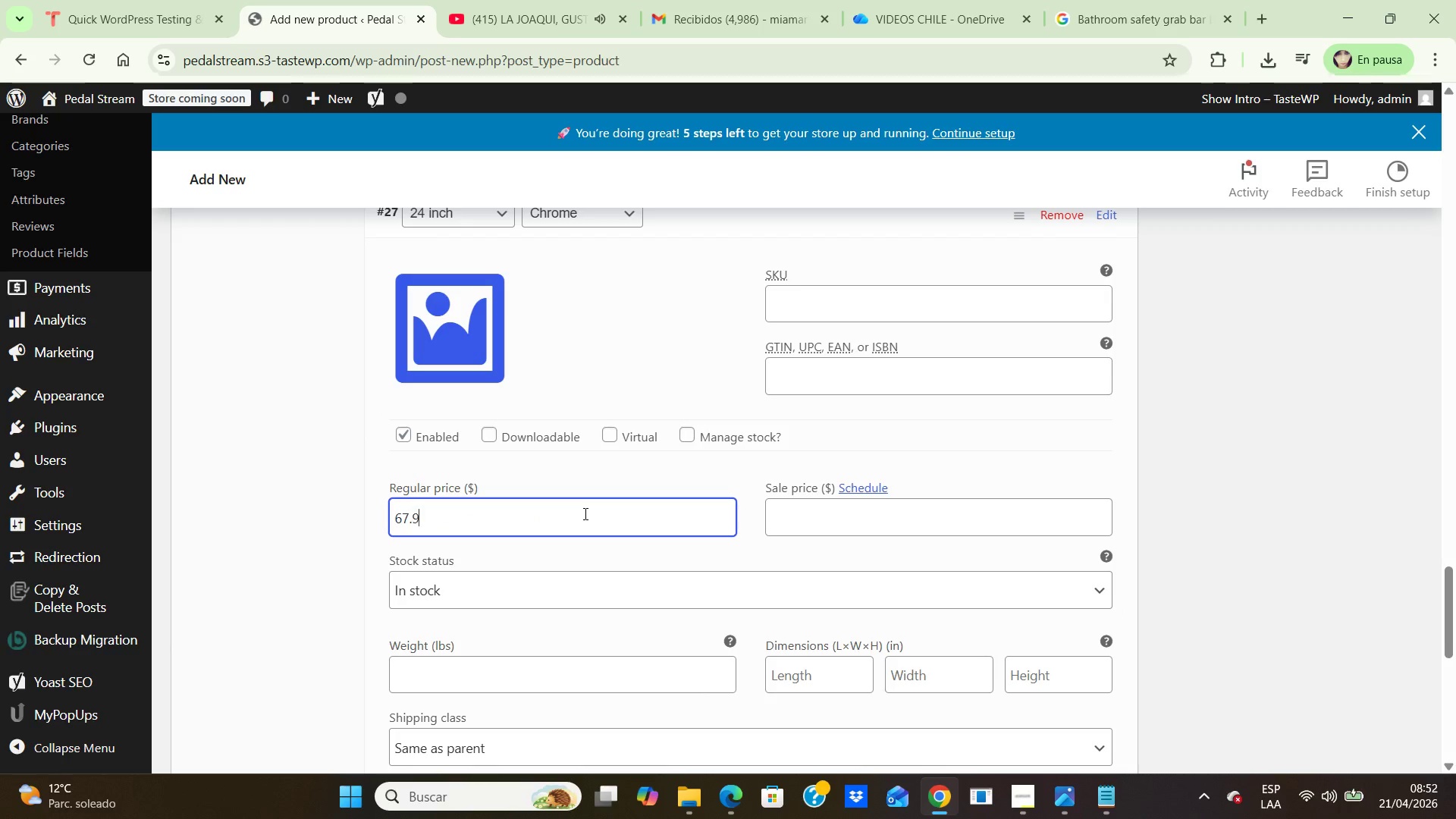 
key(Numpad9)
 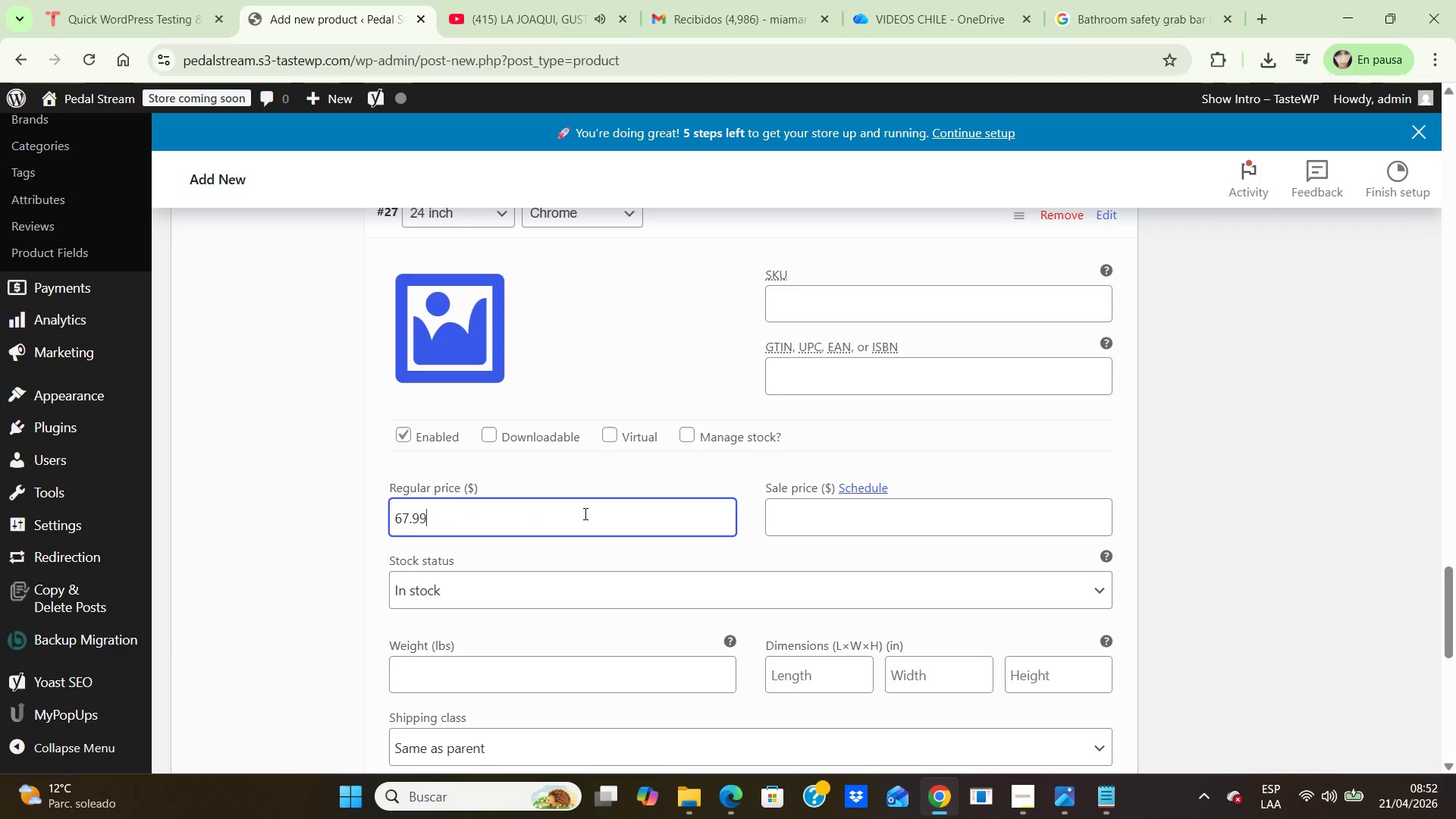 
key(Numpad9)
 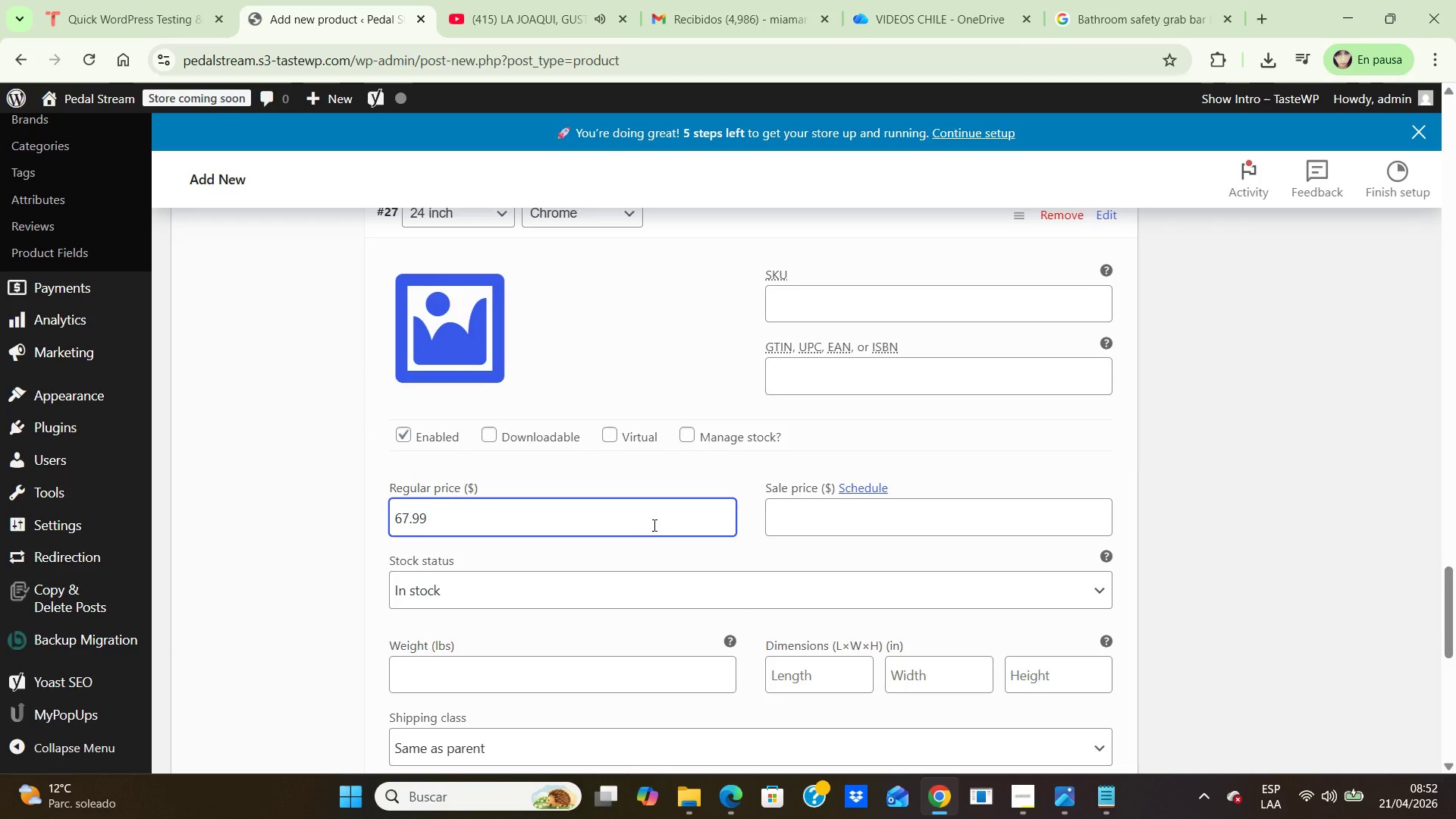 
scroll: coordinate [654, 525], scroll_direction: down, amount: 5.0
 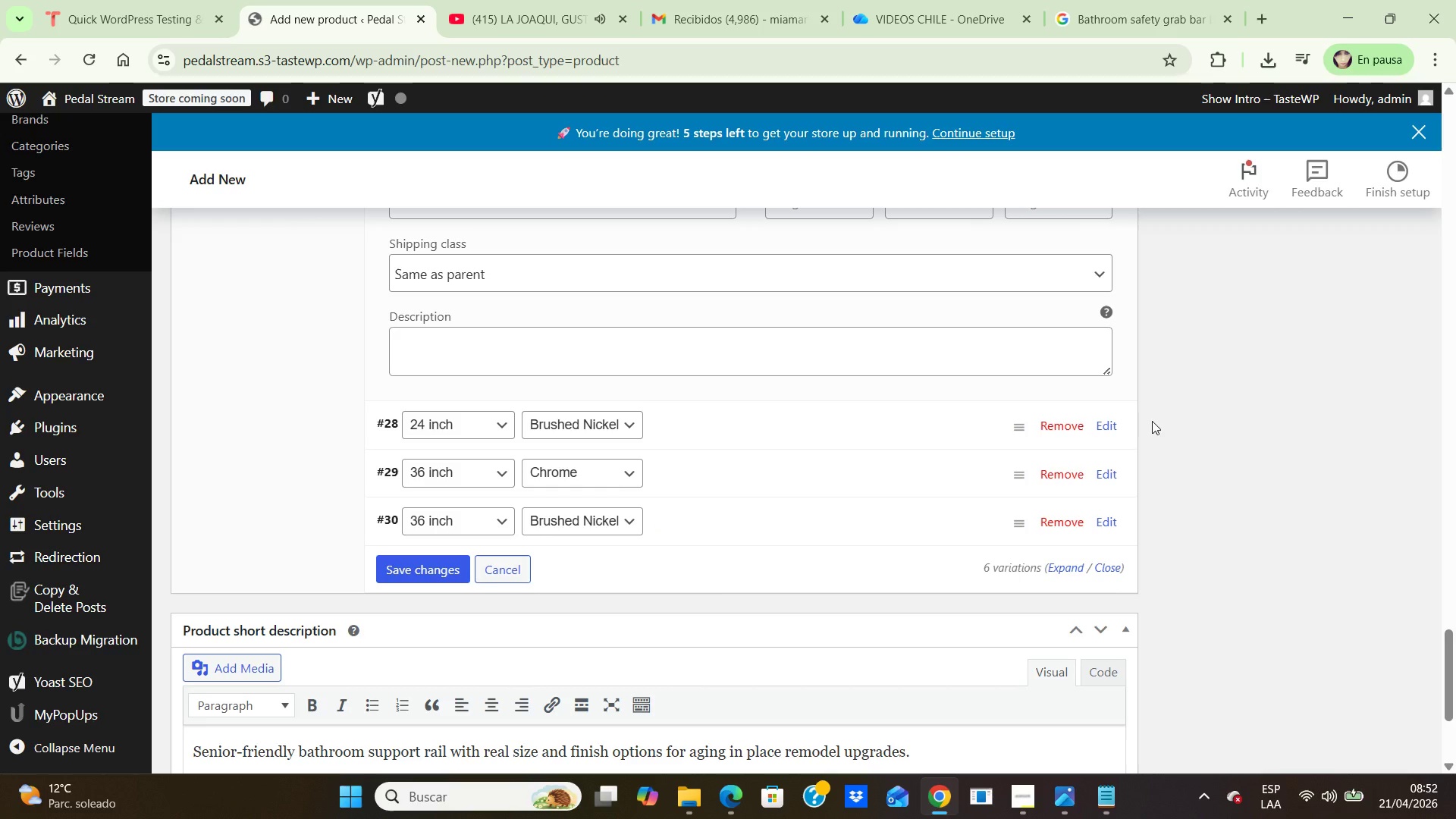 
left_click([1106, 426])
 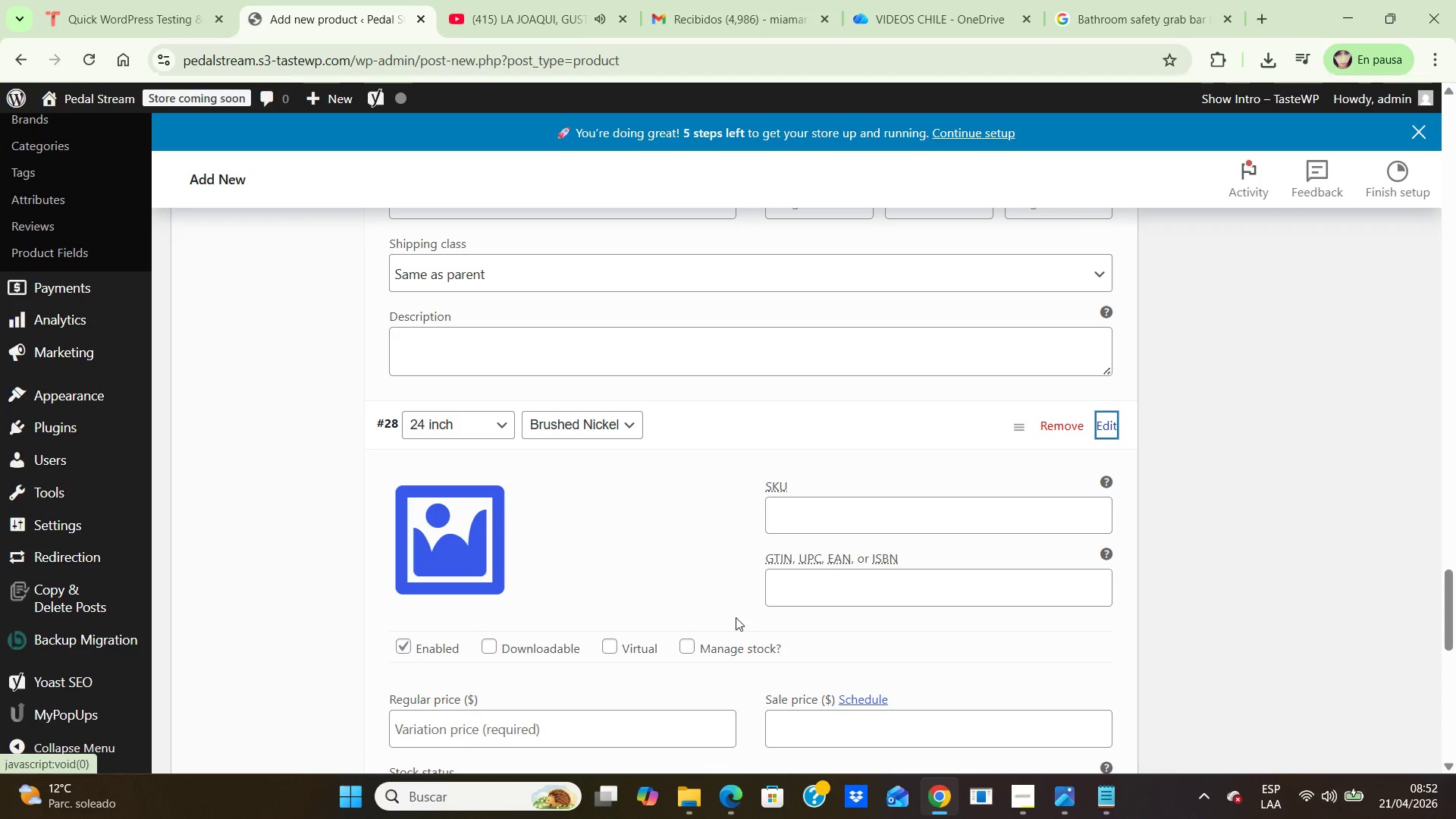 
scroll: coordinate [670, 572], scroll_direction: down, amount: 2.0
 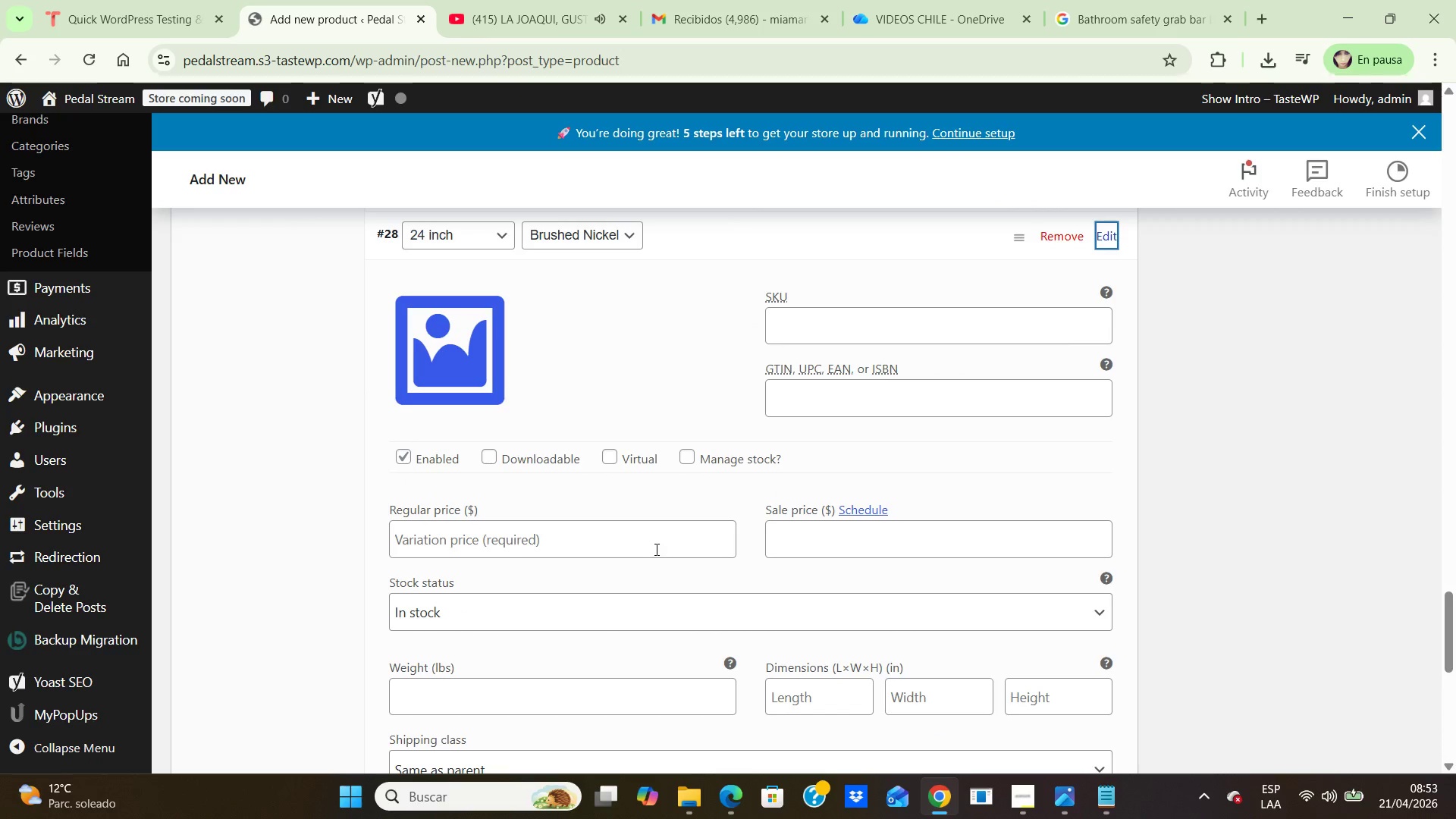 
left_click([655, 548])
 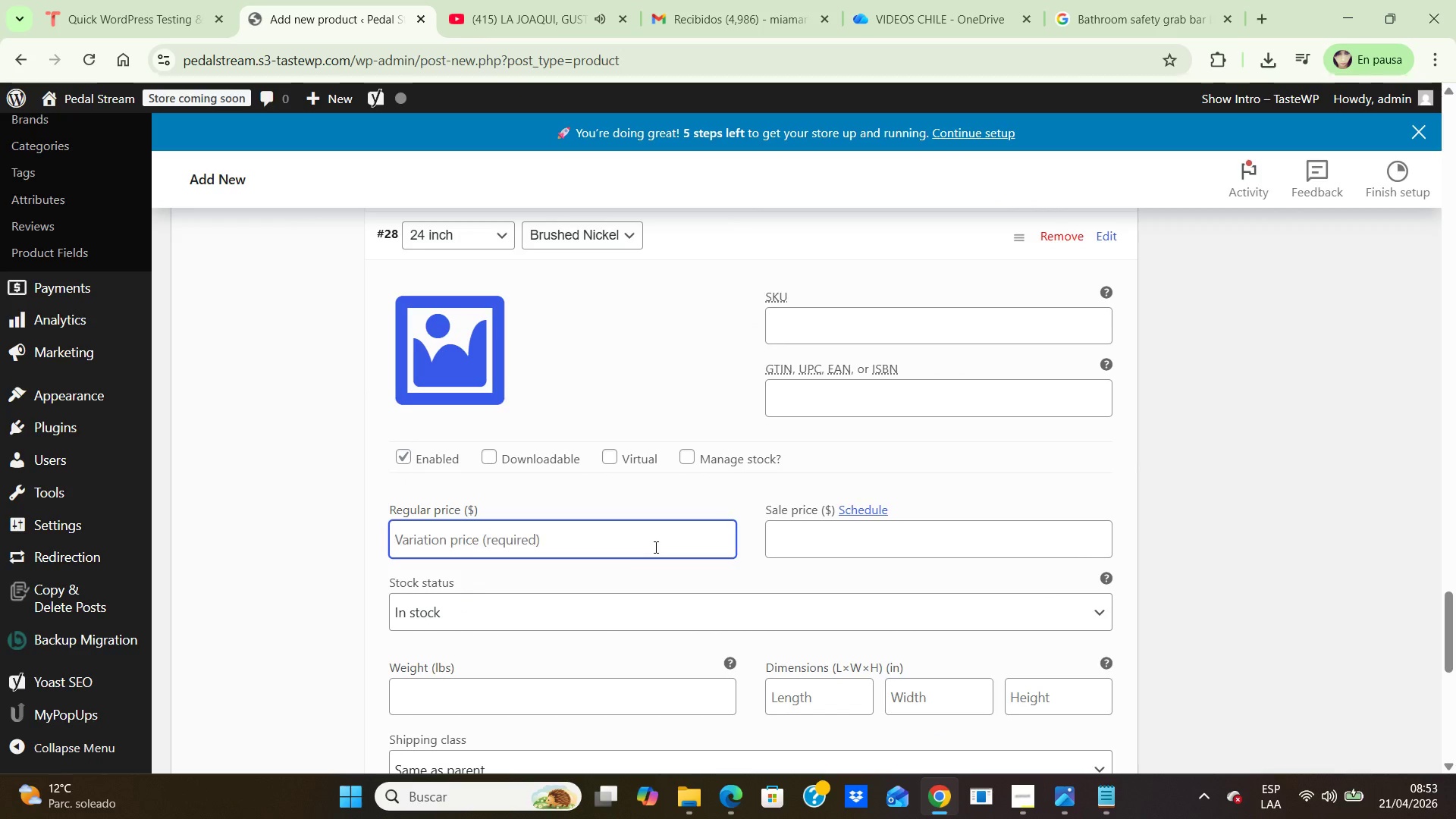 
key(Numpad7)
 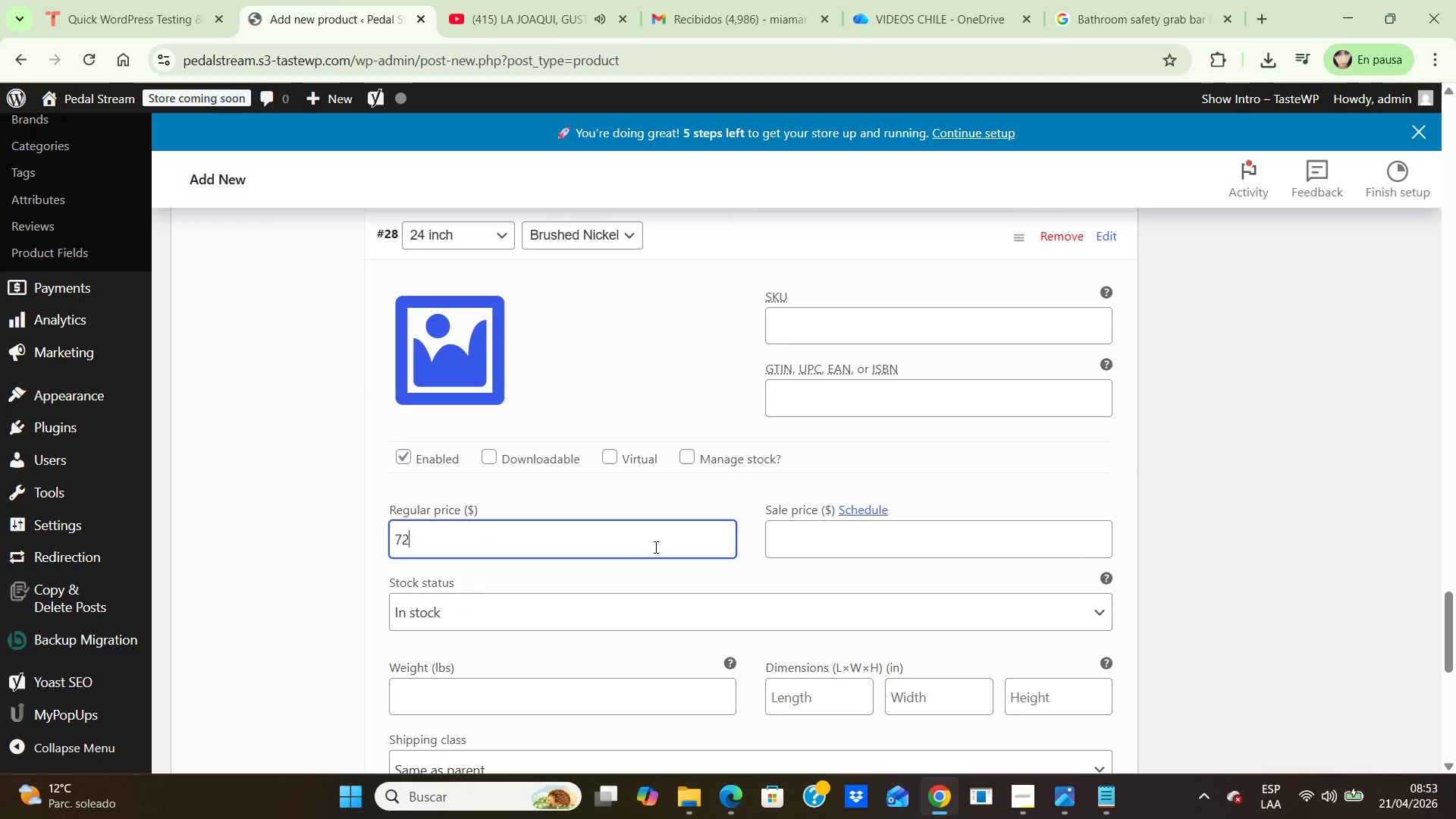 
key(Numpad2)
 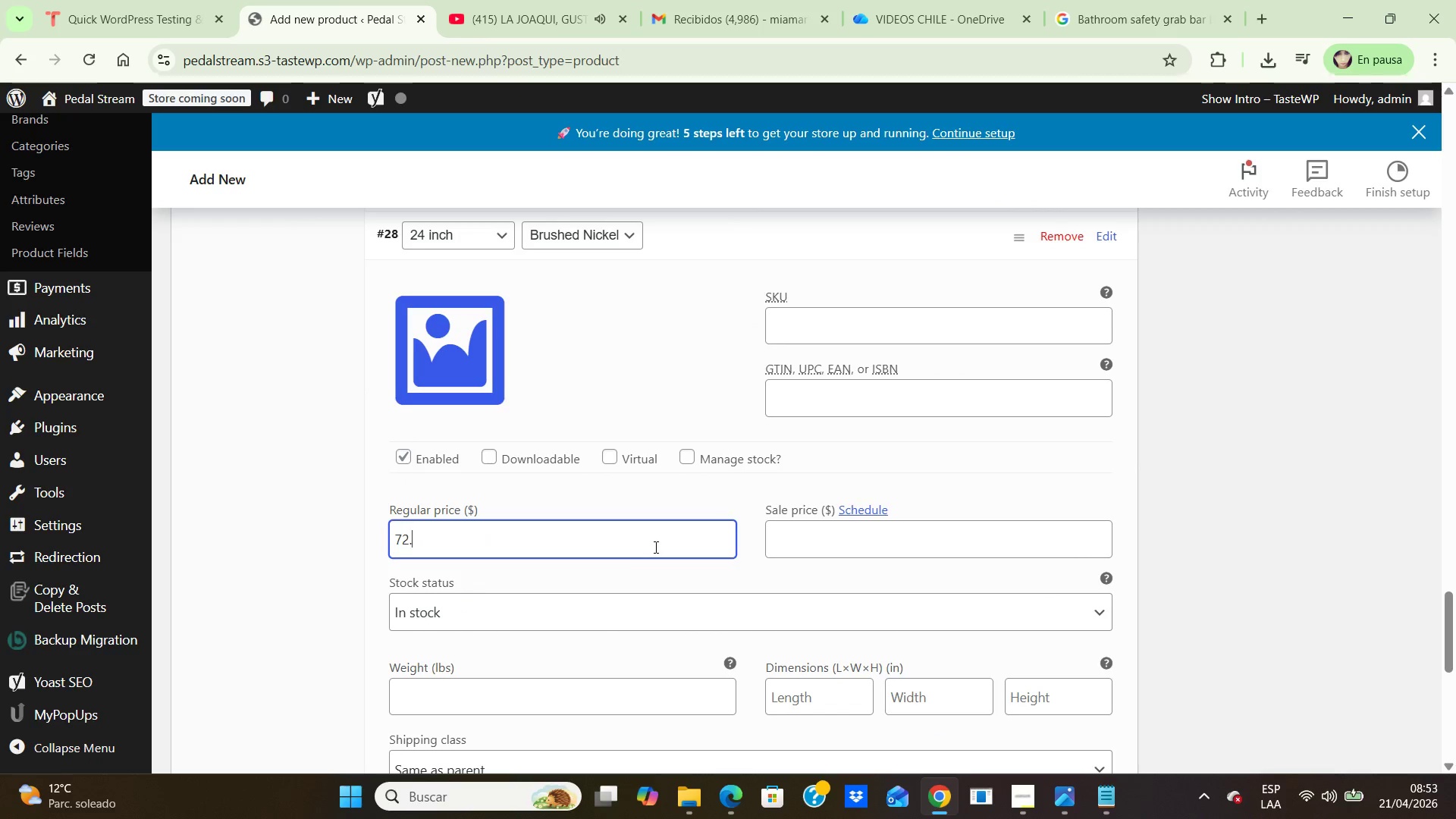 
key(NumpadDecimal)
 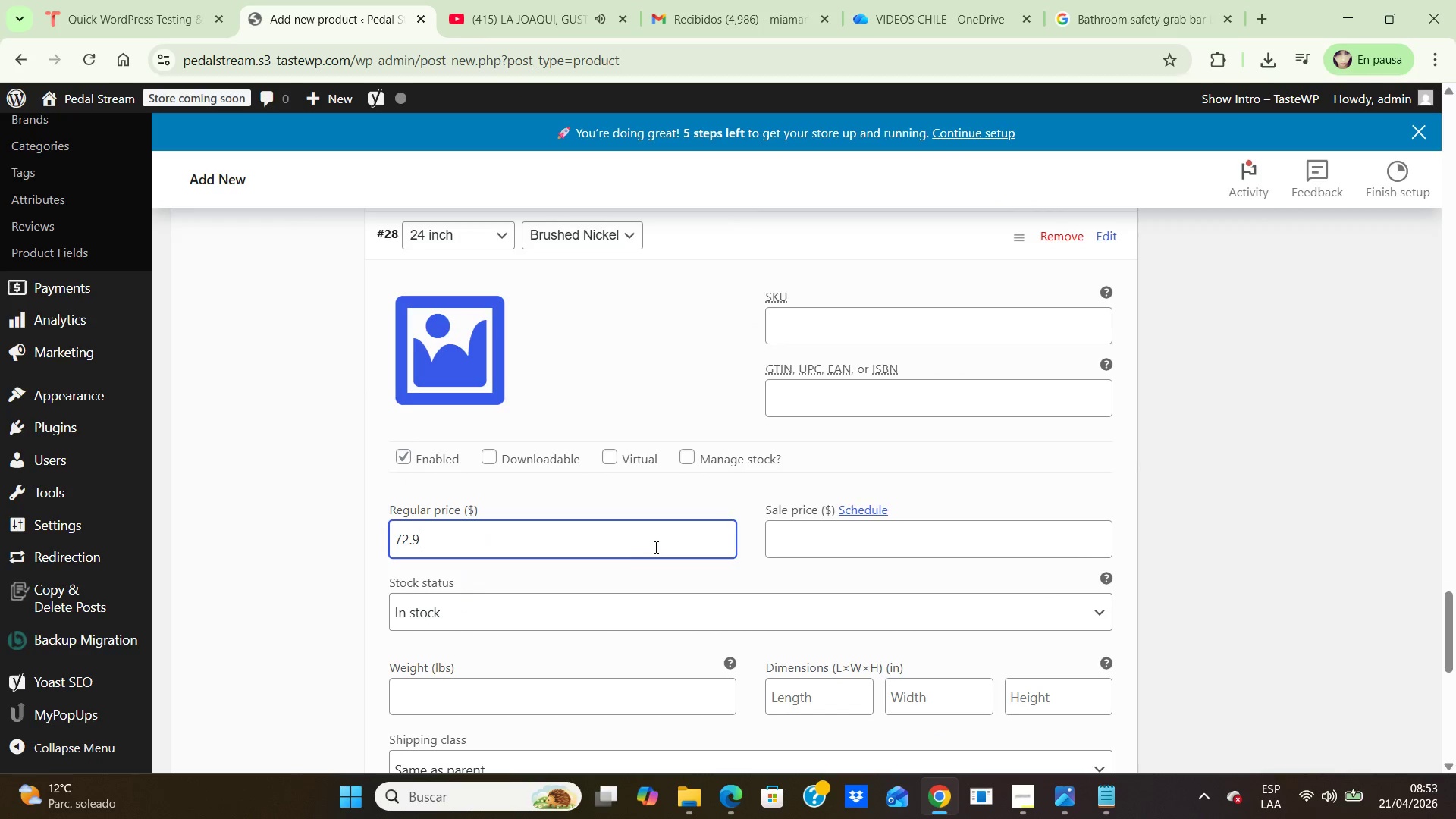 
key(Numpad9)
 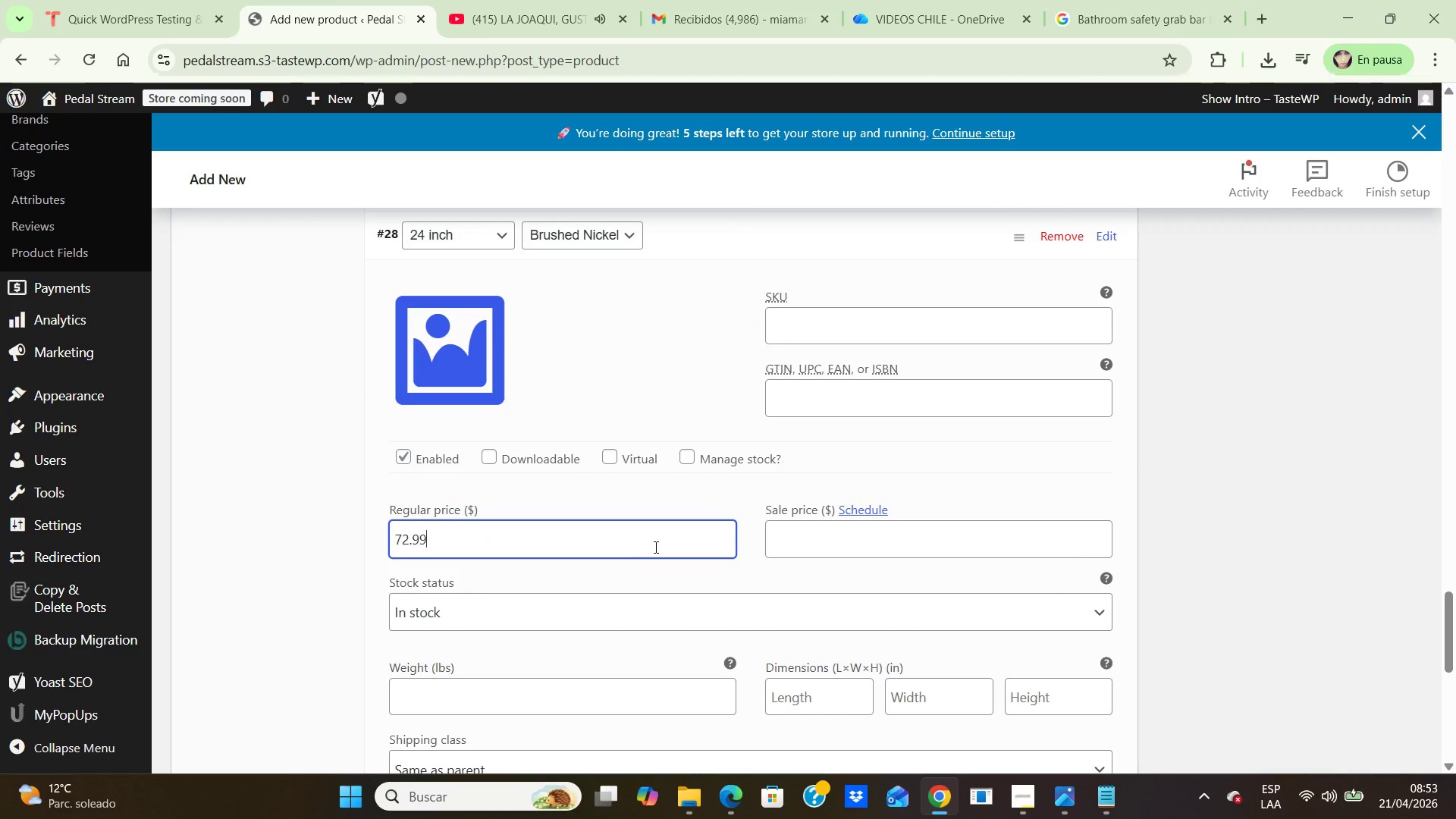 
key(Numpad9)
 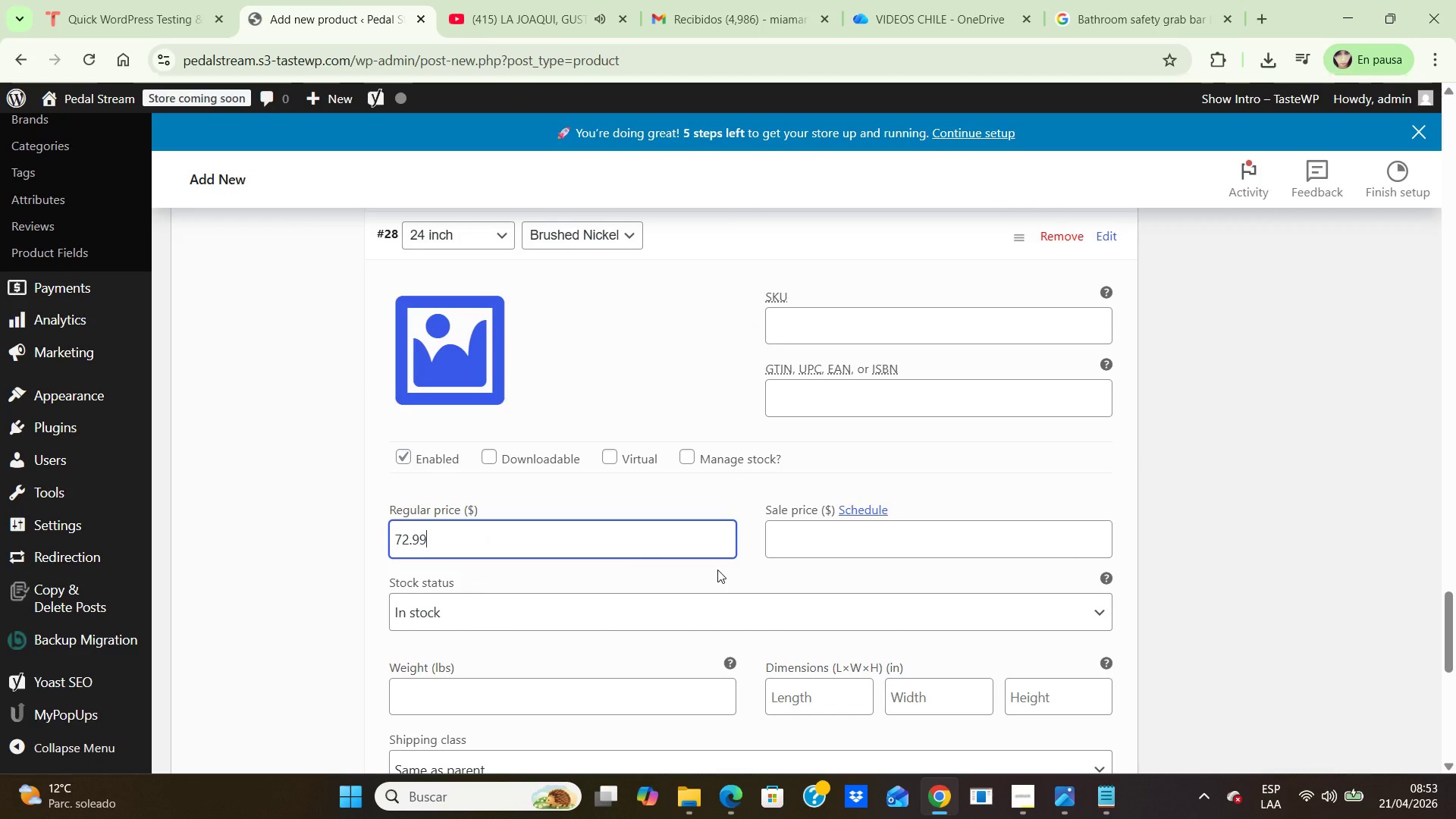 
scroll: coordinate [757, 651], scroll_direction: down, amount: 8.0
 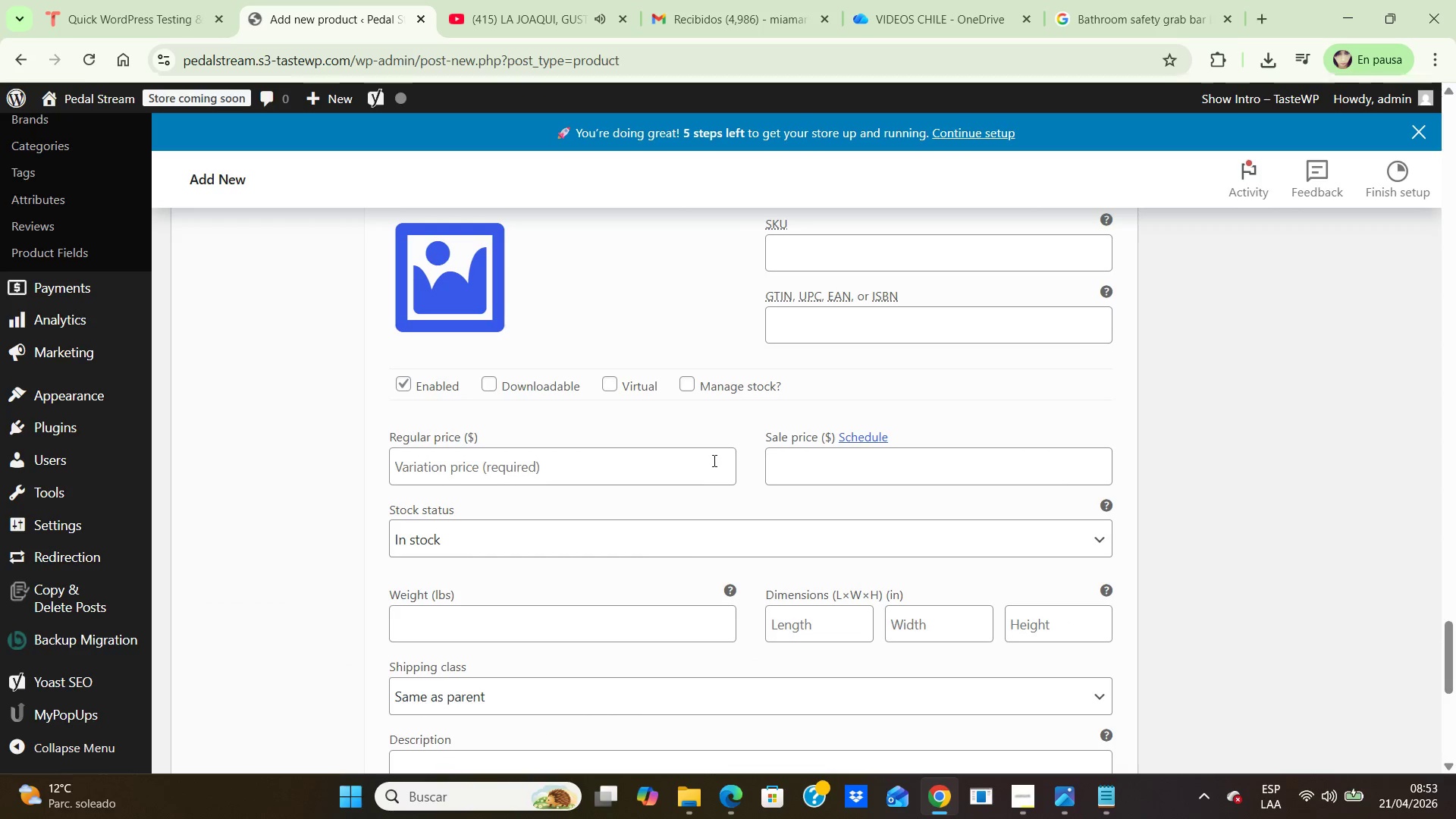 
left_click([713, 459])
 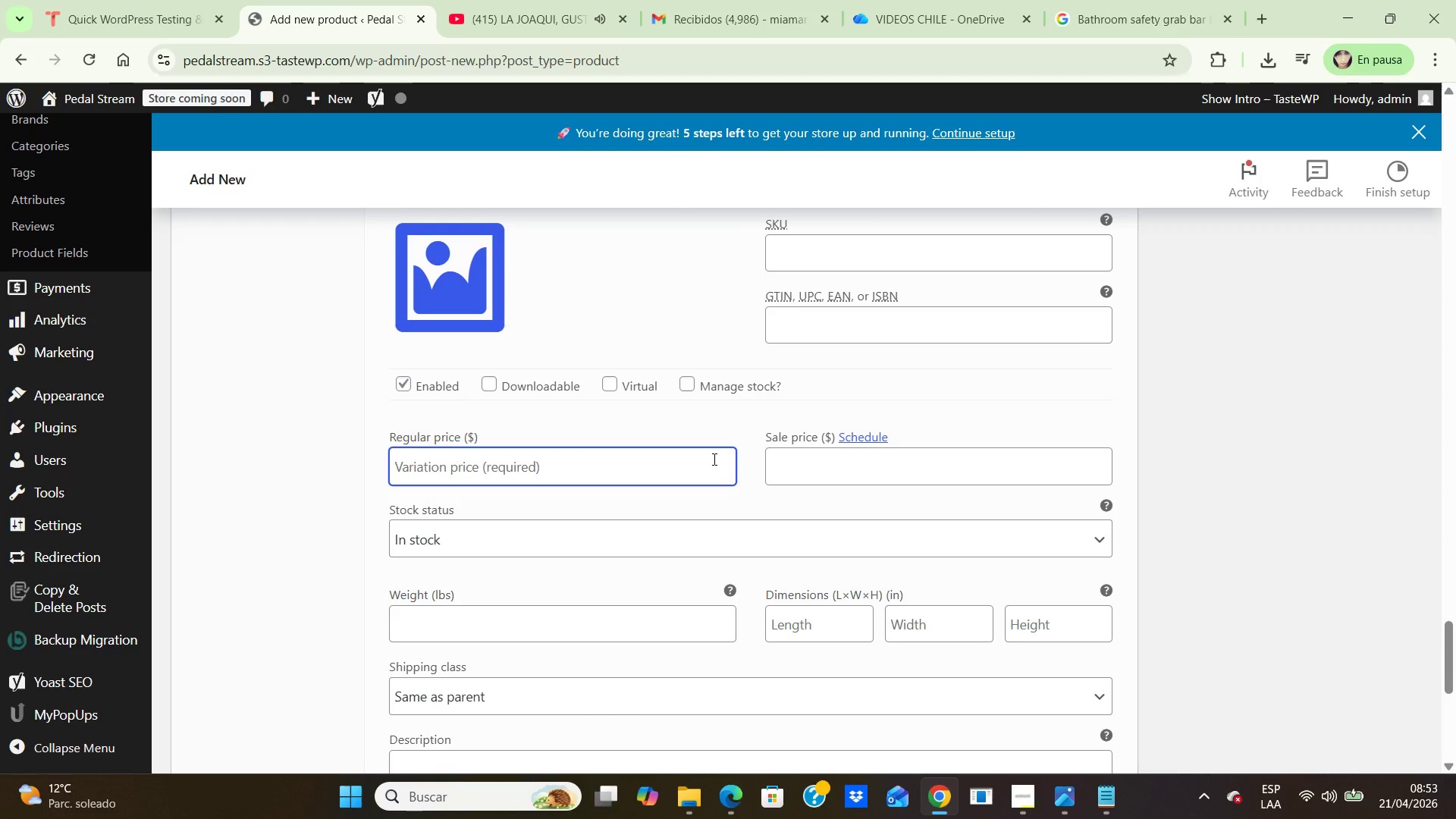 
key(Numpad8)
 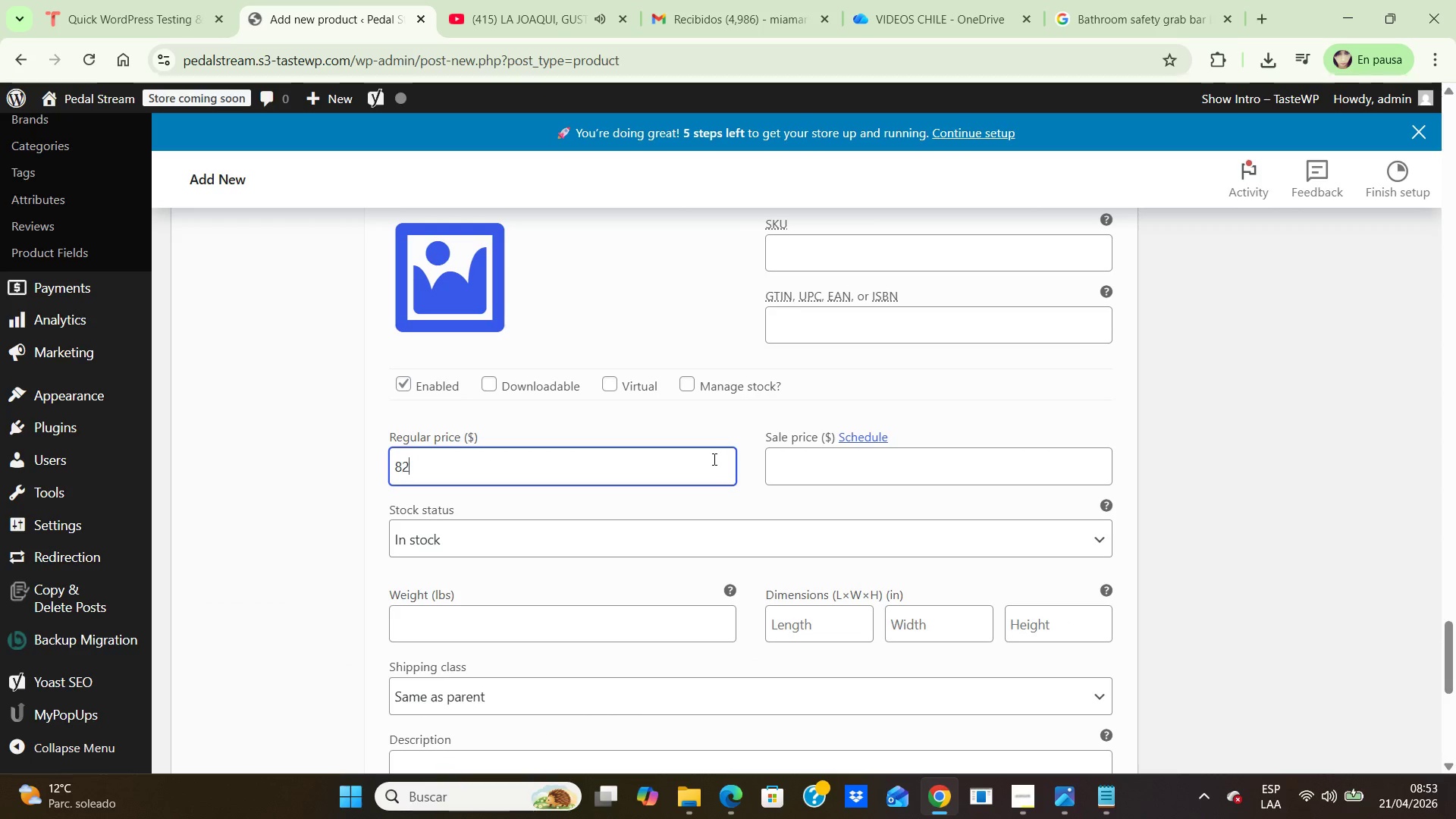 
key(Numpad2)
 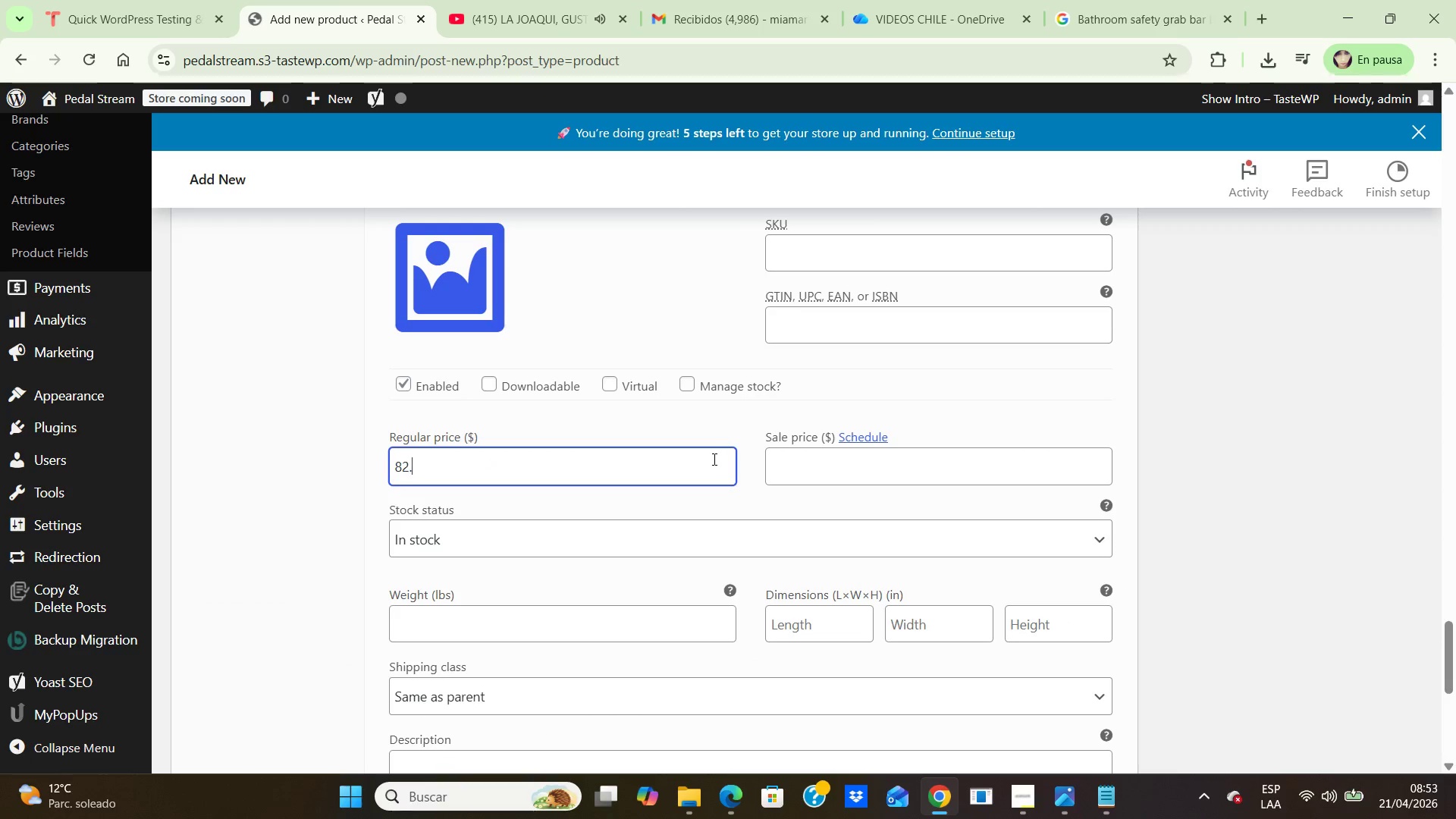 
key(NumpadDecimal)
 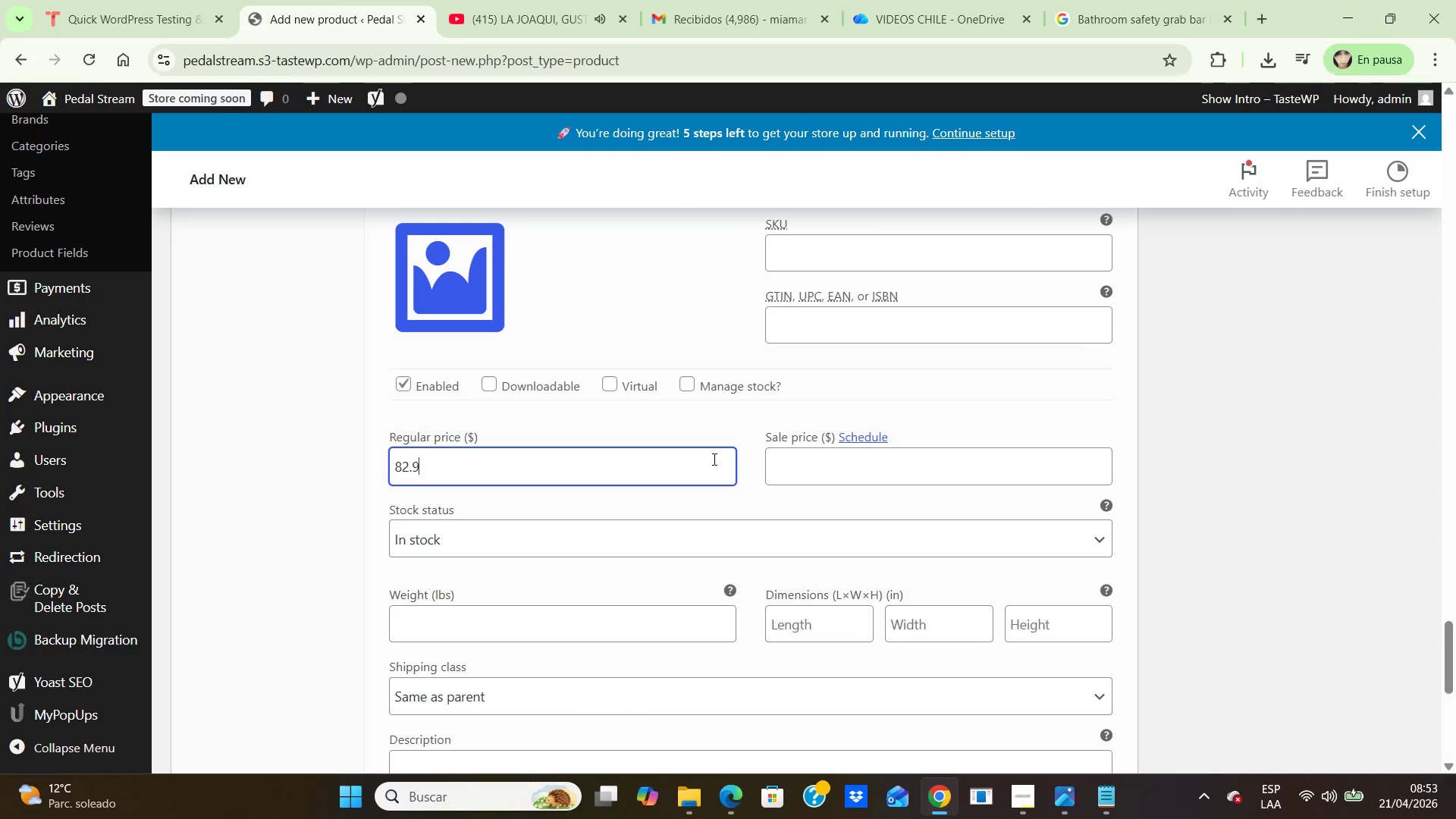 
key(Numpad9)
 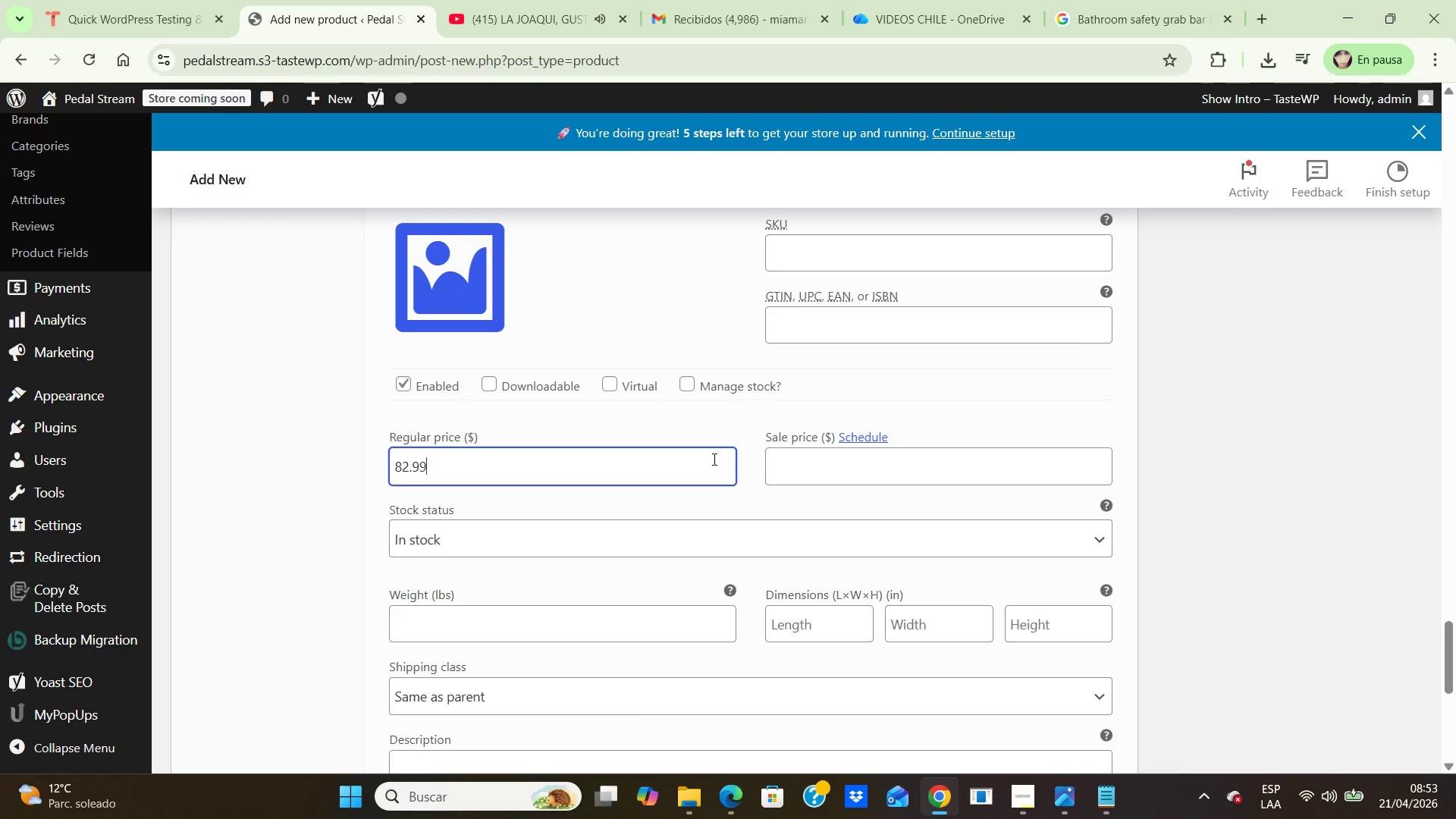 
key(Numpad9)
 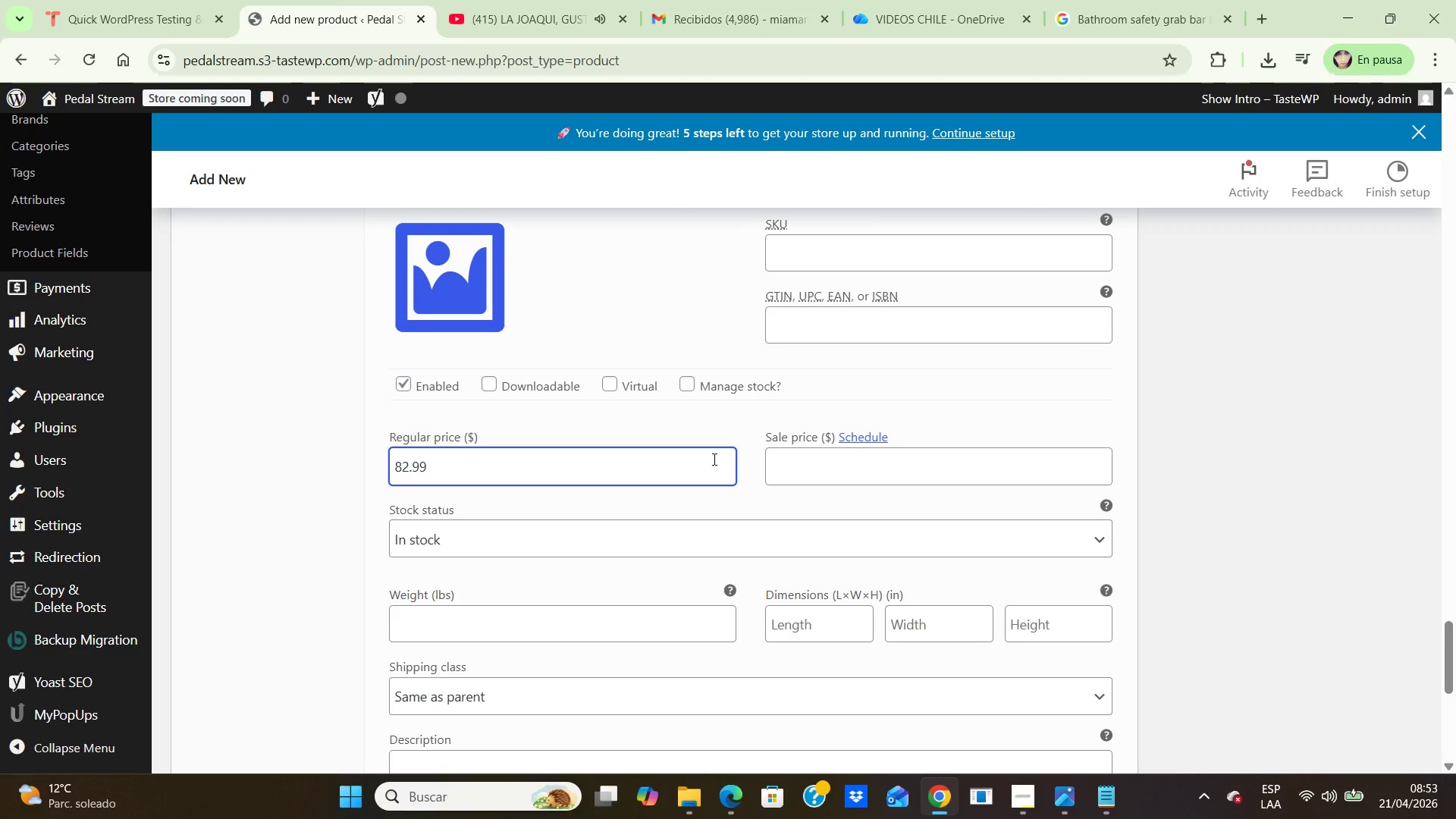 
scroll: coordinate [732, 425], scroll_direction: down, amount: 3.0
 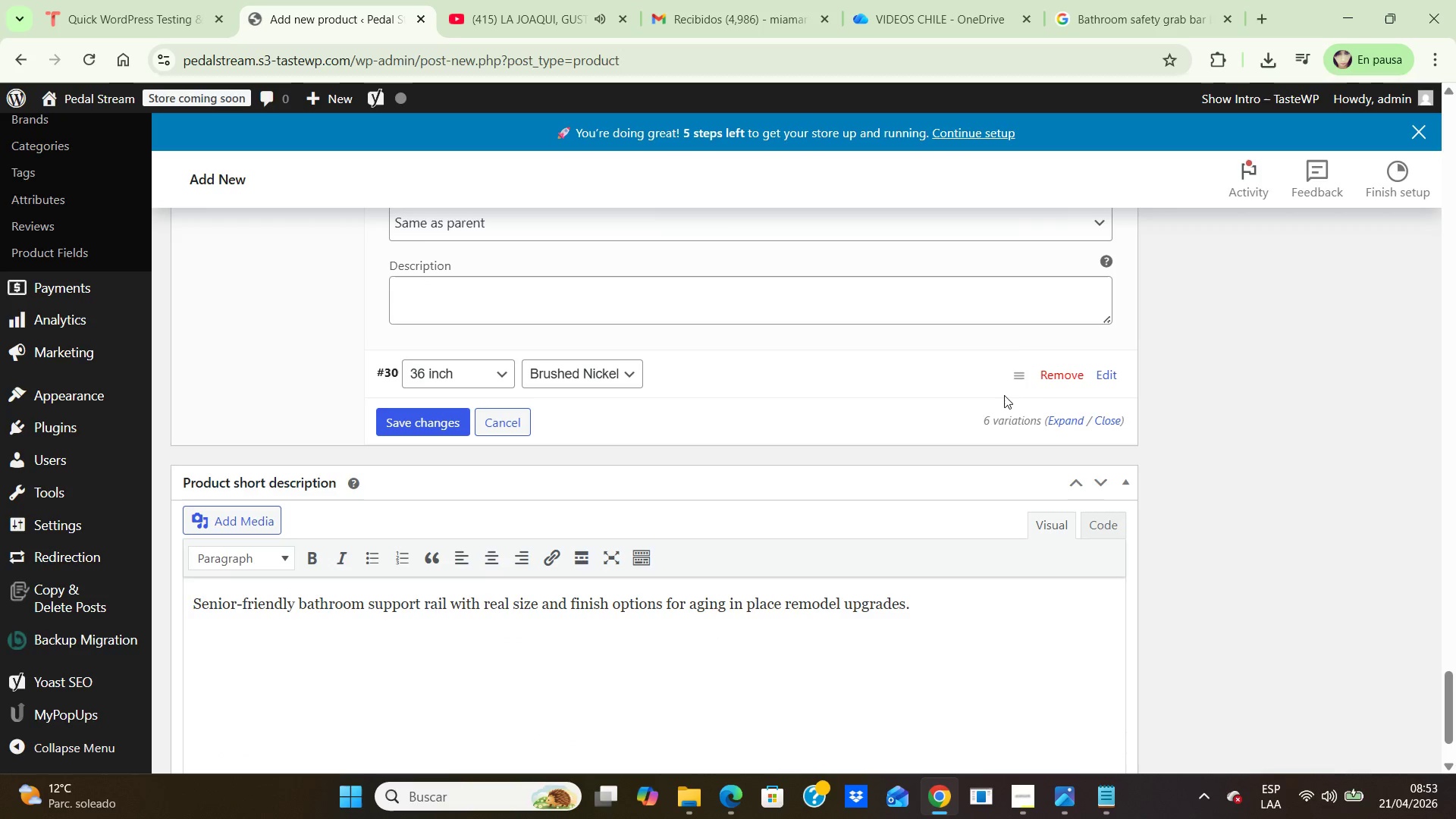 
left_click([1105, 366])
 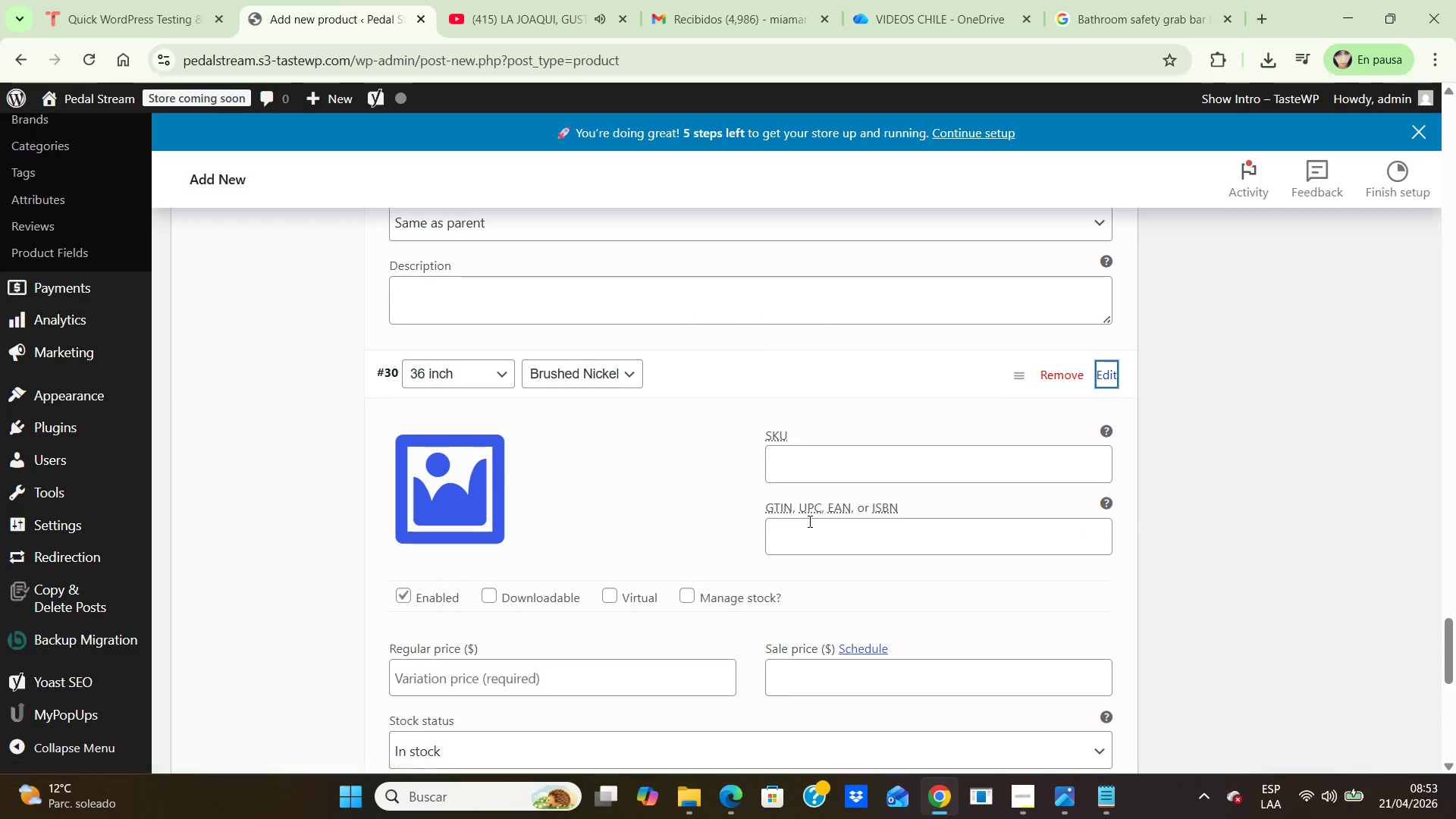 
scroll: coordinate [808, 521], scroll_direction: down, amount: 2.0
 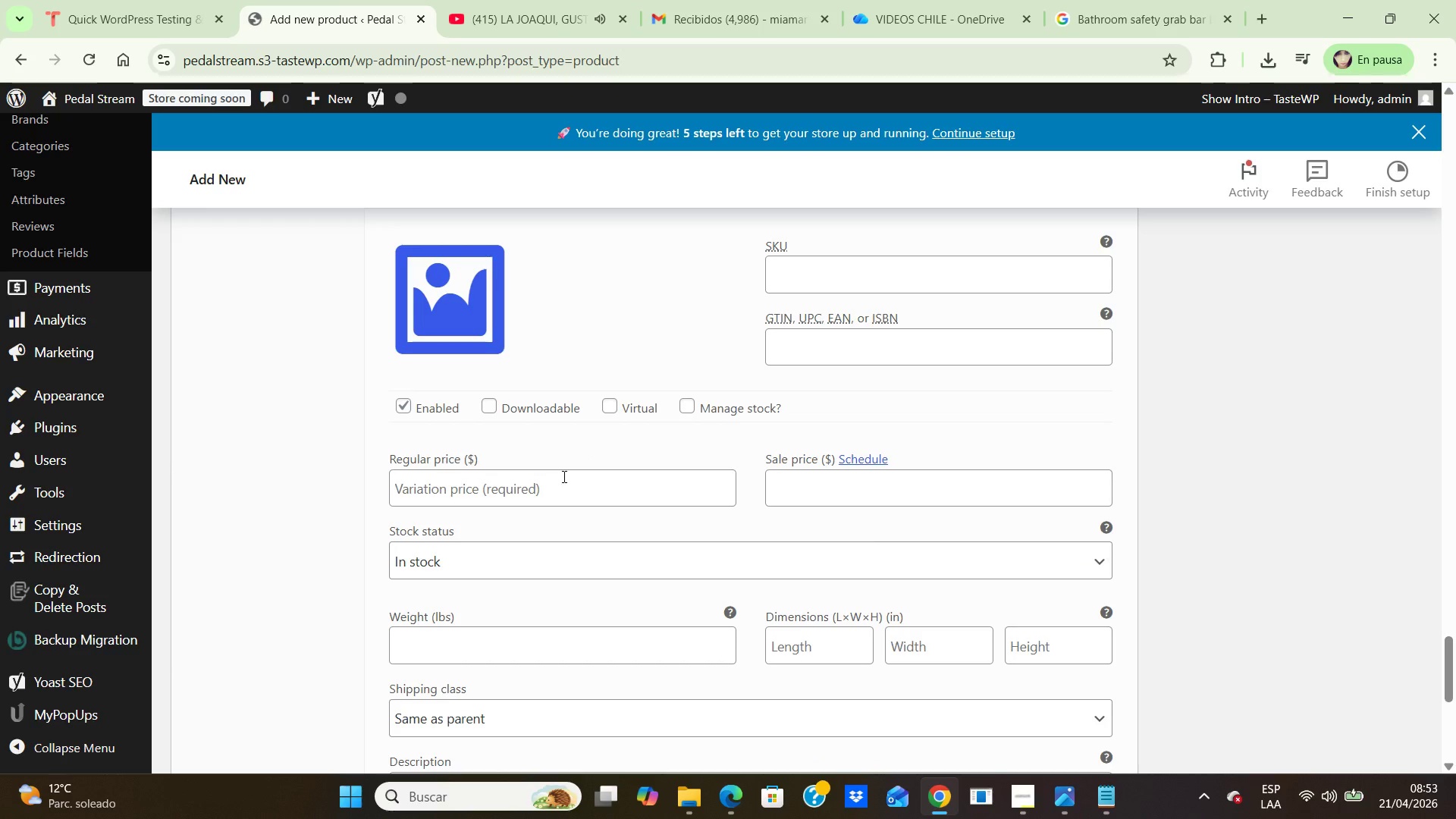 
left_click([563, 476])
 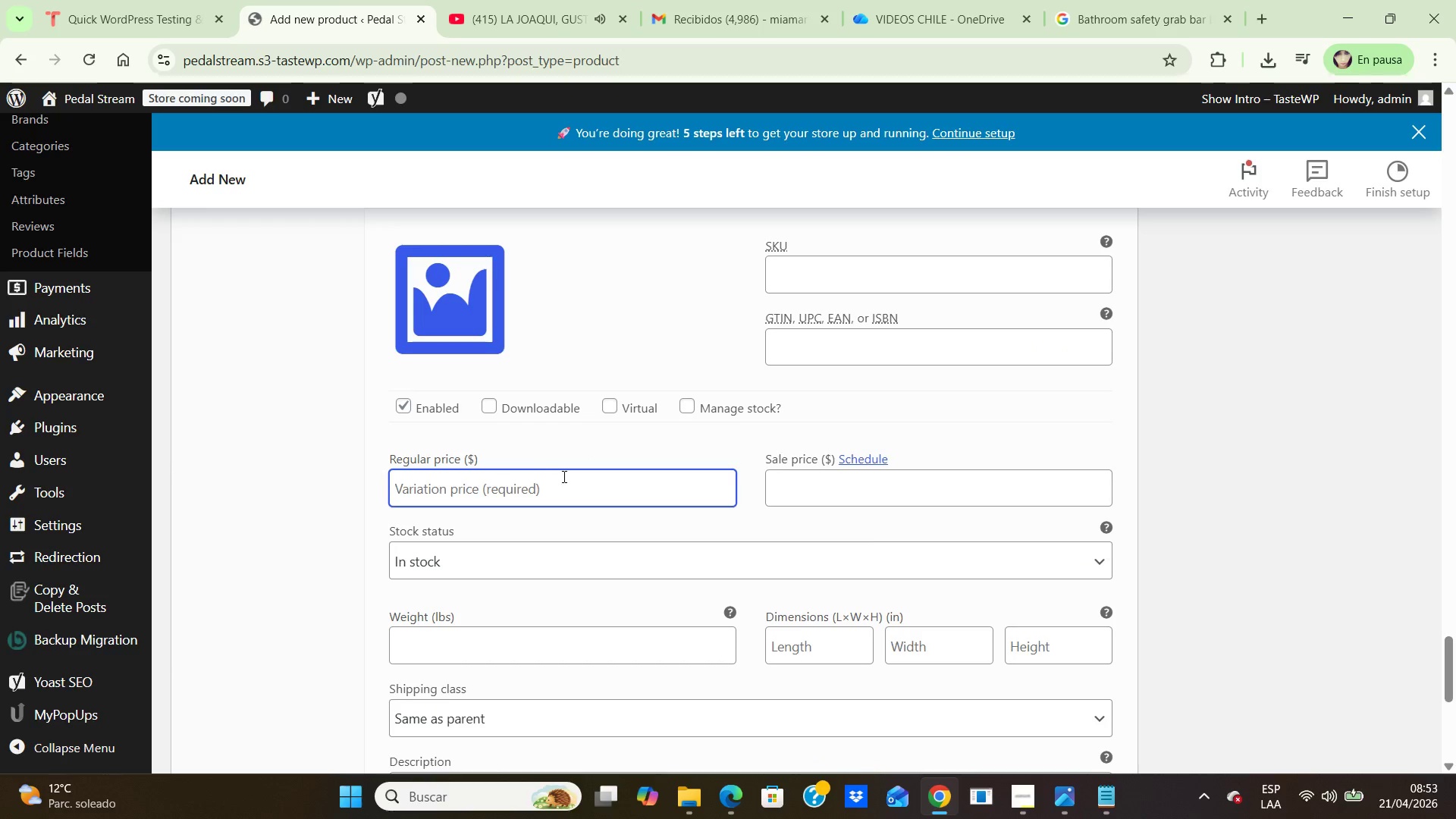 
key(Numpad8)
 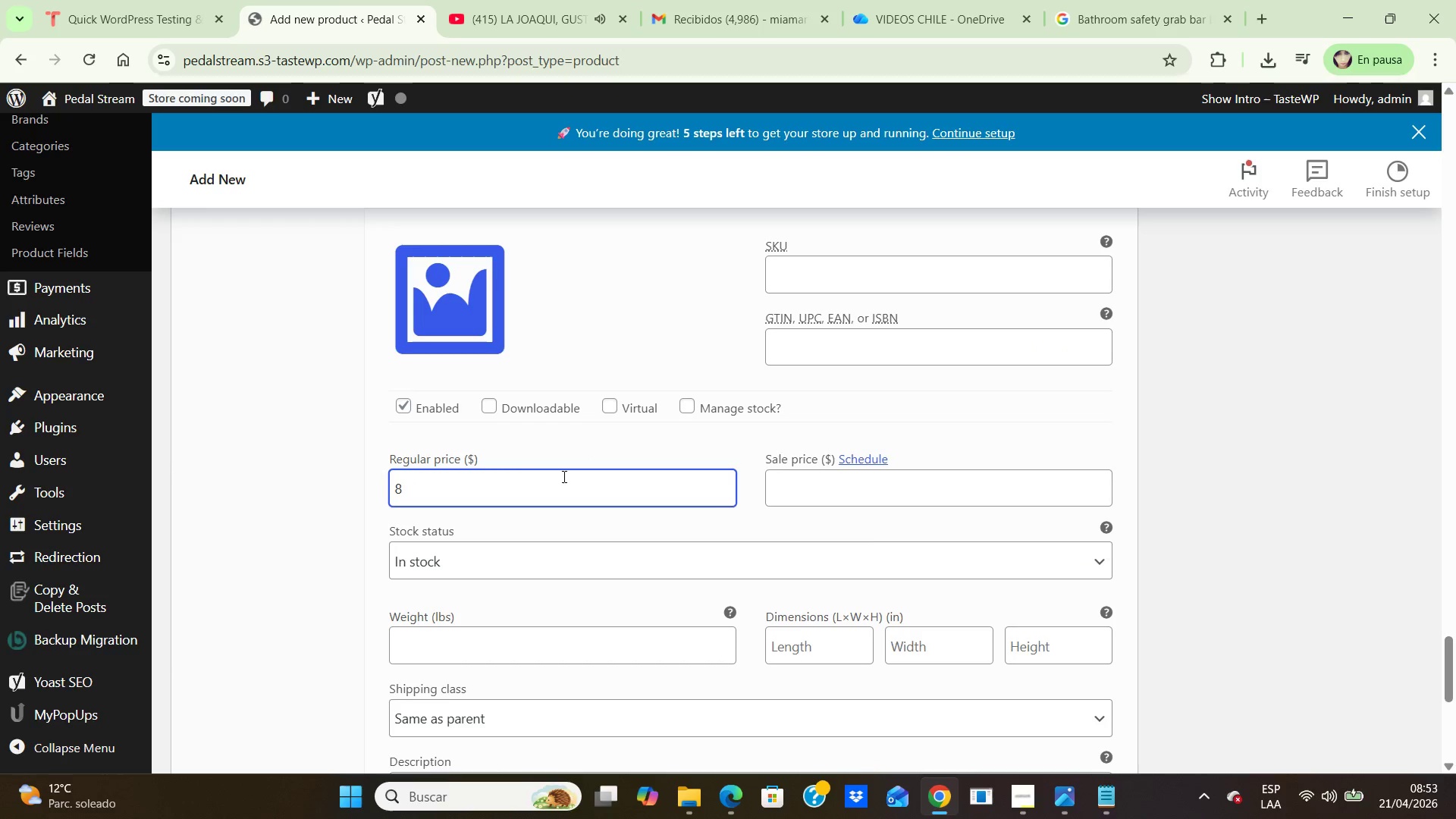 
key(Numpad7)
 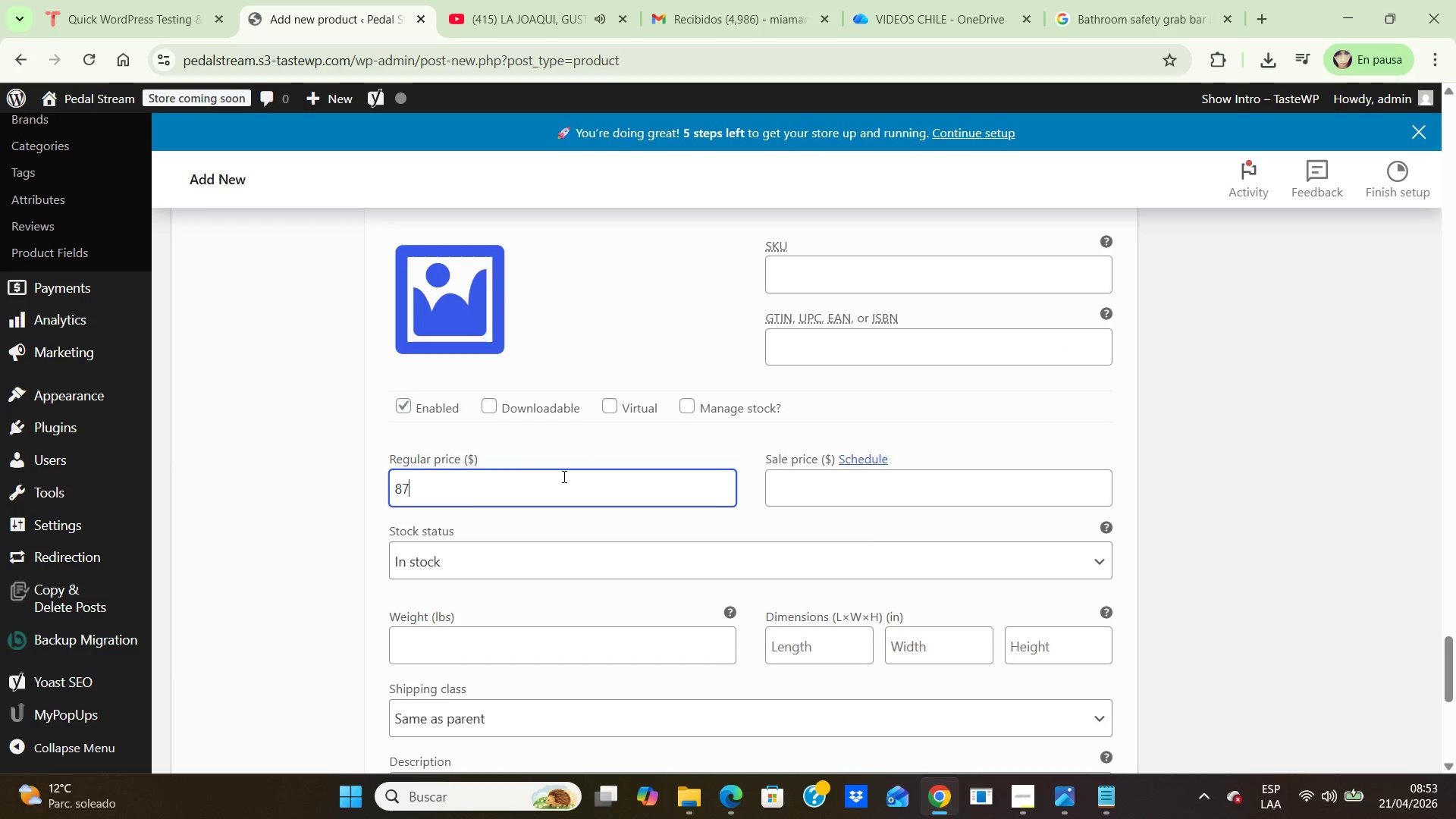 
key(NumpadDecimal)
 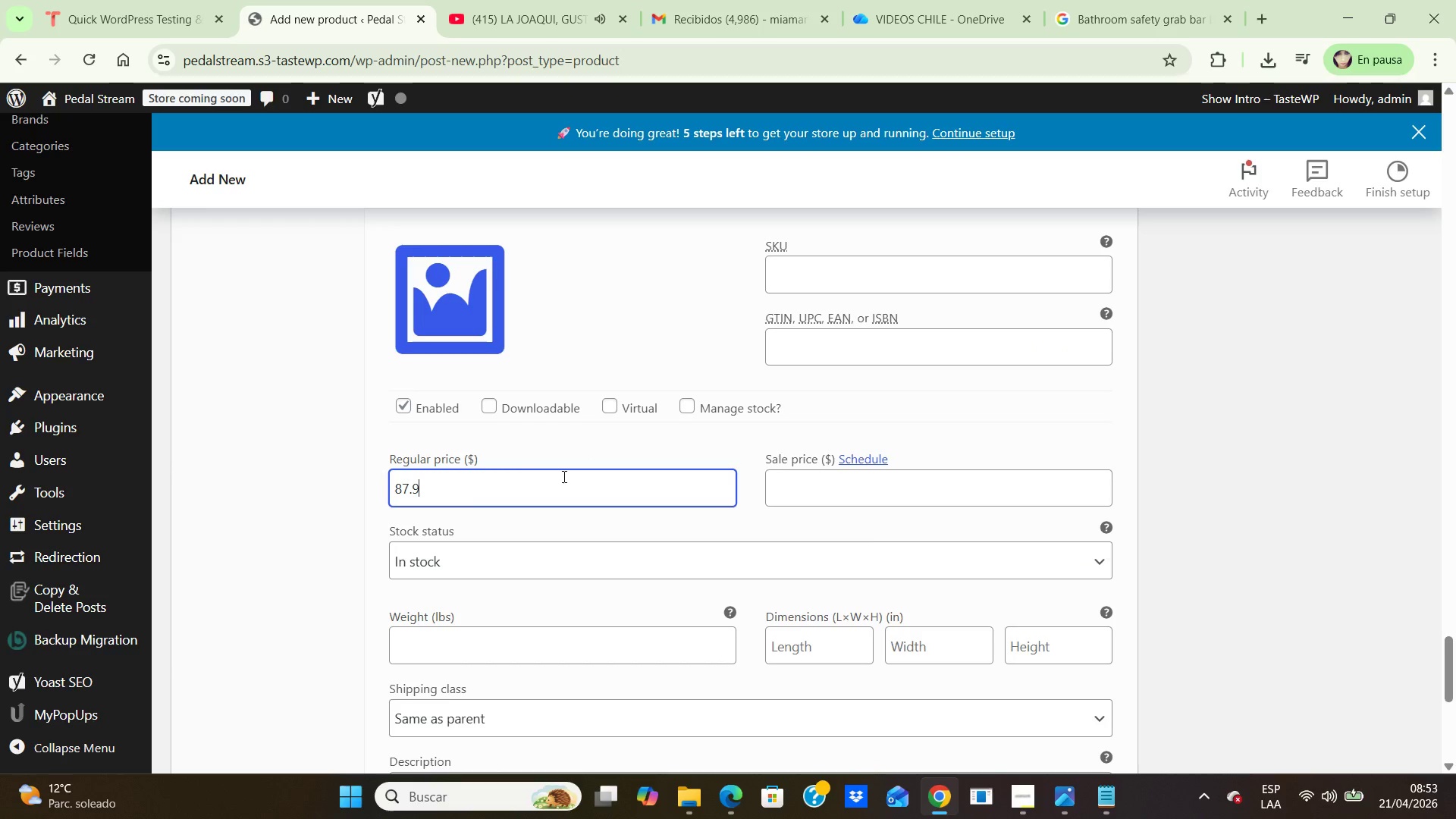 
key(Numpad9)
 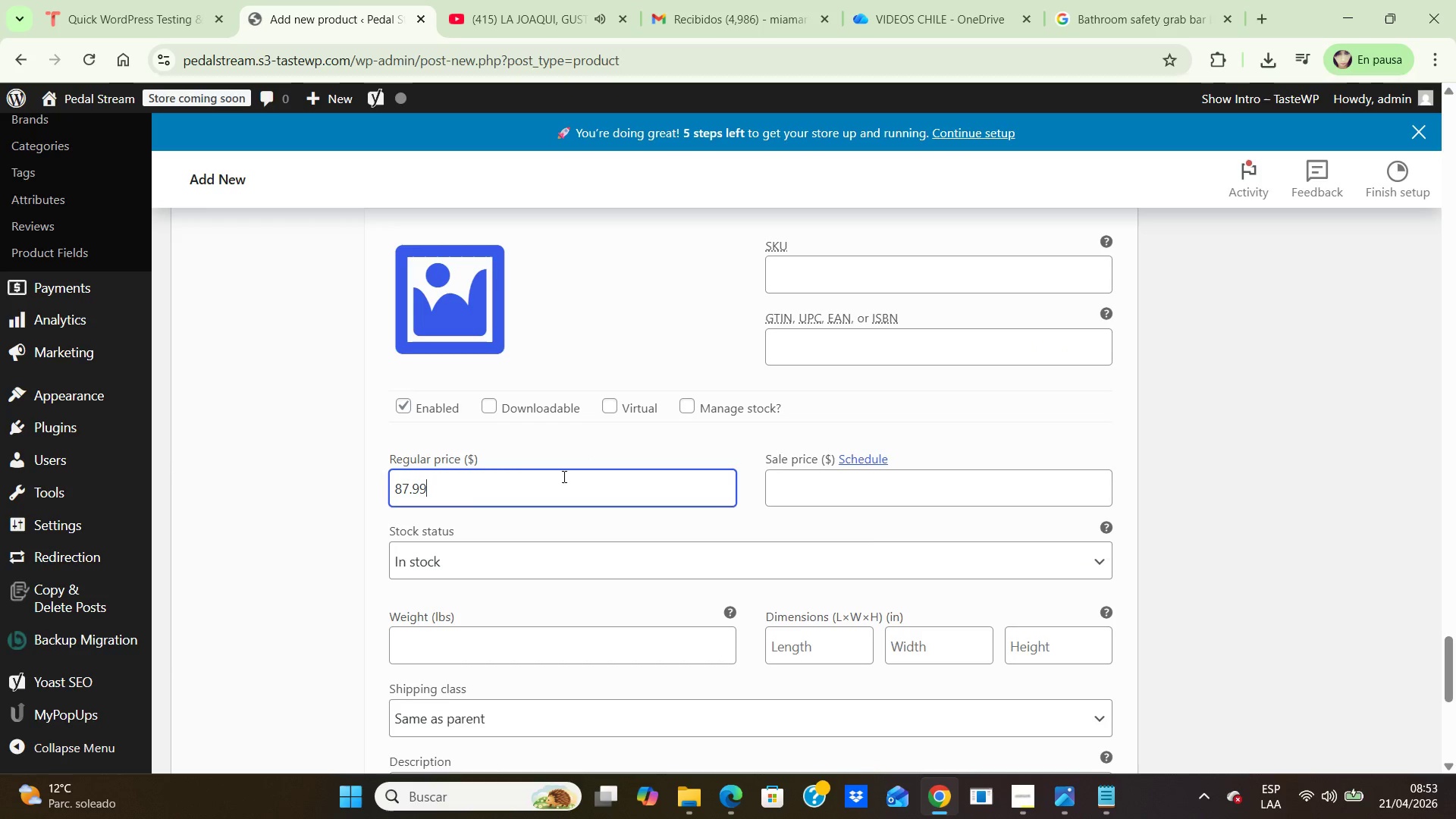 
key(Numpad9)
 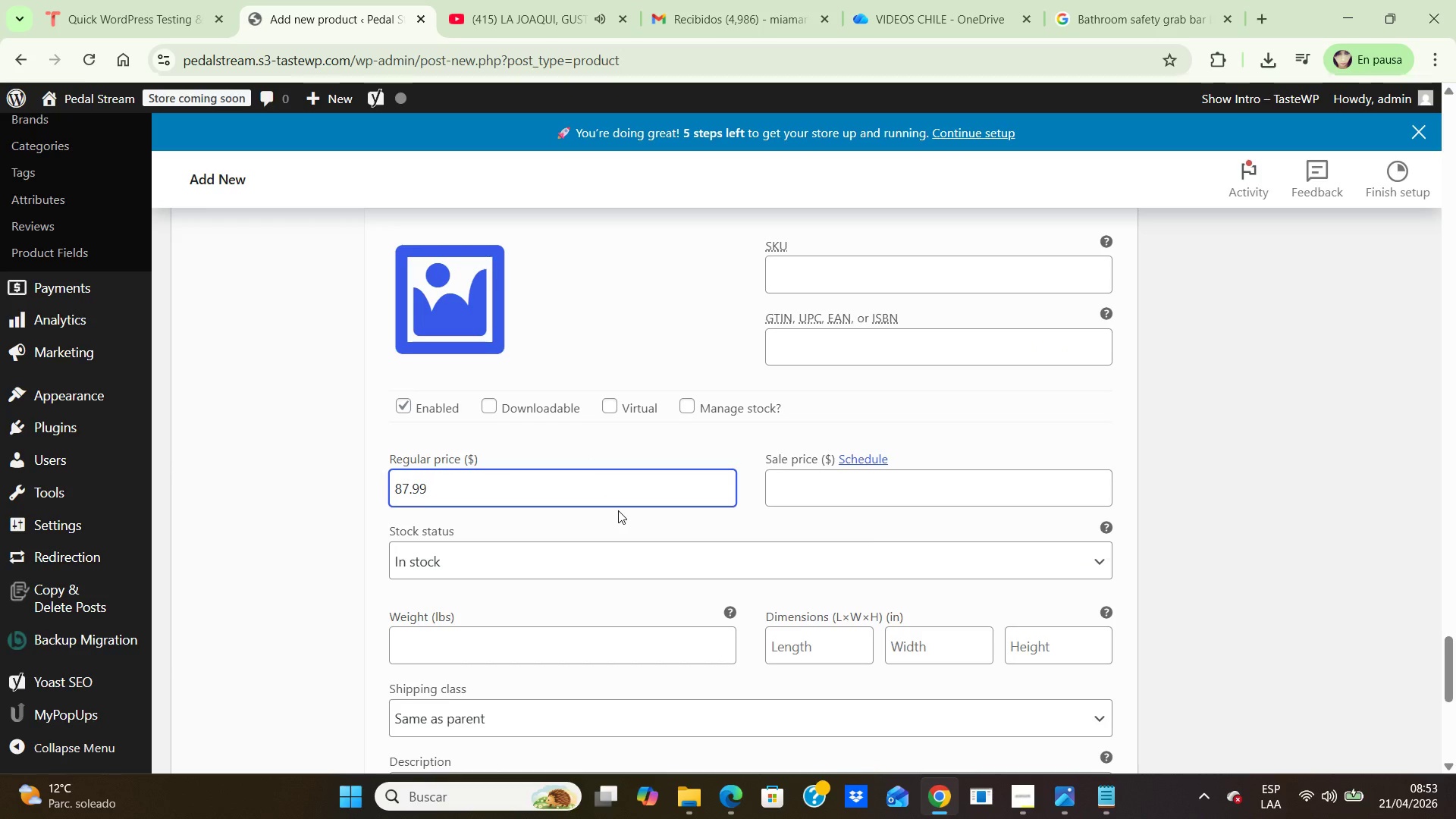 
scroll: coordinate [618, 510], scroll_direction: down, amount: 2.0
 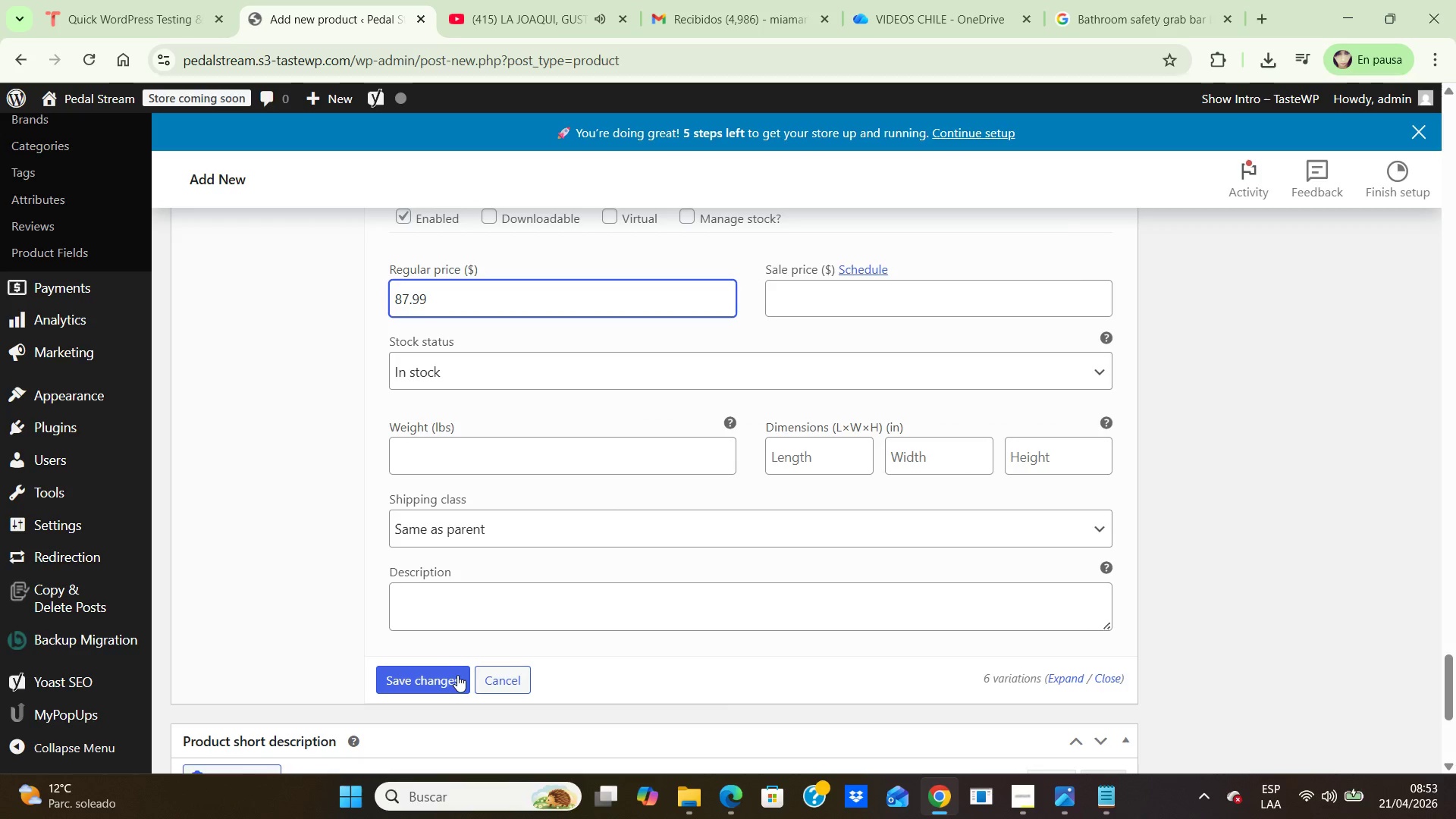 
left_click([447, 676])
 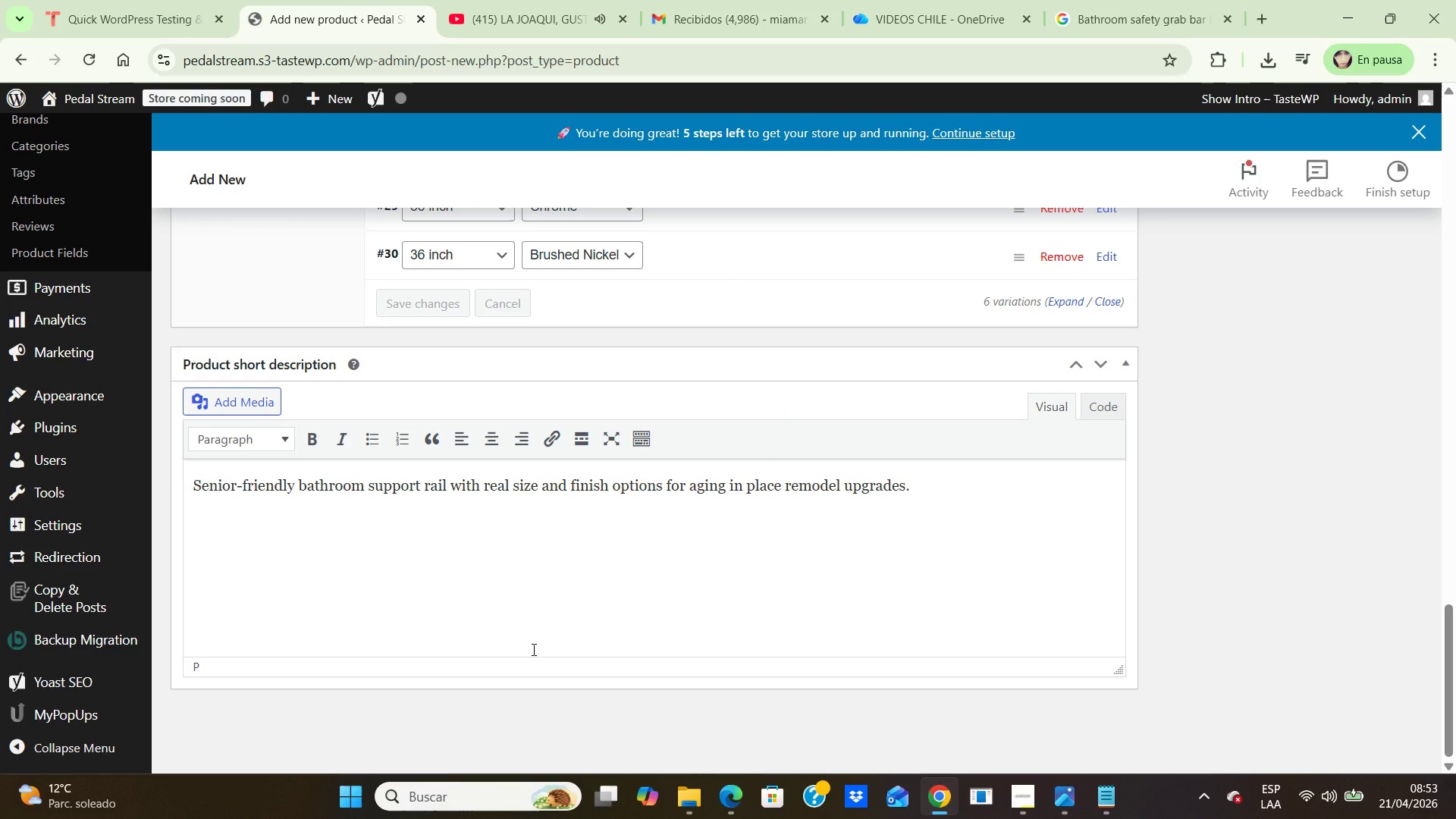 
wait(11.99)
 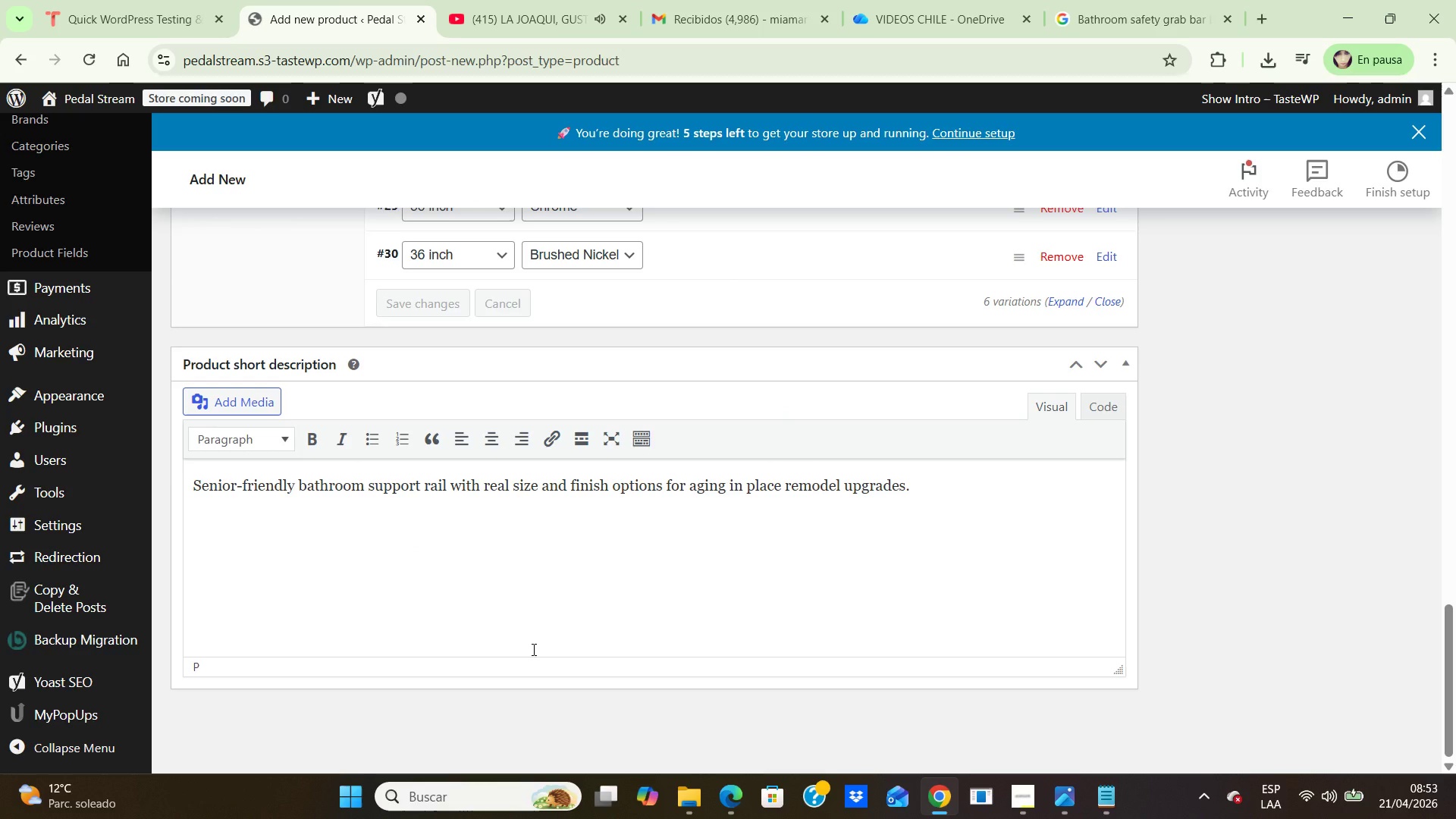 
scroll: coordinate [586, 660], scroll_direction: up, amount: 5.0
 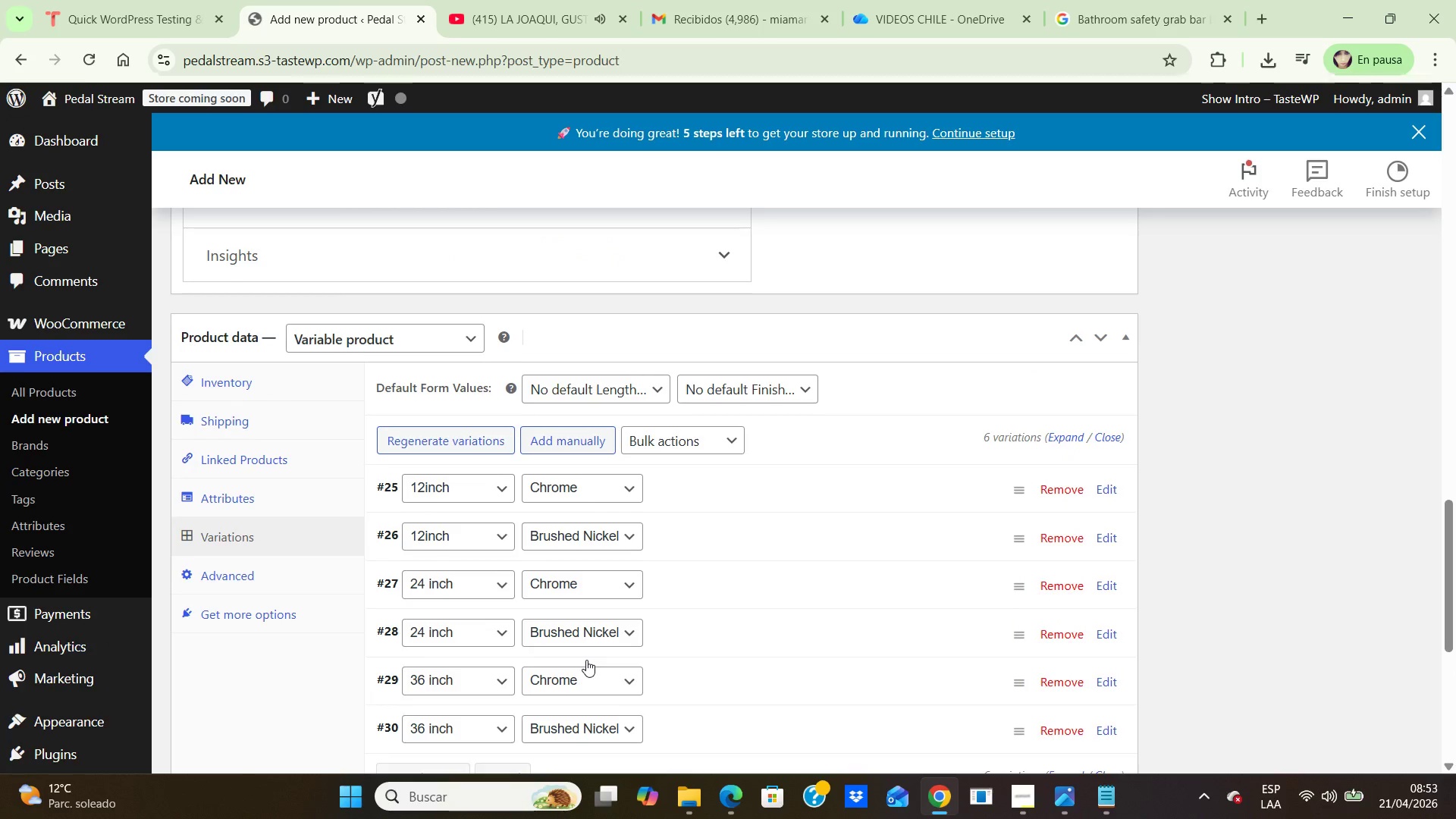 
scroll: coordinate [586, 660], scroll_direction: down, amount: 2.0
 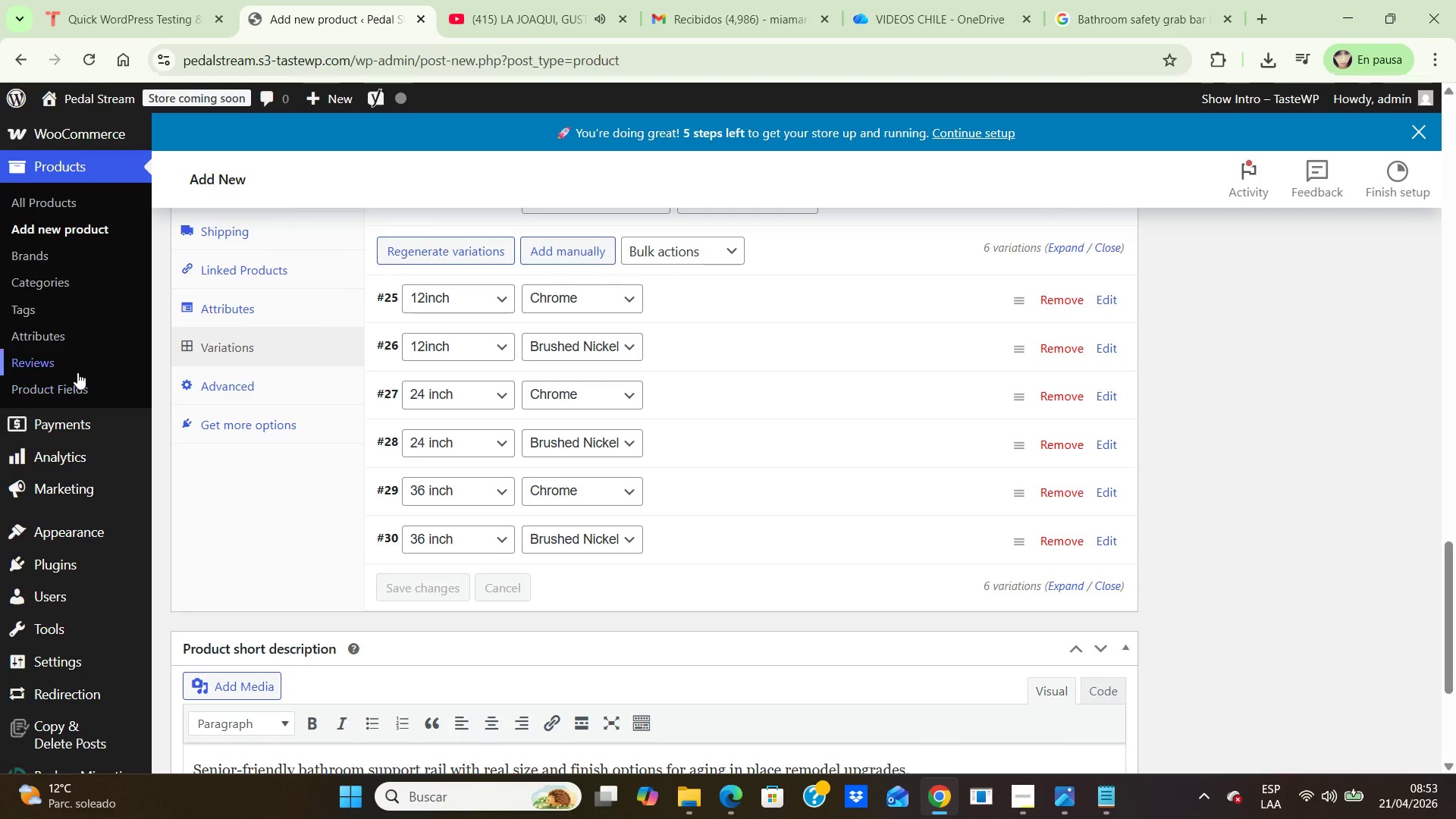 
left_click([80, 379])
 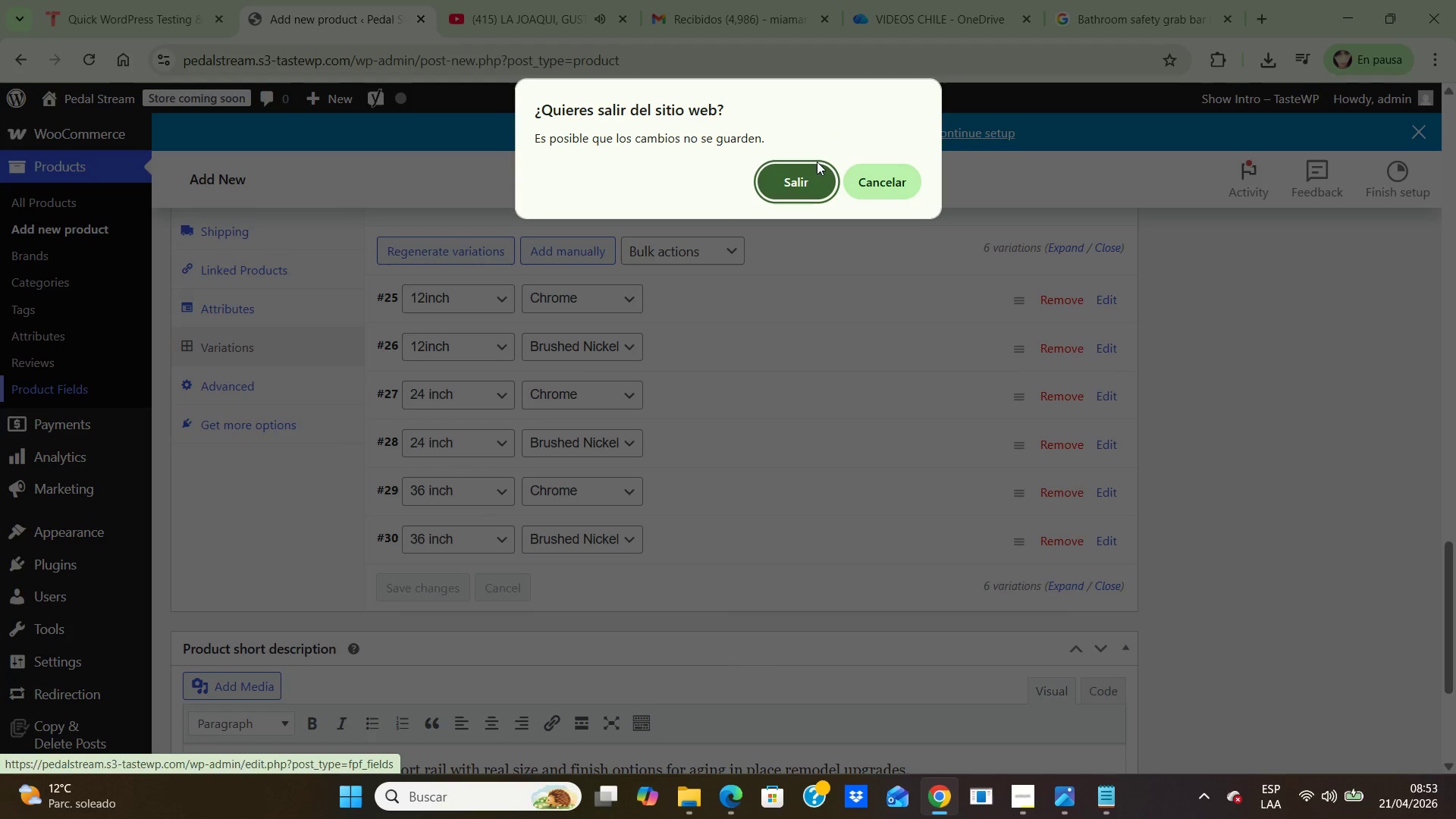 
left_click([793, 173])
 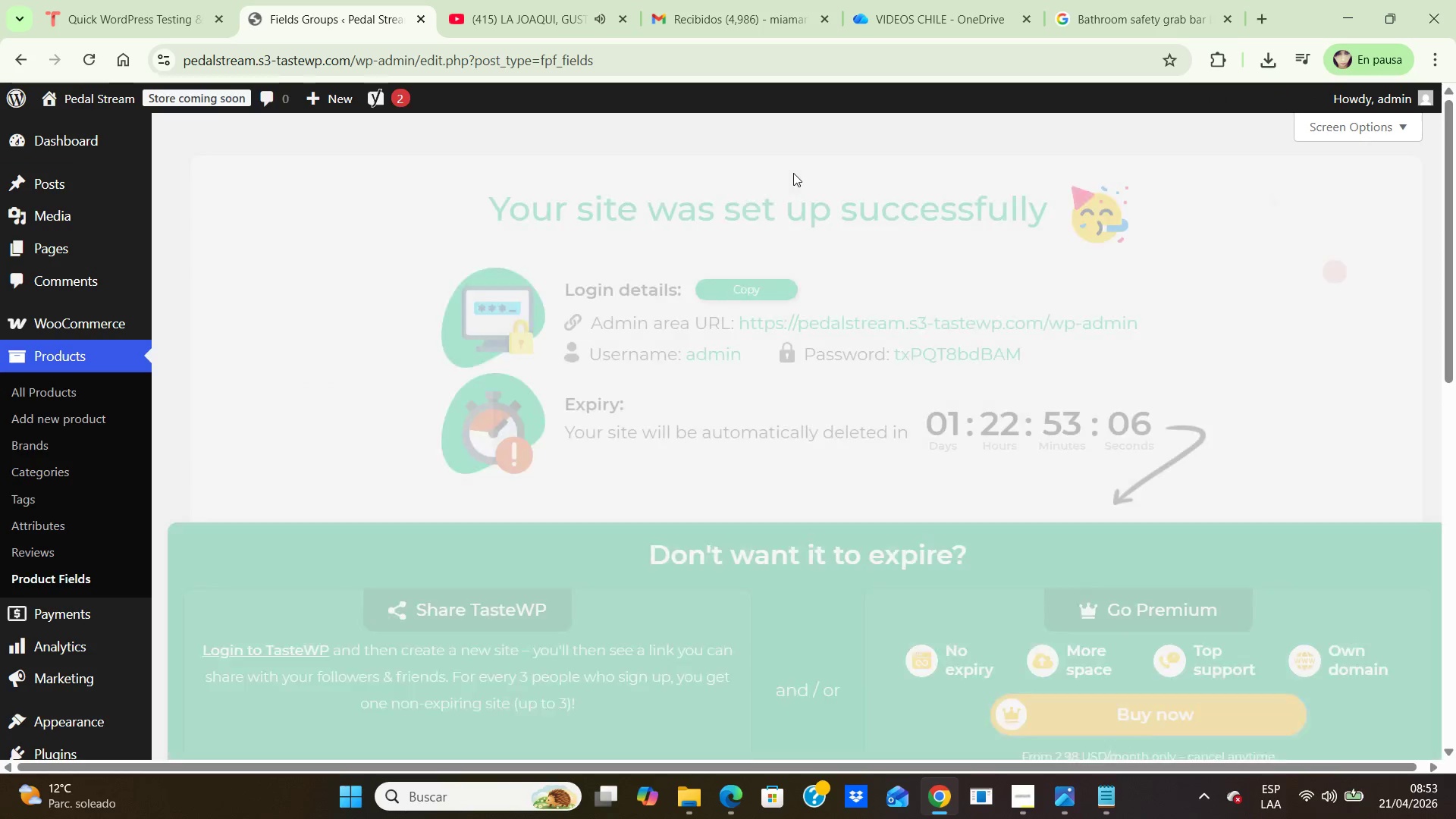 
scroll: coordinate [739, 271], scroll_direction: down, amount: 6.0
 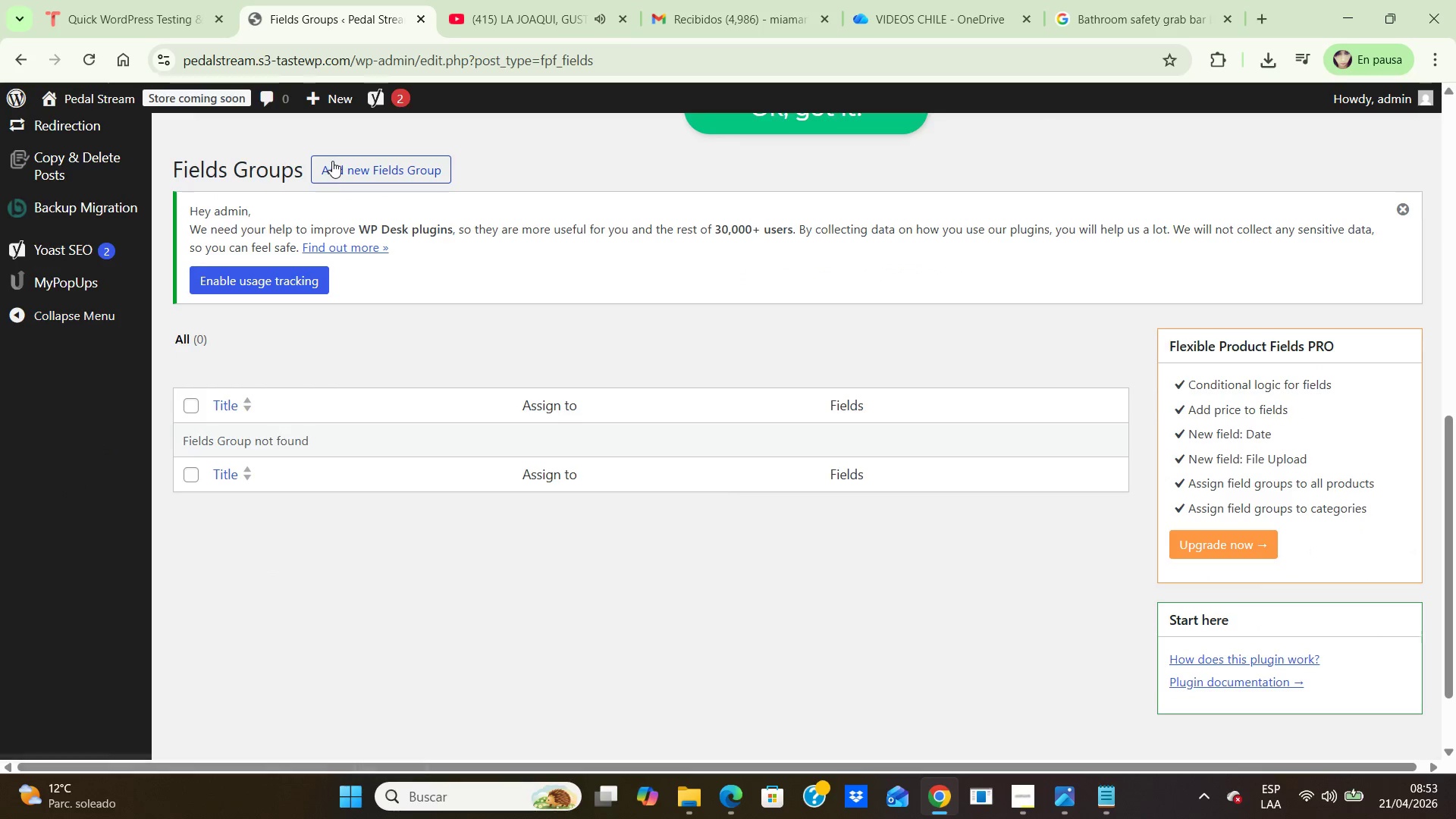 
left_click([340, 164])
 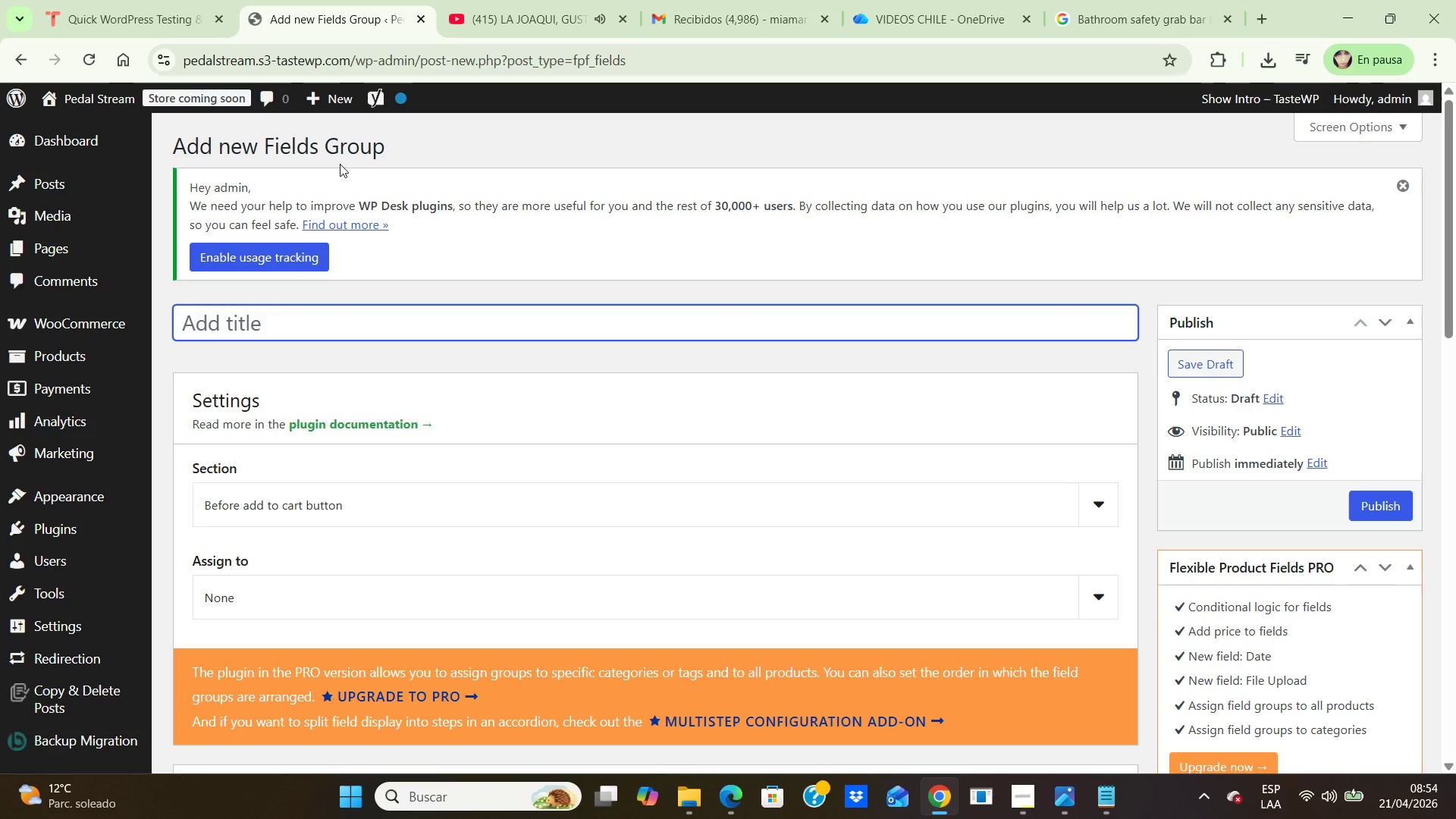 
wait(7.61)
 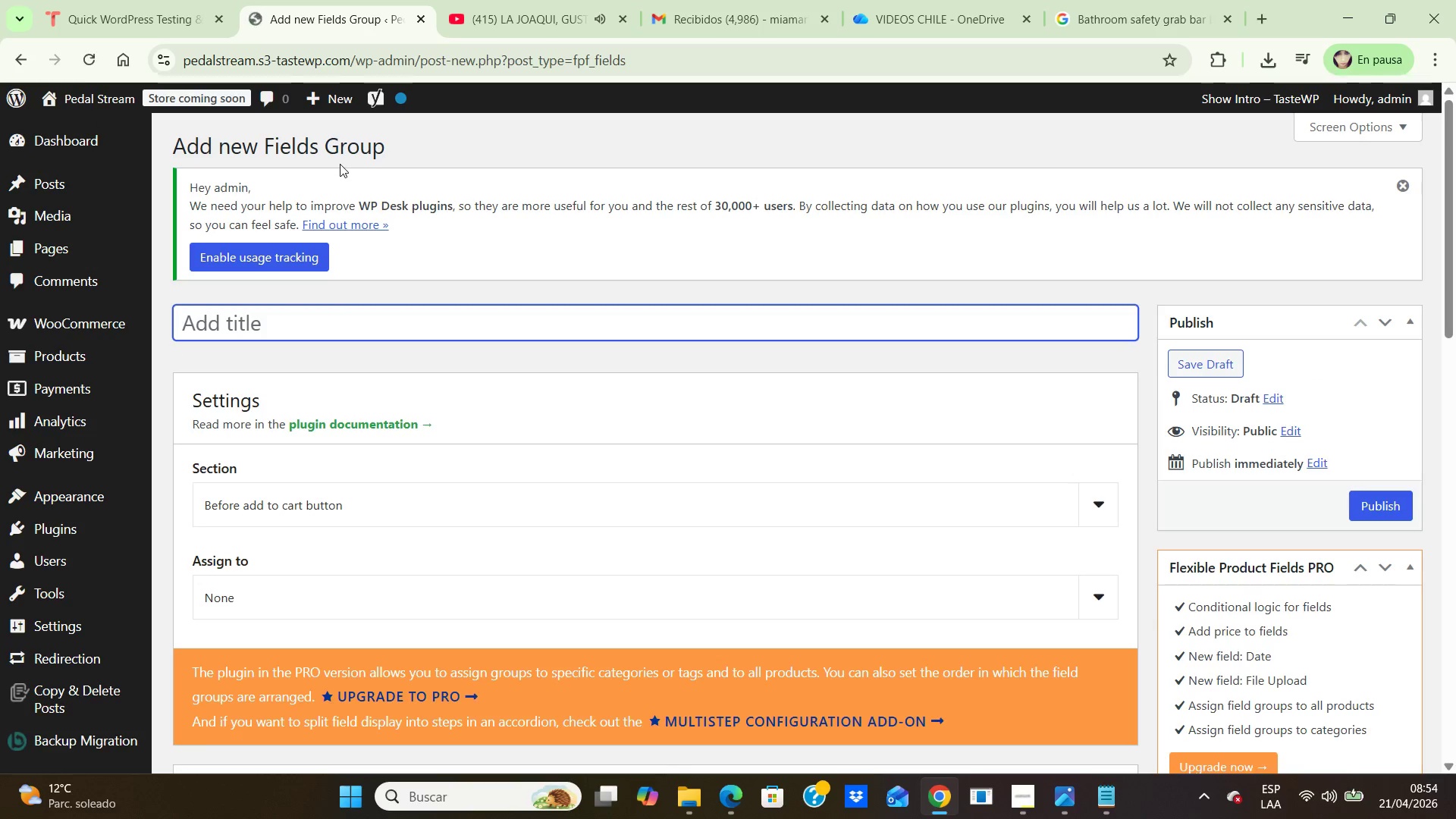 
scroll: coordinate [485, 271], scroll_direction: down, amount: 7.0
 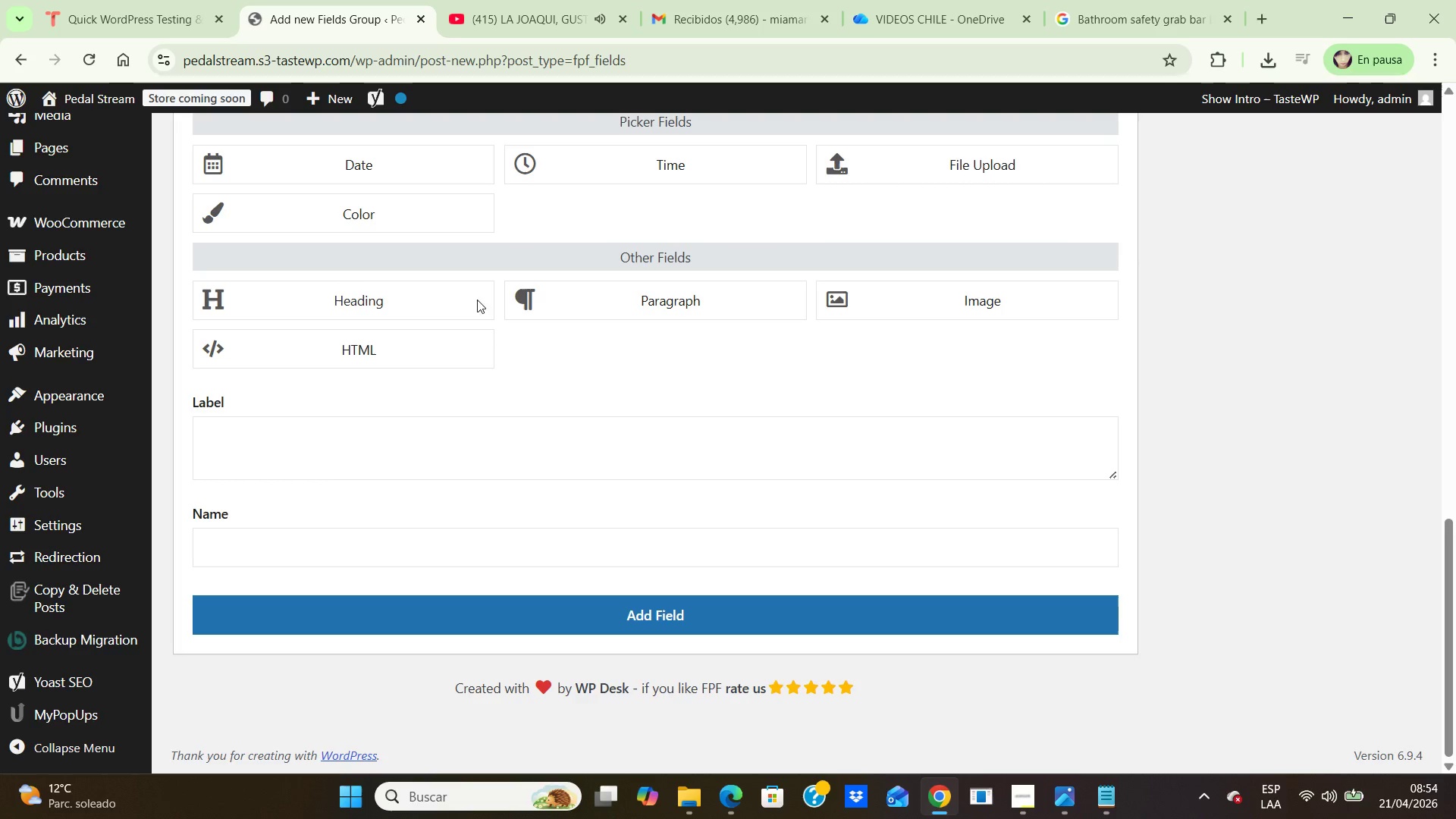 
wait(22.18)
 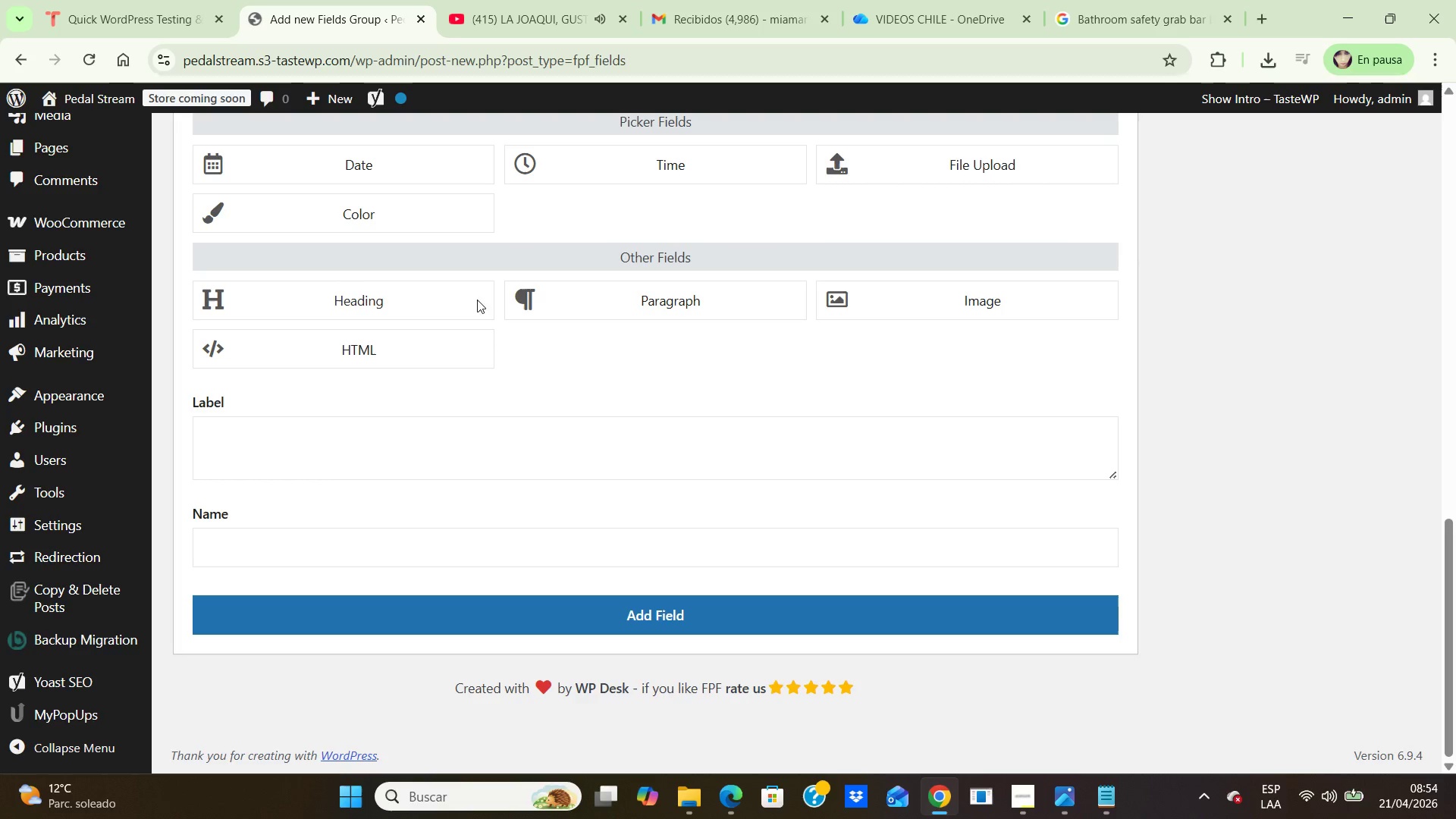 
scroll: coordinate [400, 477], scroll_direction: up, amount: 2.0
 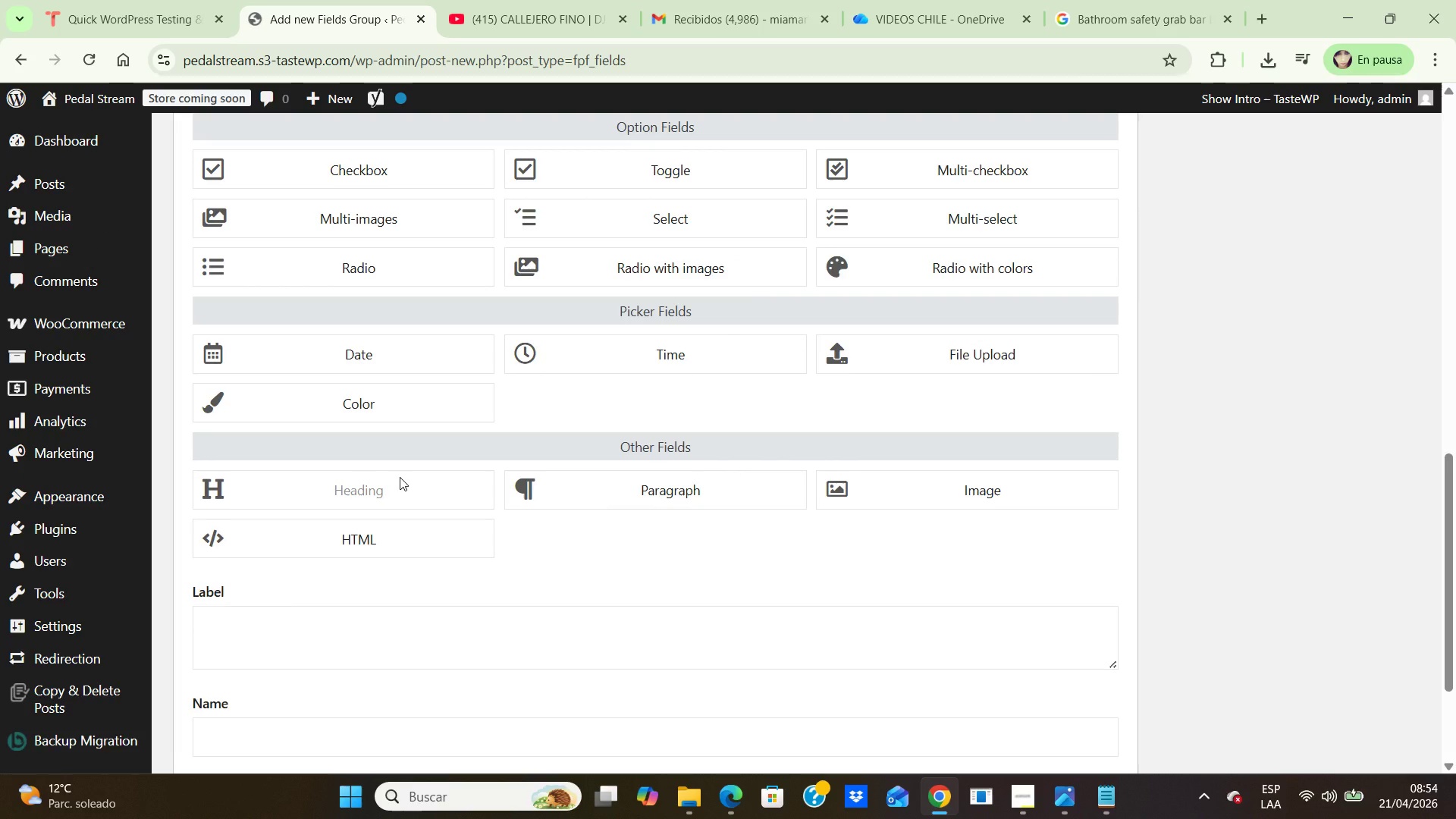 
scroll: coordinate [400, 477], scroll_direction: down, amount: 1.0
 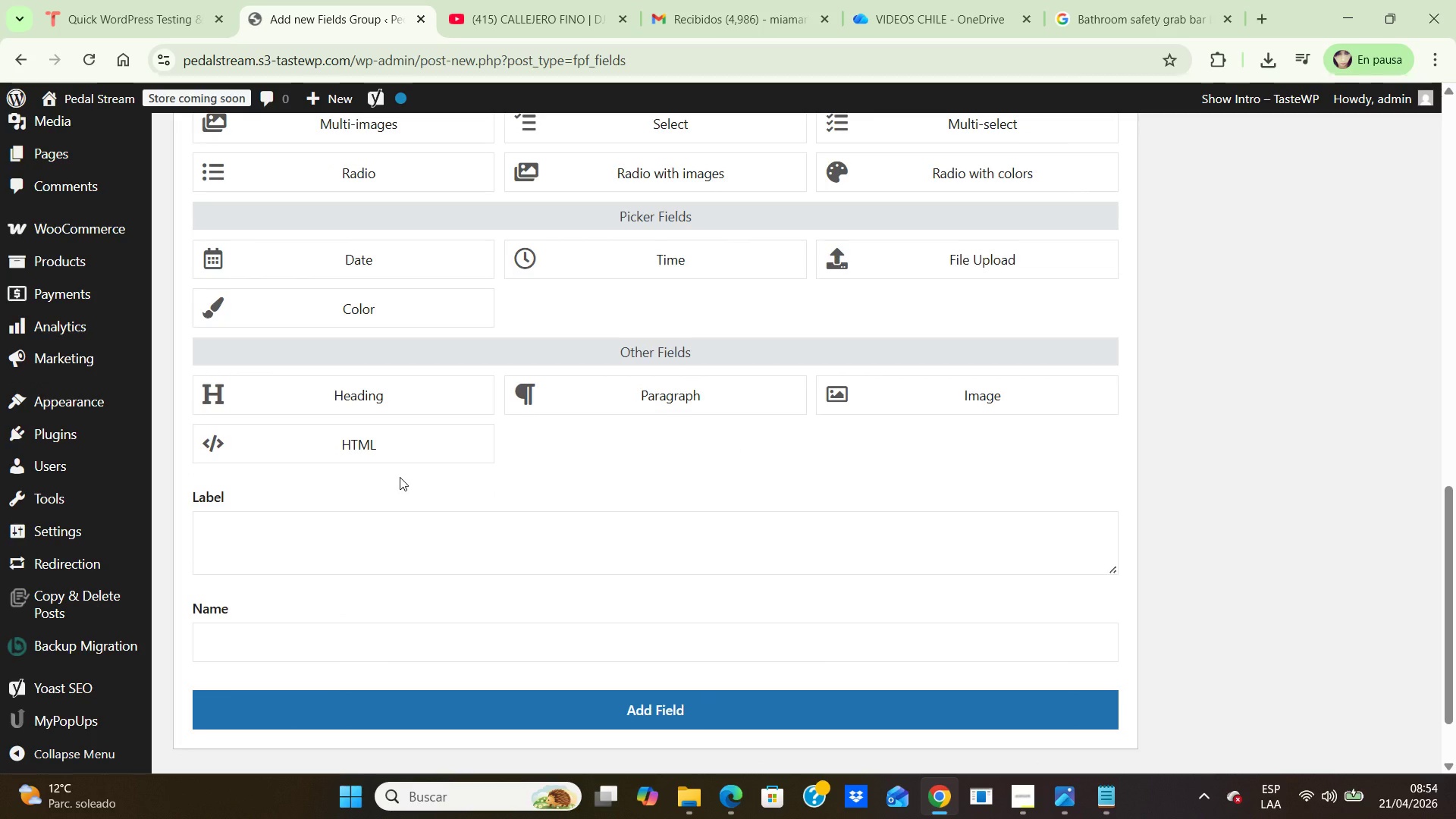 
scroll: coordinate [400, 477], scroll_direction: up, amount: 2.0
 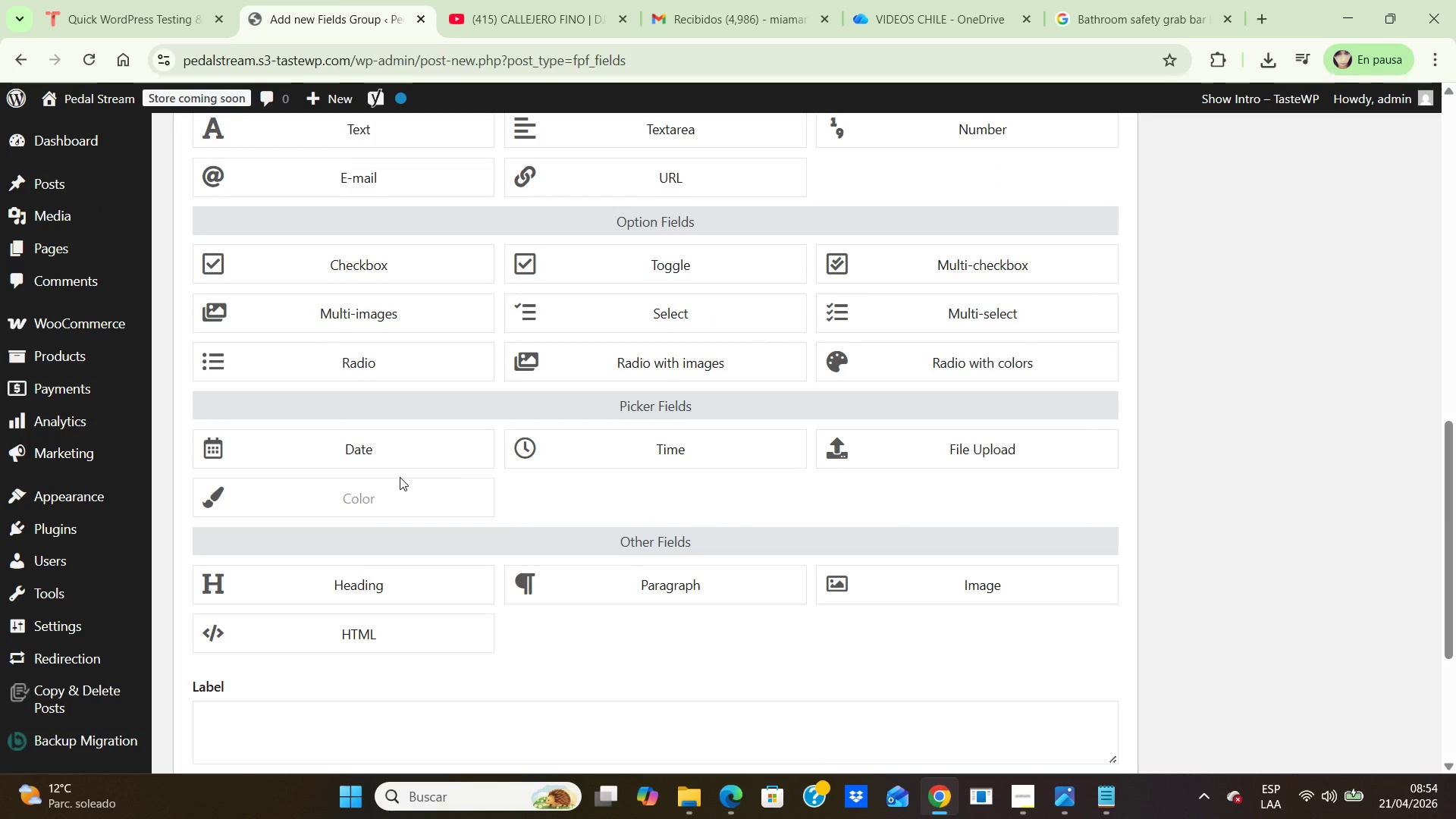 
wait(7.74)
 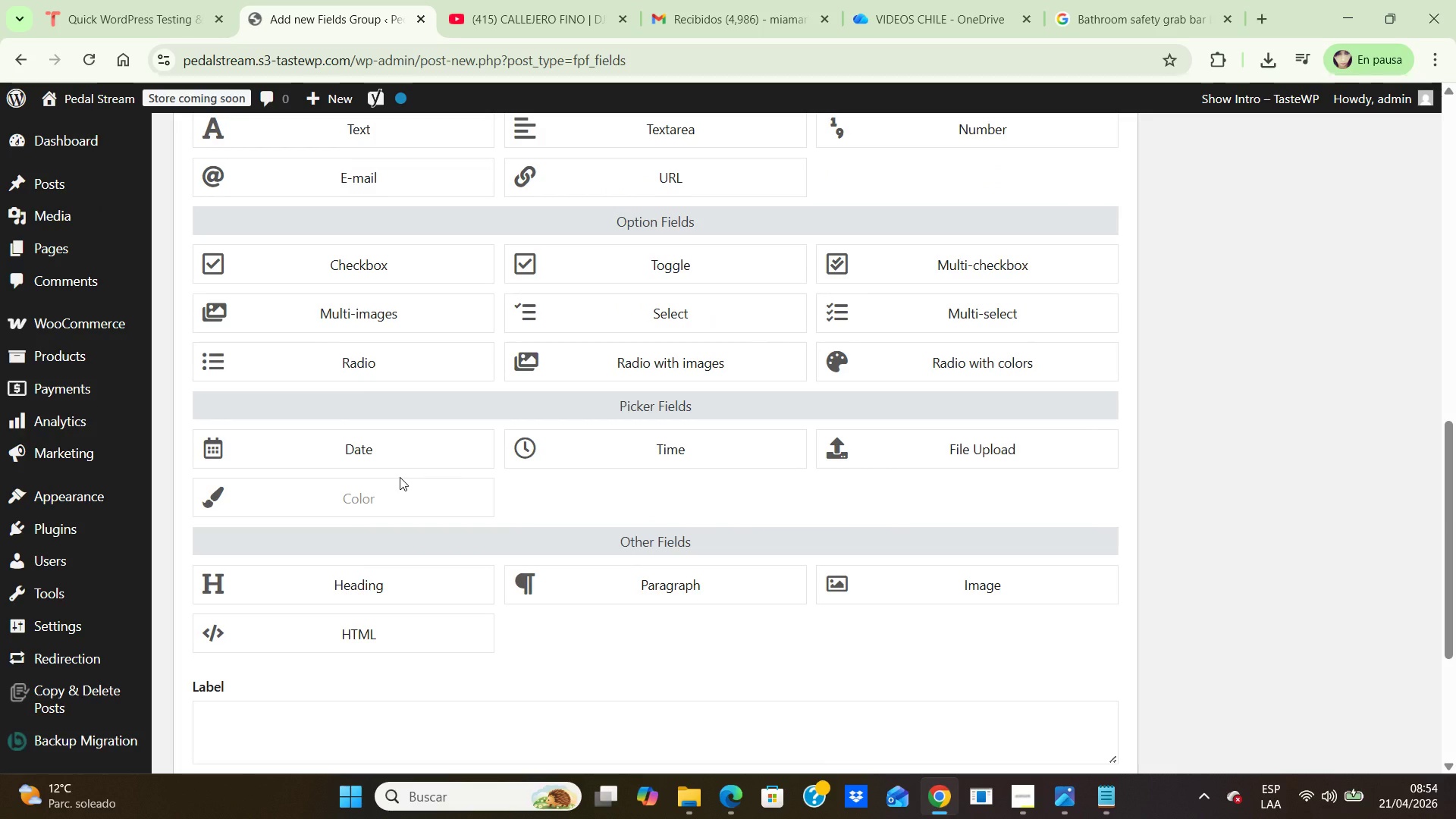 
left_click([363, 265])
 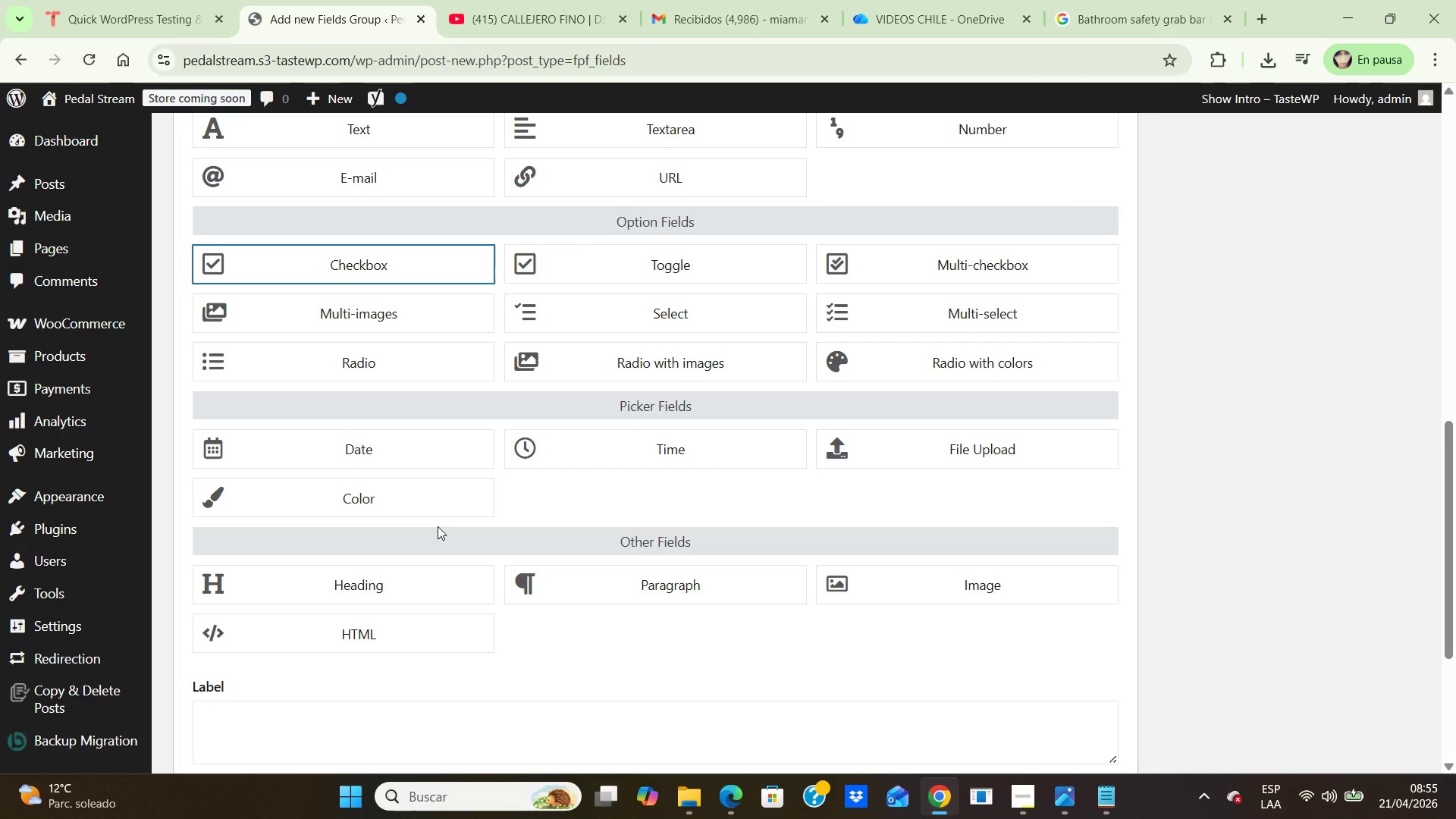 
wait(18.67)
 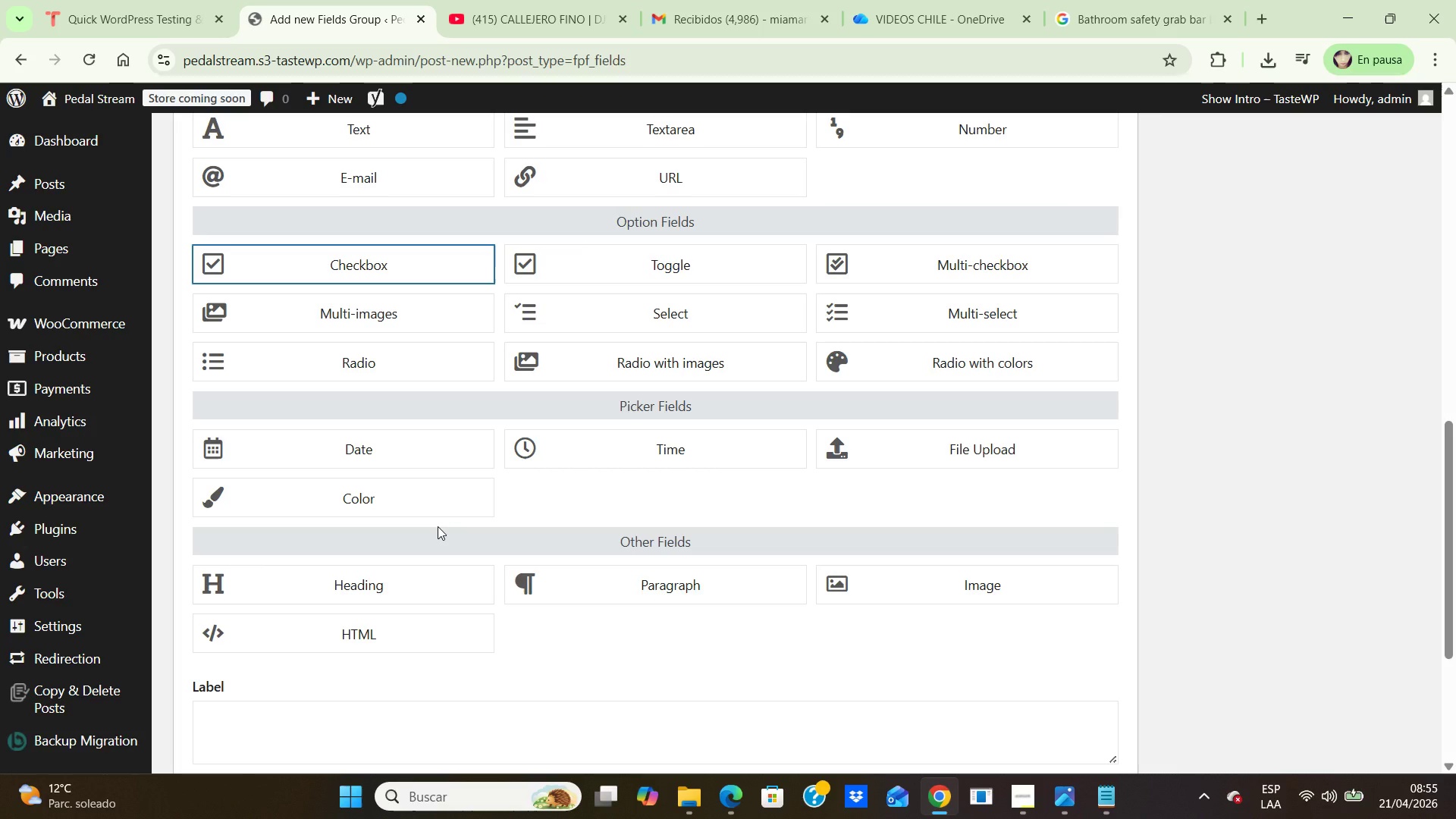 
double_click([369, 261])
 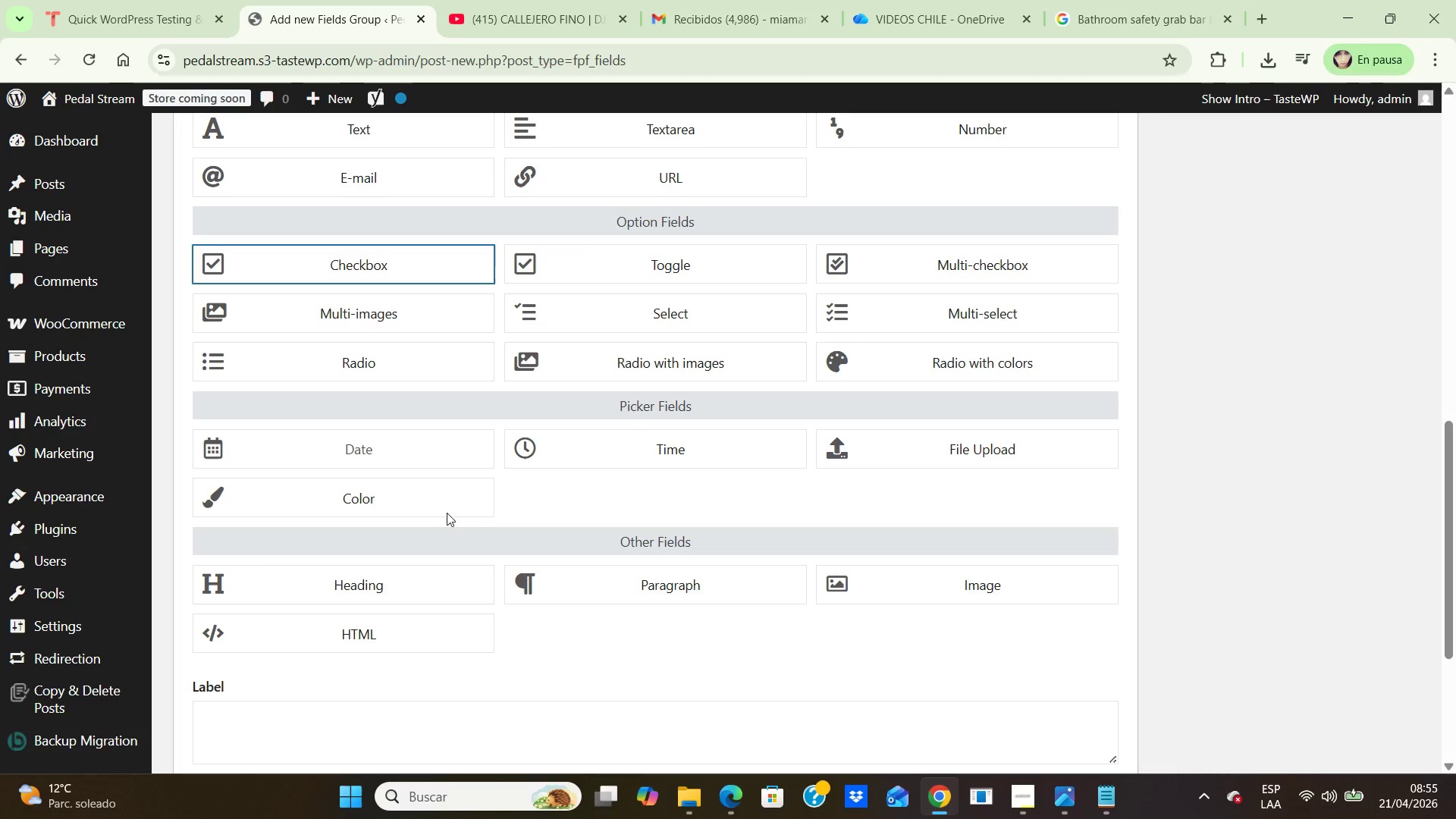 
scroll: coordinate [438, 569], scroll_direction: down, amount: 4.0
 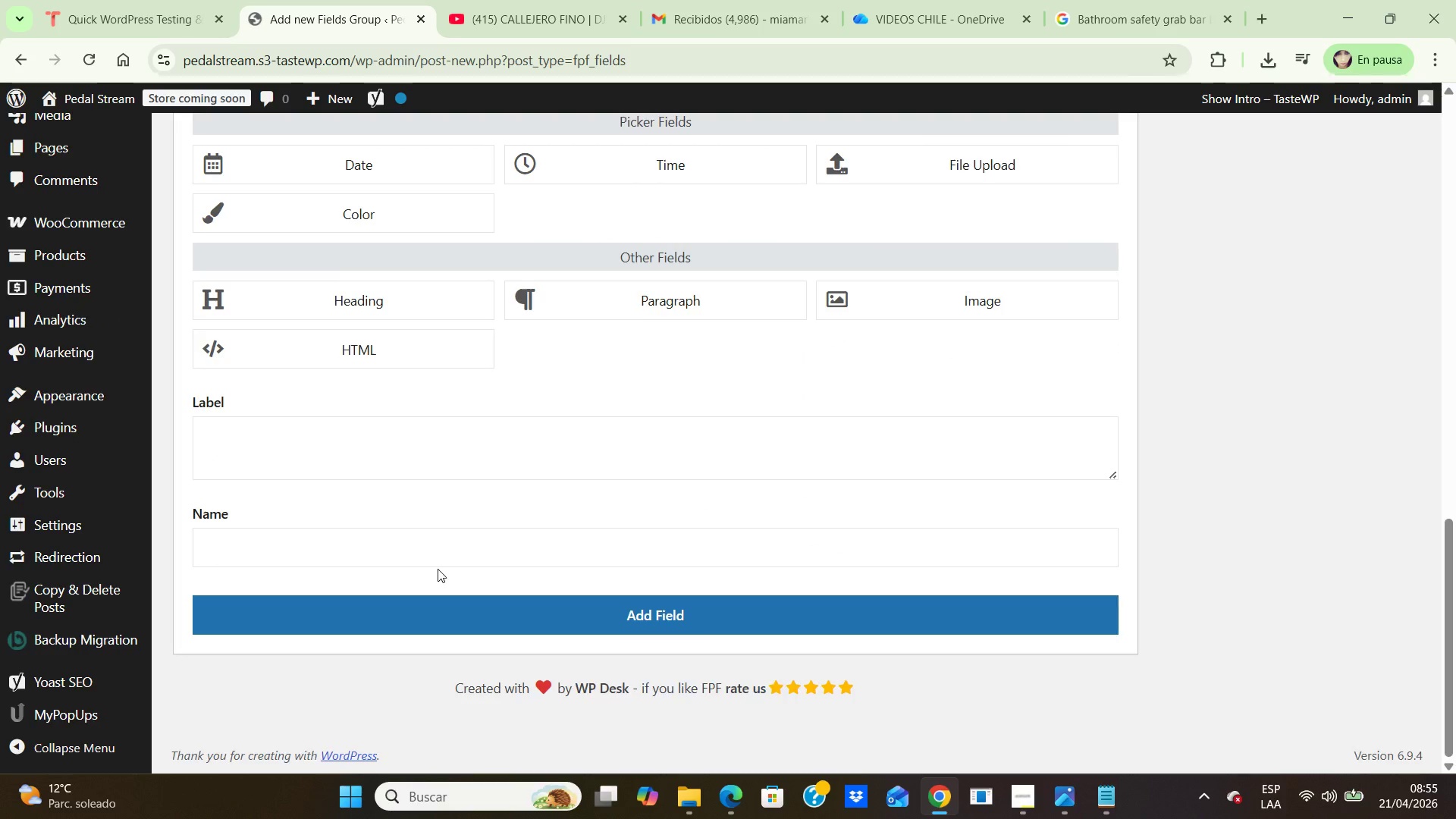 
scroll: coordinate [438, 569], scroll_direction: up, amount: 2.0
 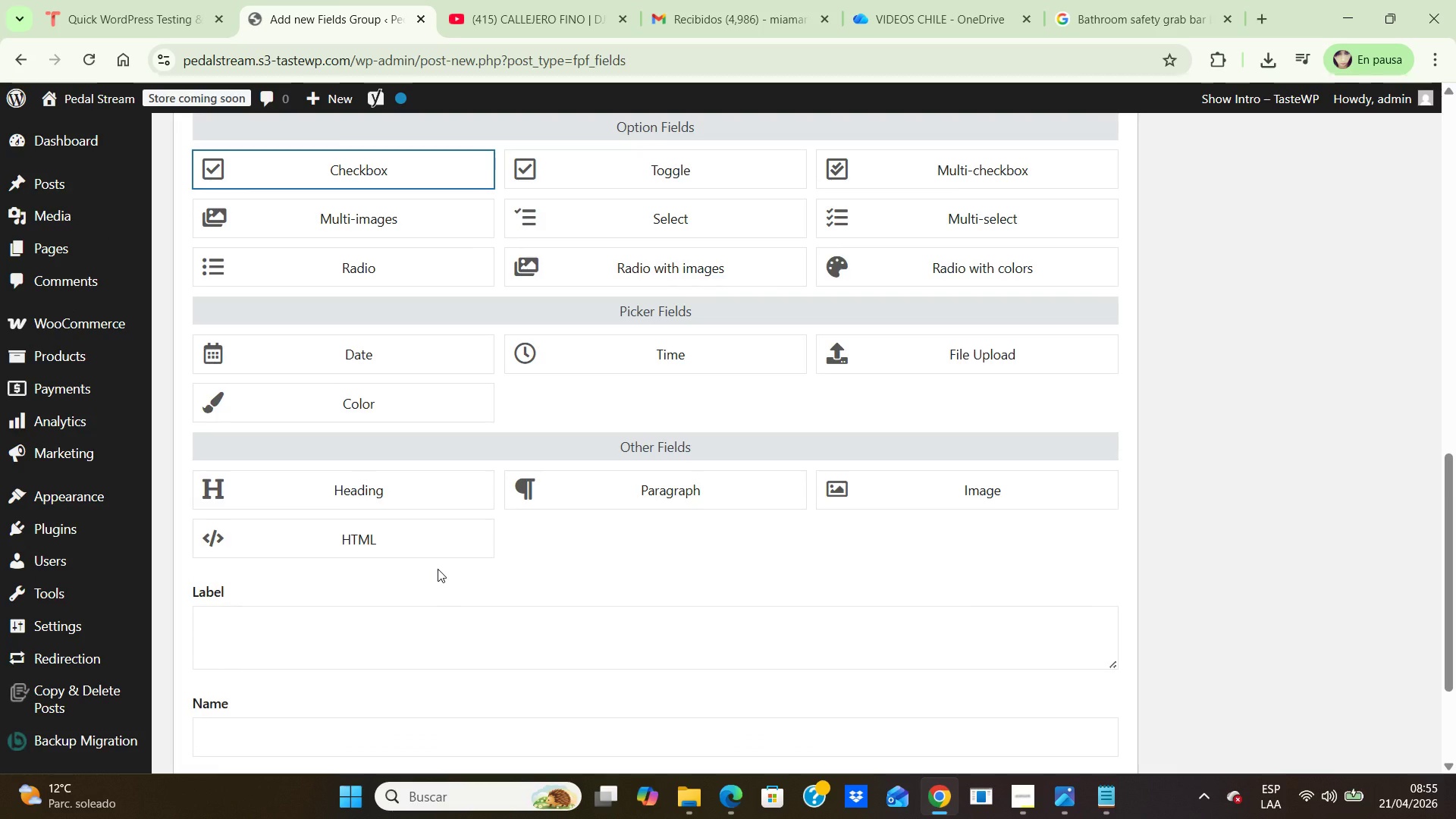 
scroll: coordinate [438, 569], scroll_direction: down, amount: 1.0
 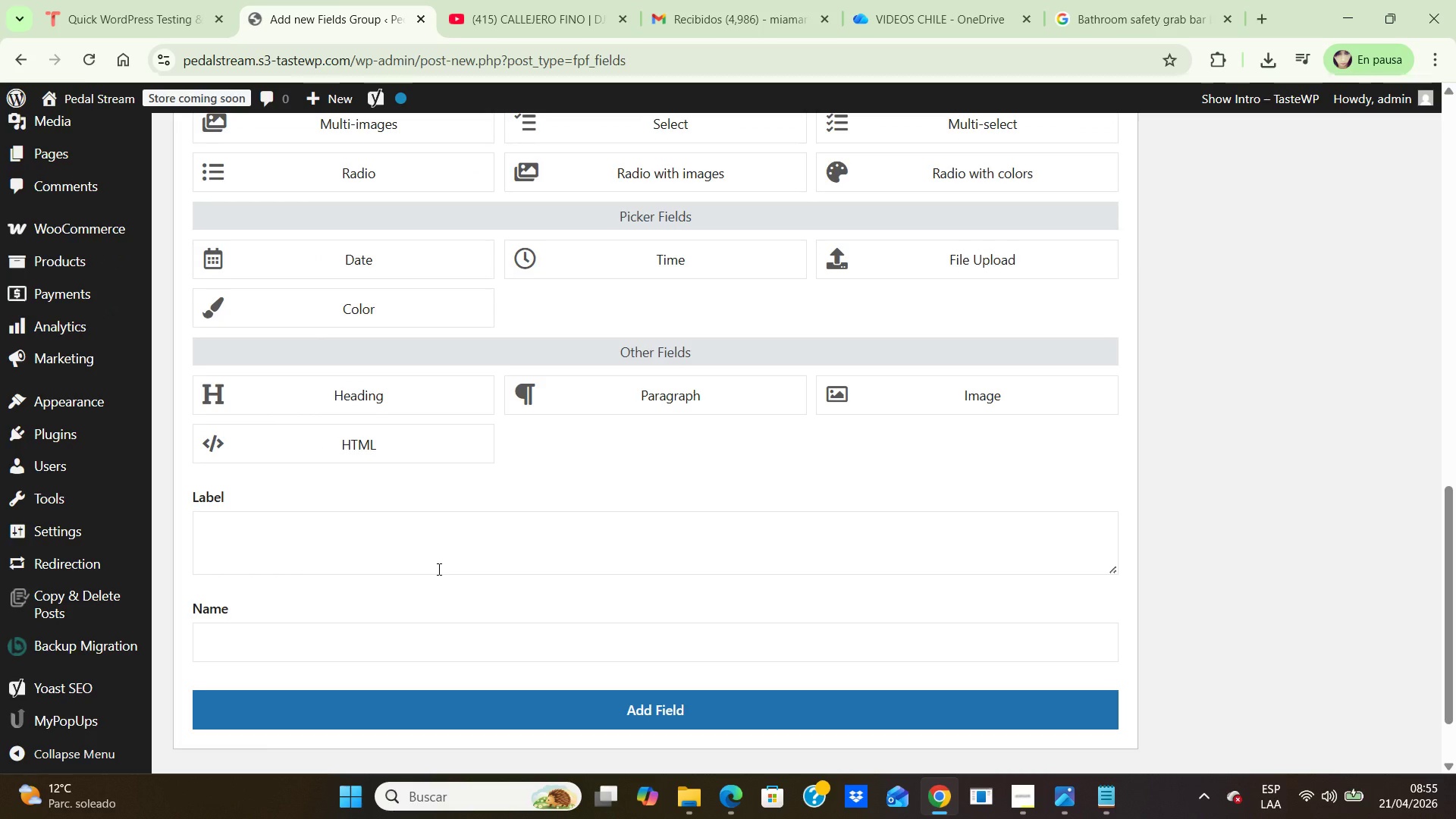 
scroll: coordinate [426, 580], scroll_direction: up, amount: 4.0
 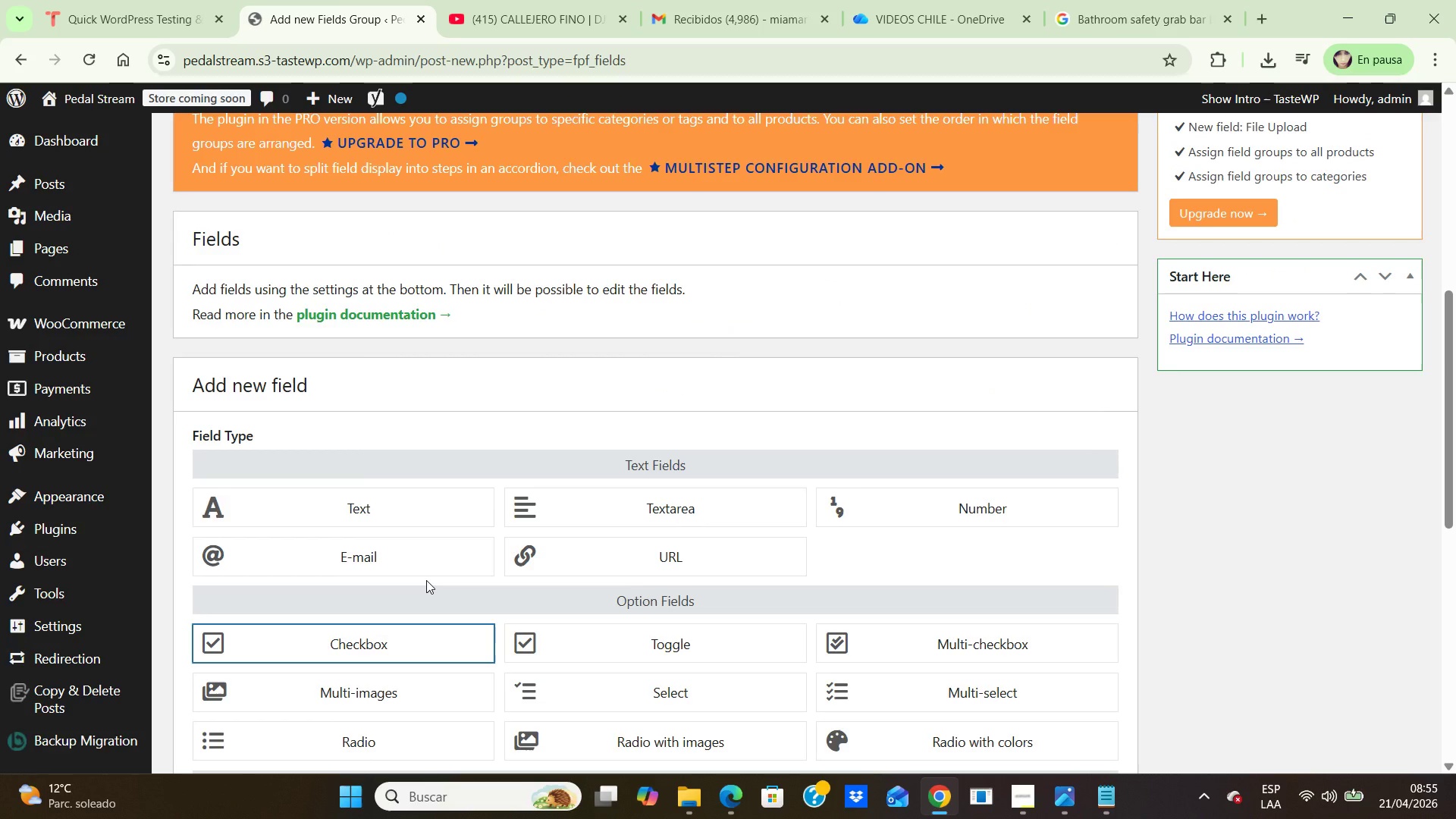 
wait(7.95)
 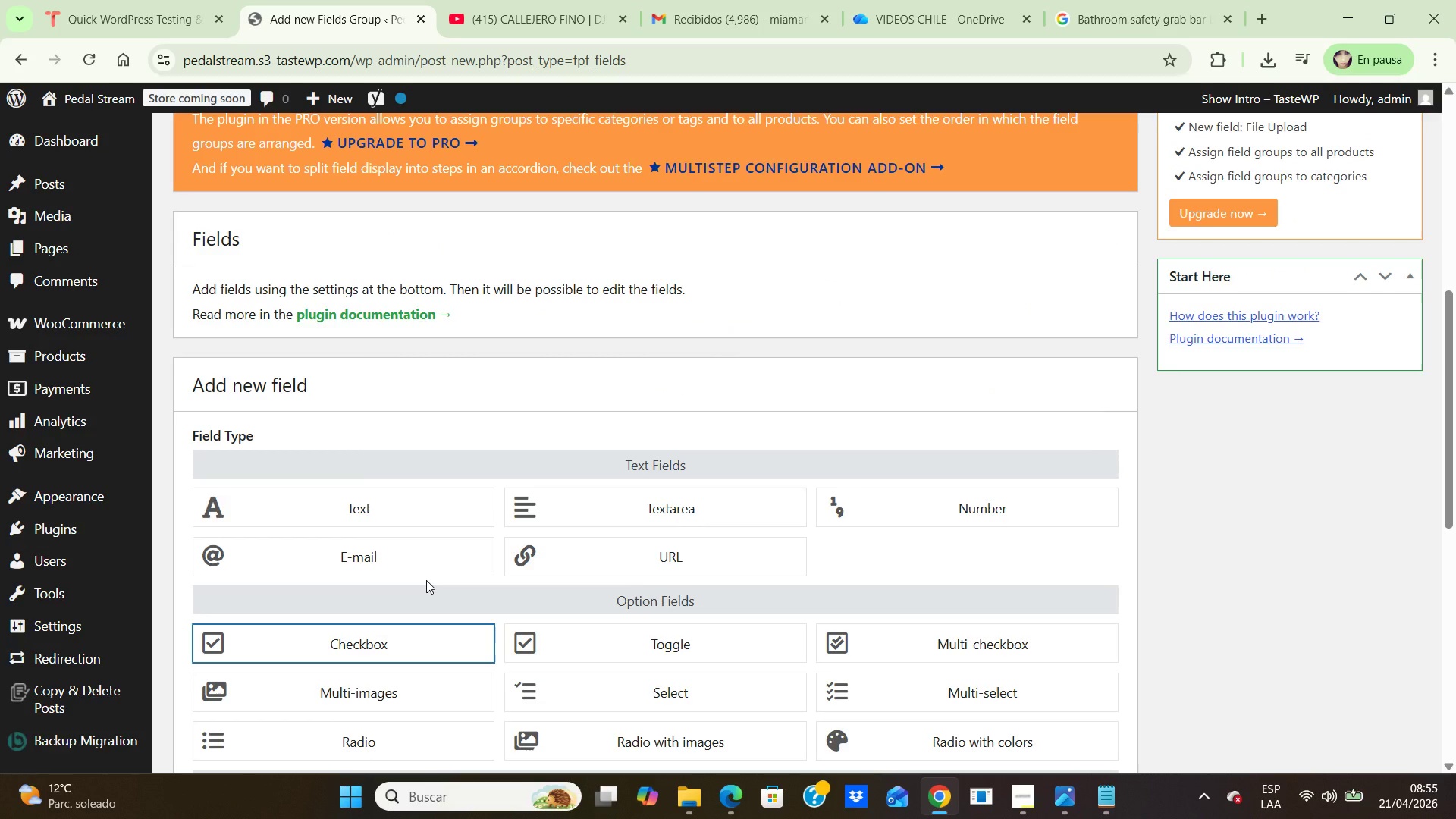 
double_click([976, 505])
 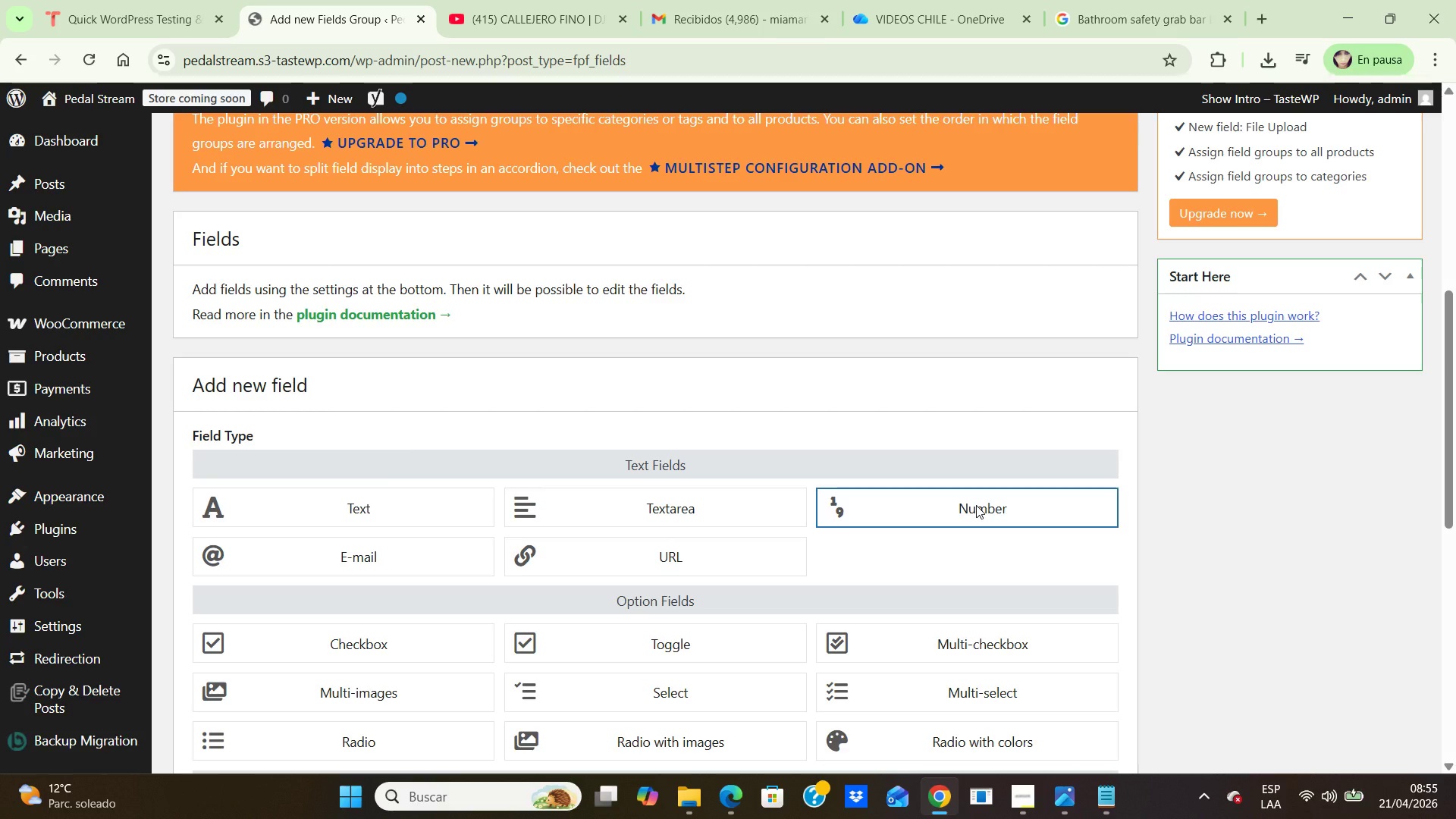 
scroll: coordinate [976, 505], scroll_direction: down, amount: 2.0
 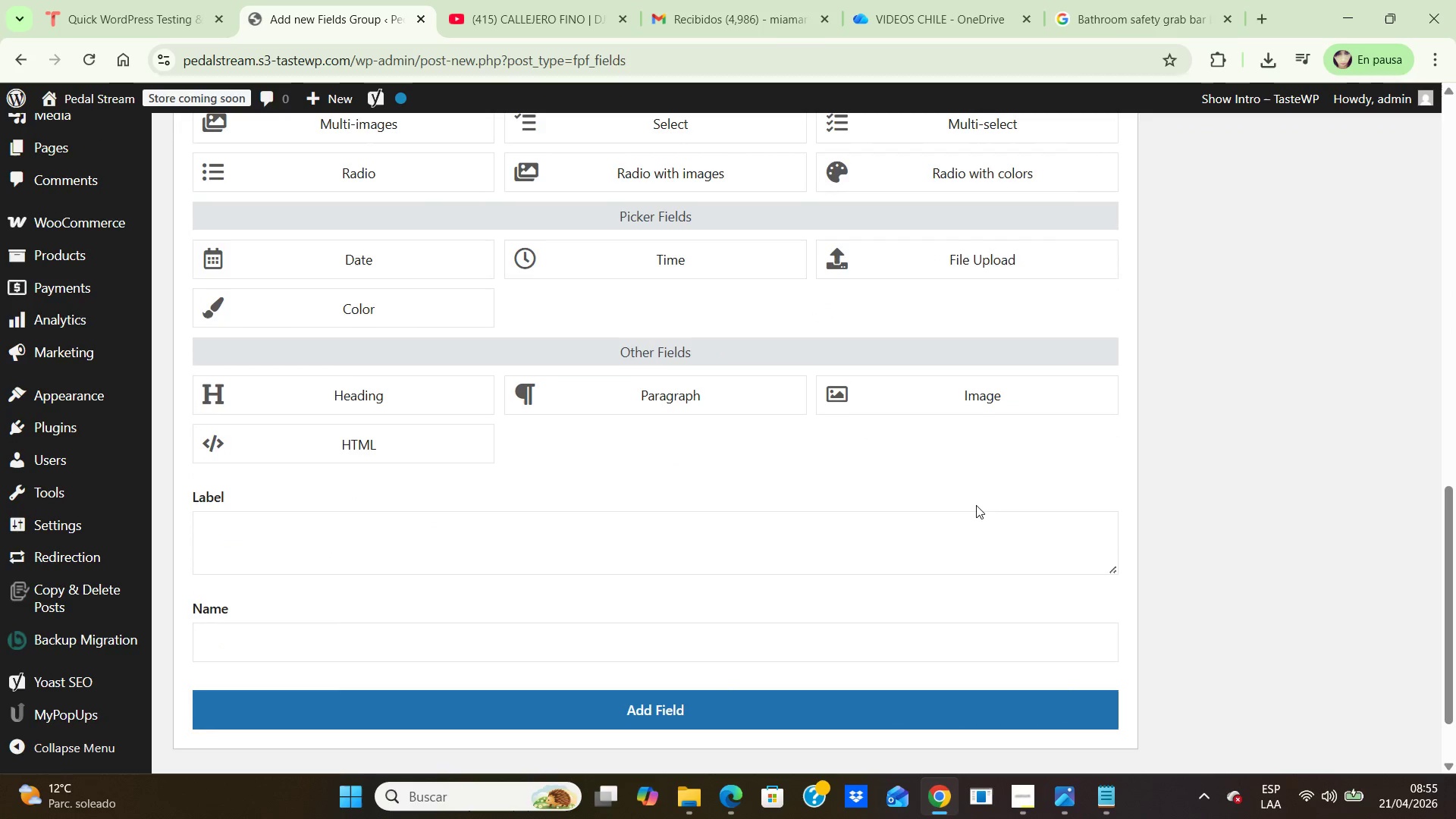 
scroll: coordinate [976, 505], scroll_direction: up, amount: 2.0
 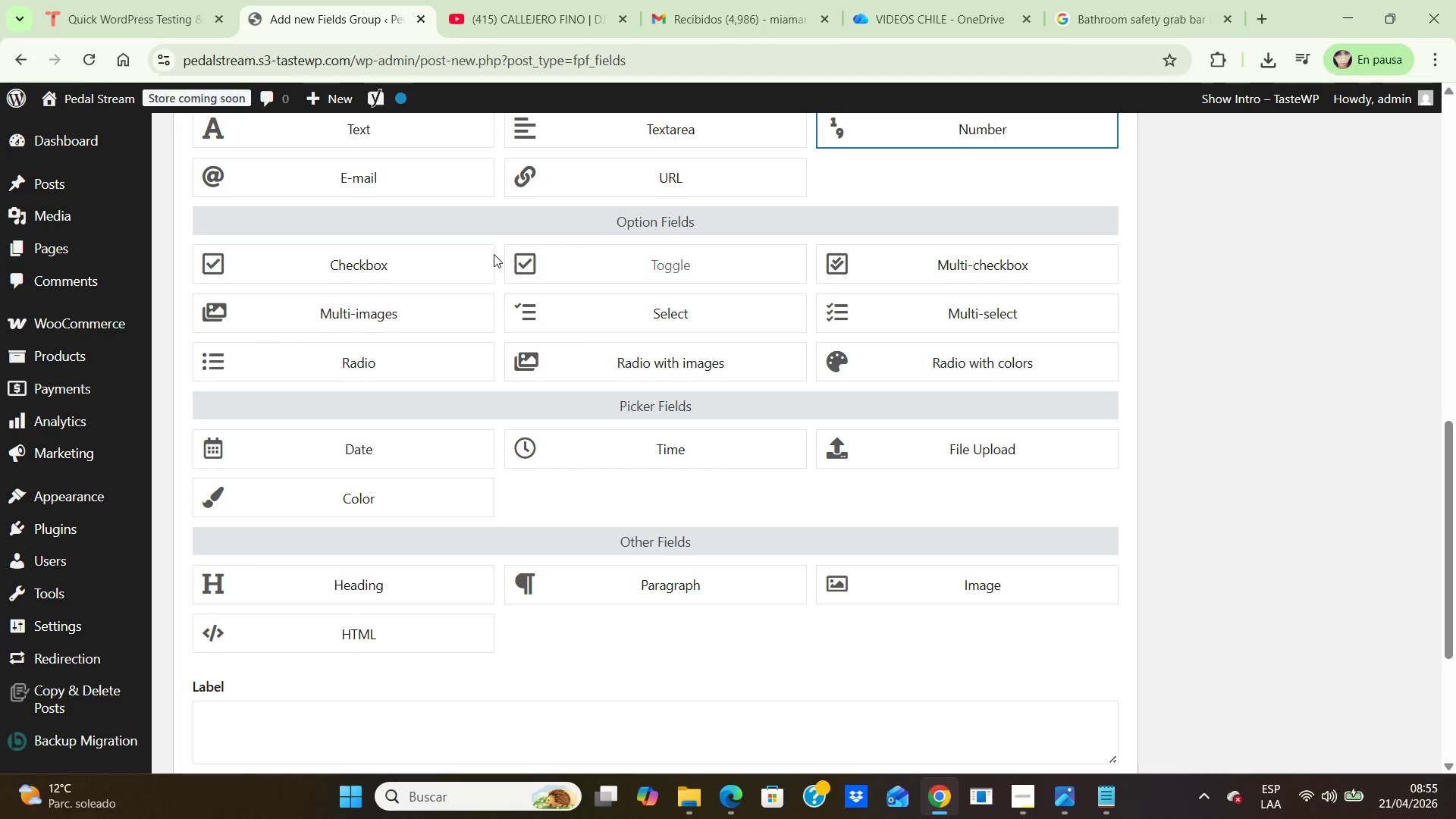 
left_click([516, 262])
 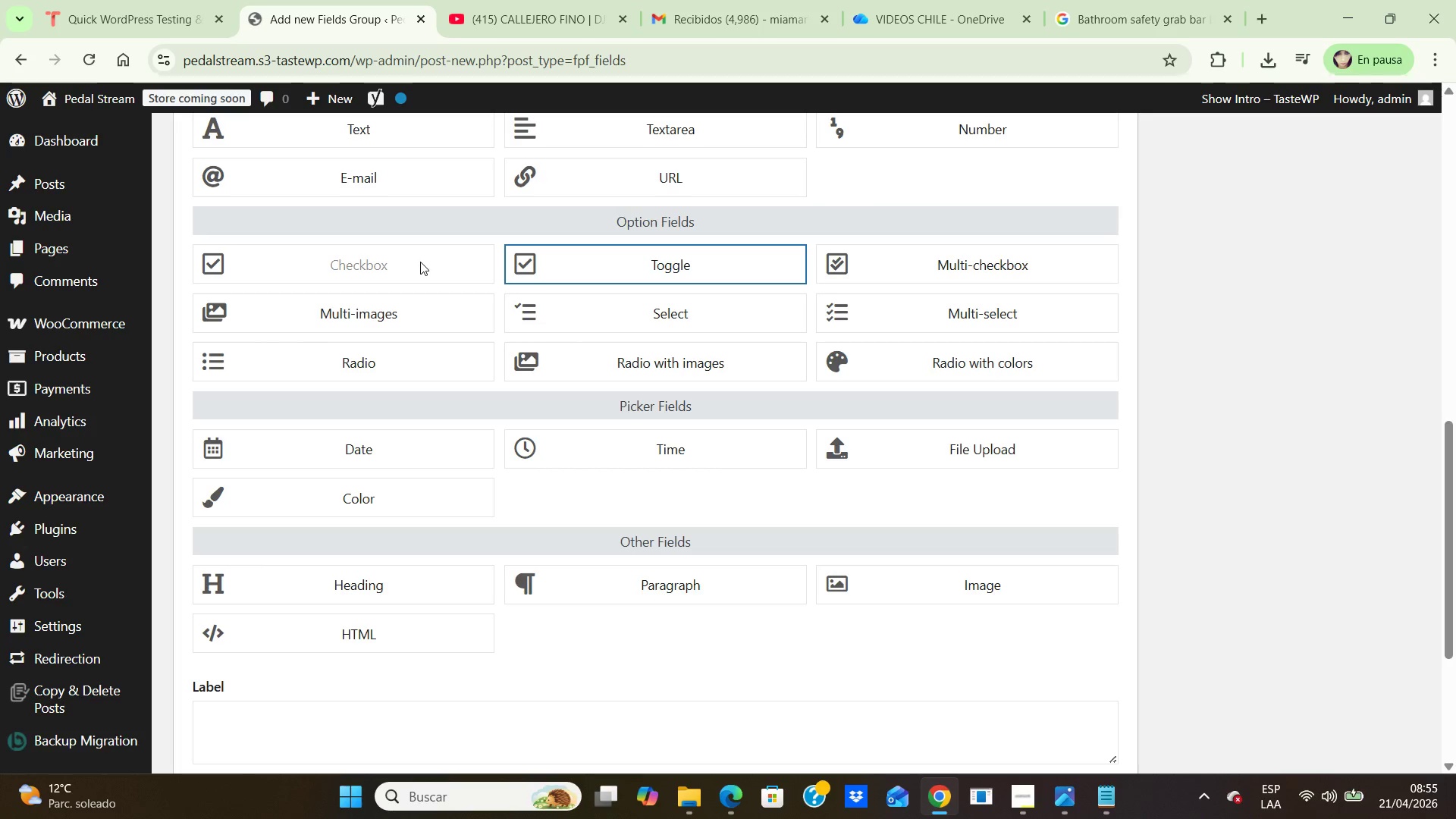 
double_click([425, 263])
 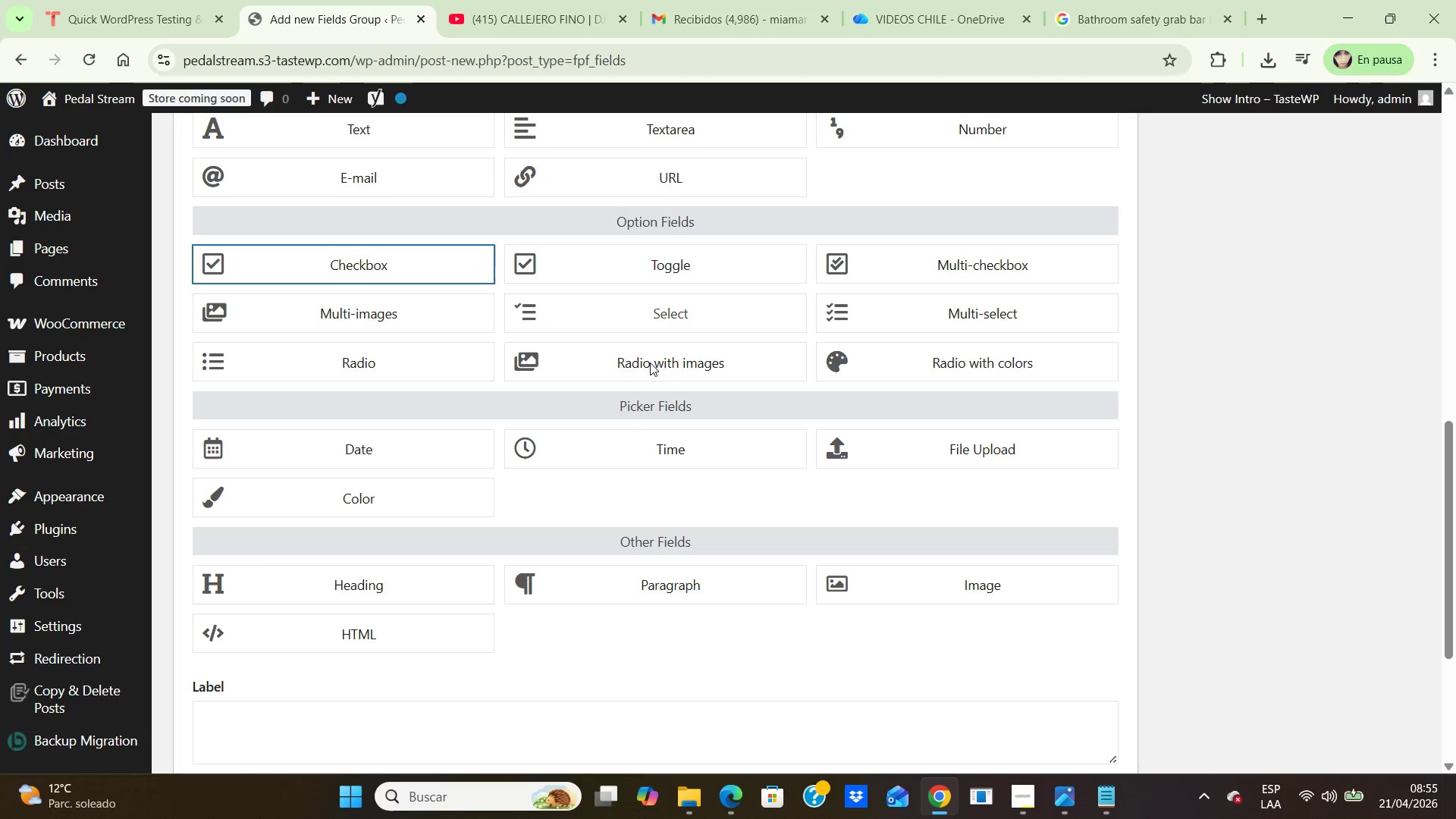 
scroll: coordinate [661, 369], scroll_direction: up, amount: 2.0
 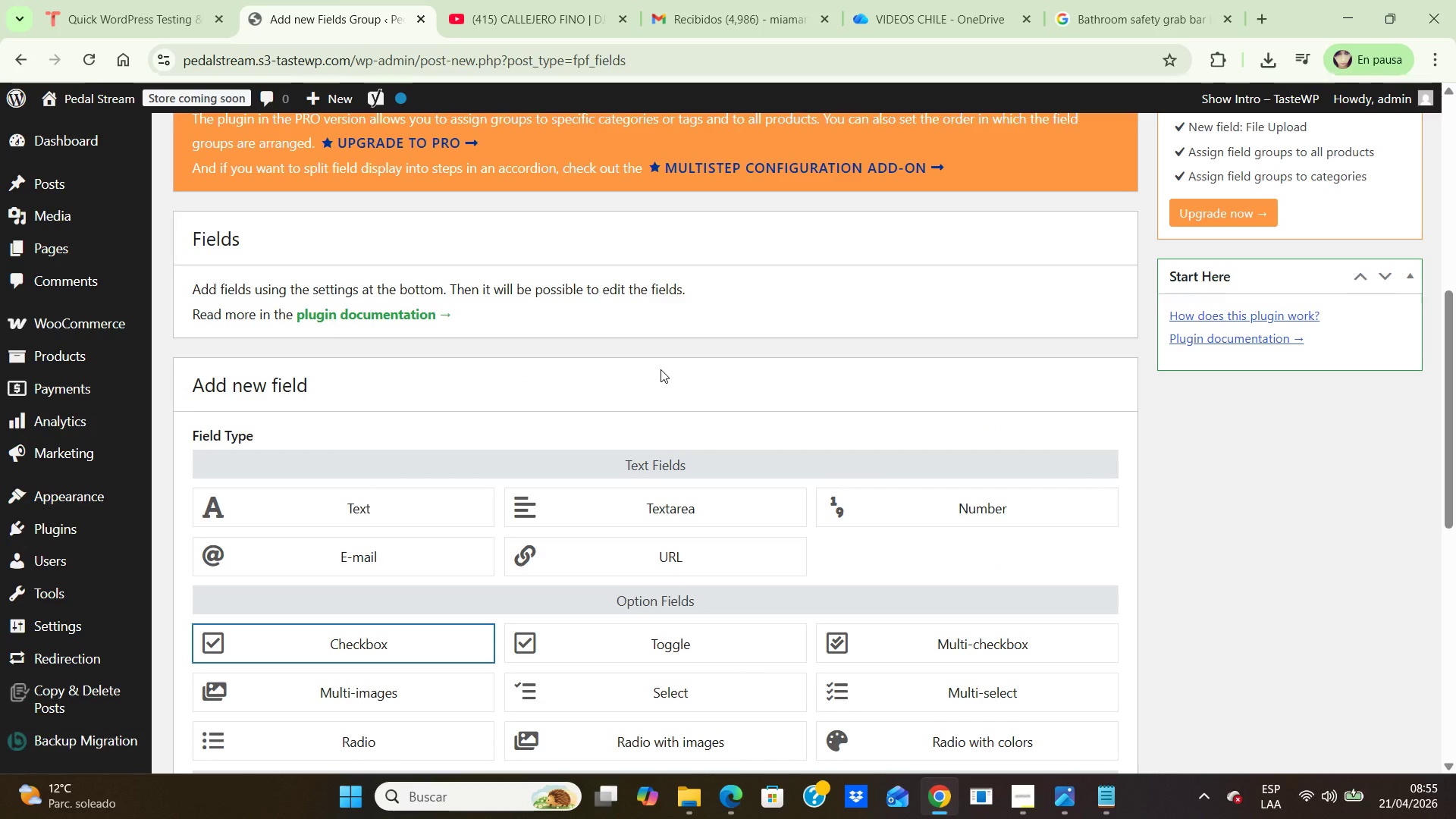 
wait(5.67)
 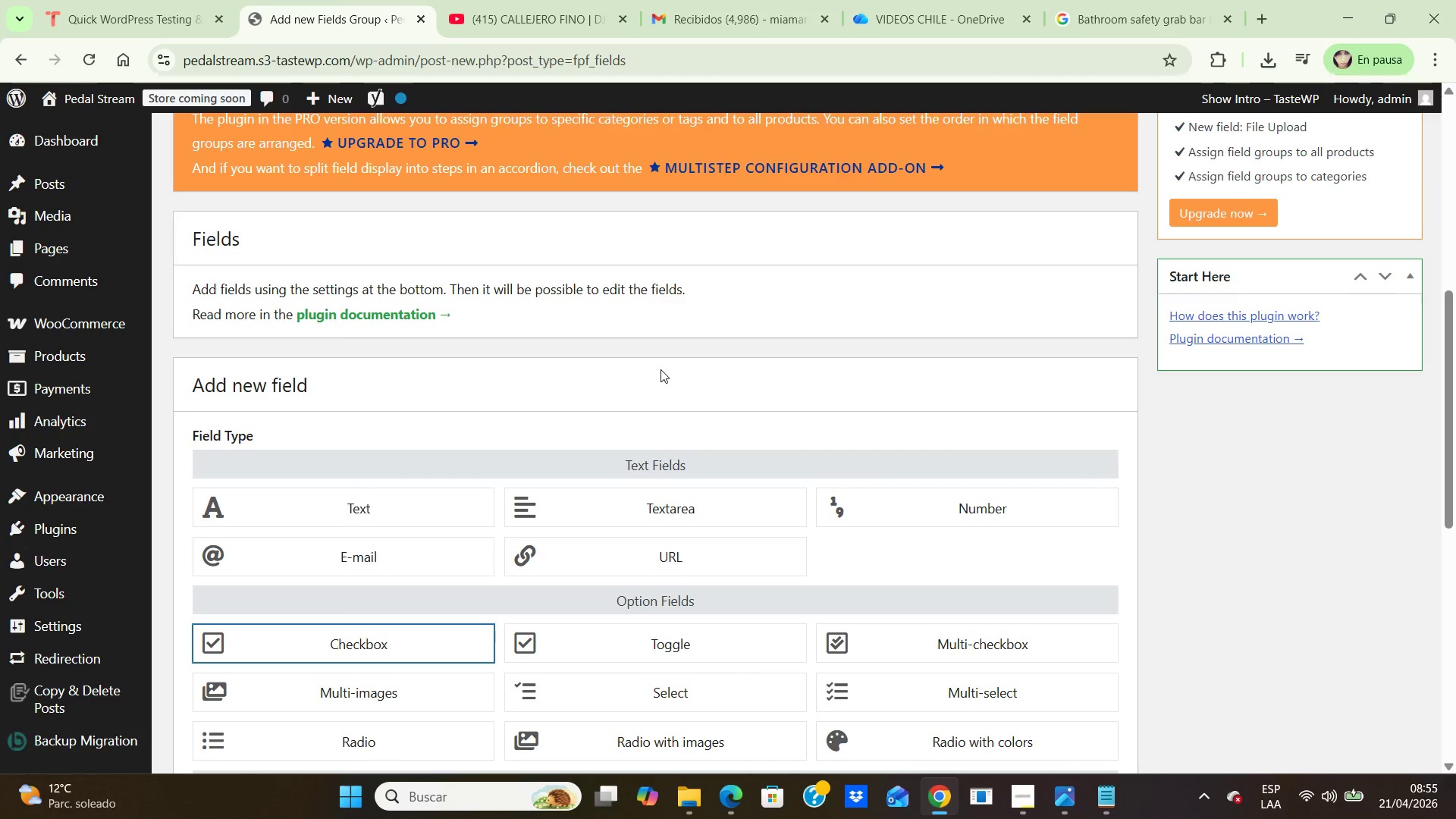 
scroll: coordinate [661, 369], scroll_direction: down, amount: 8.0
 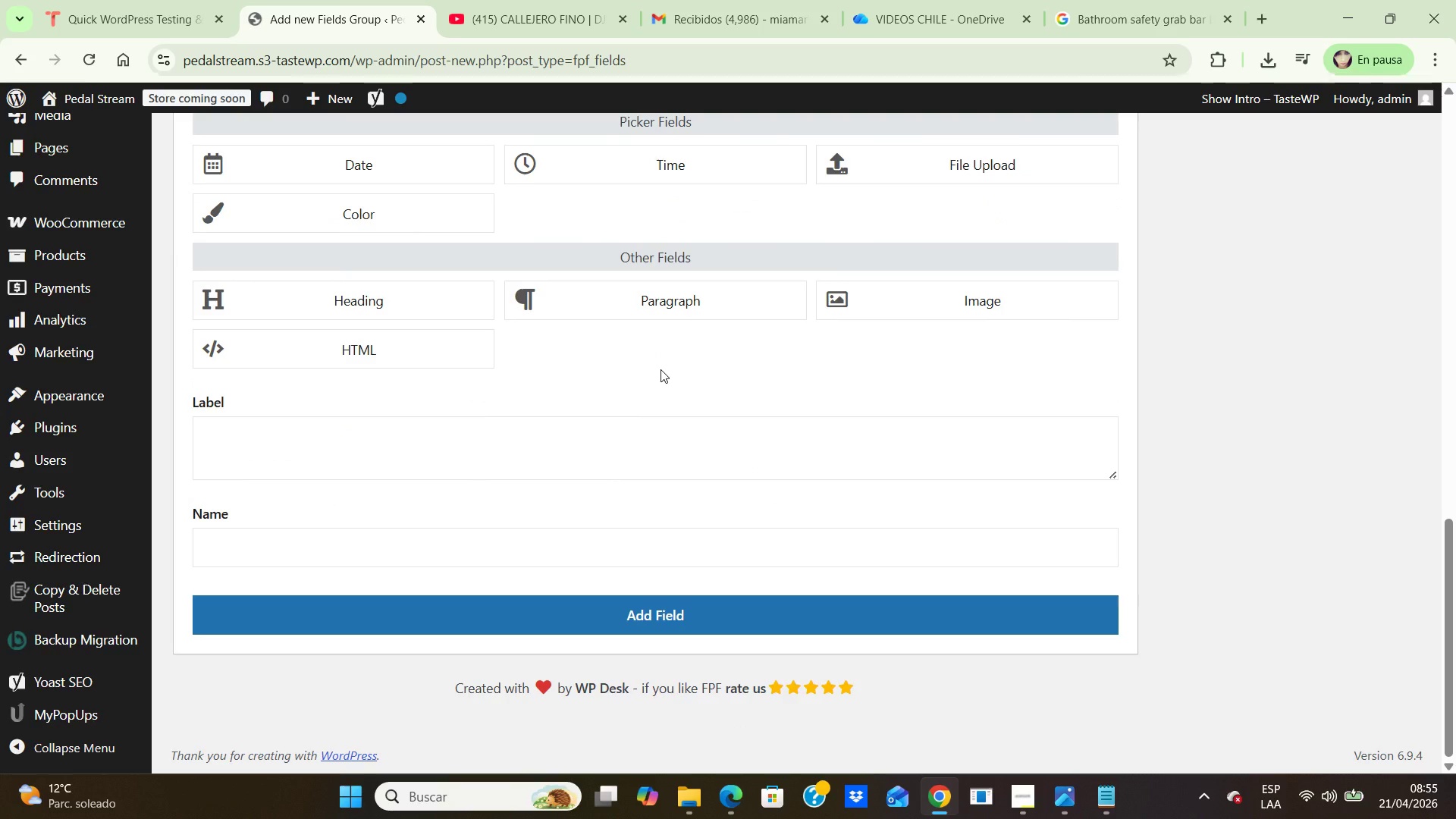 
wait(7.02)
 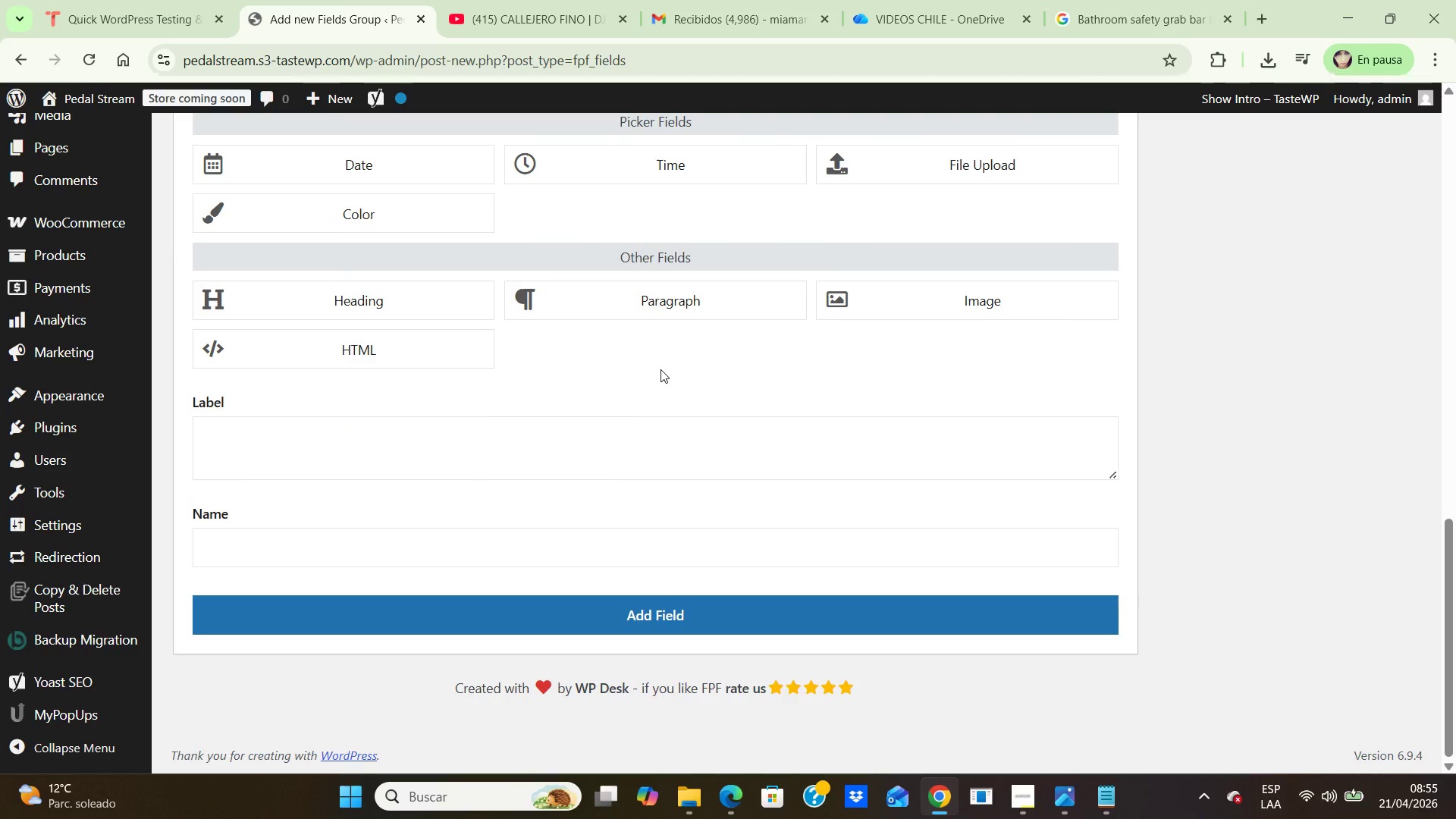 
scroll: coordinate [681, 442], scroll_direction: up, amount: 13.0
 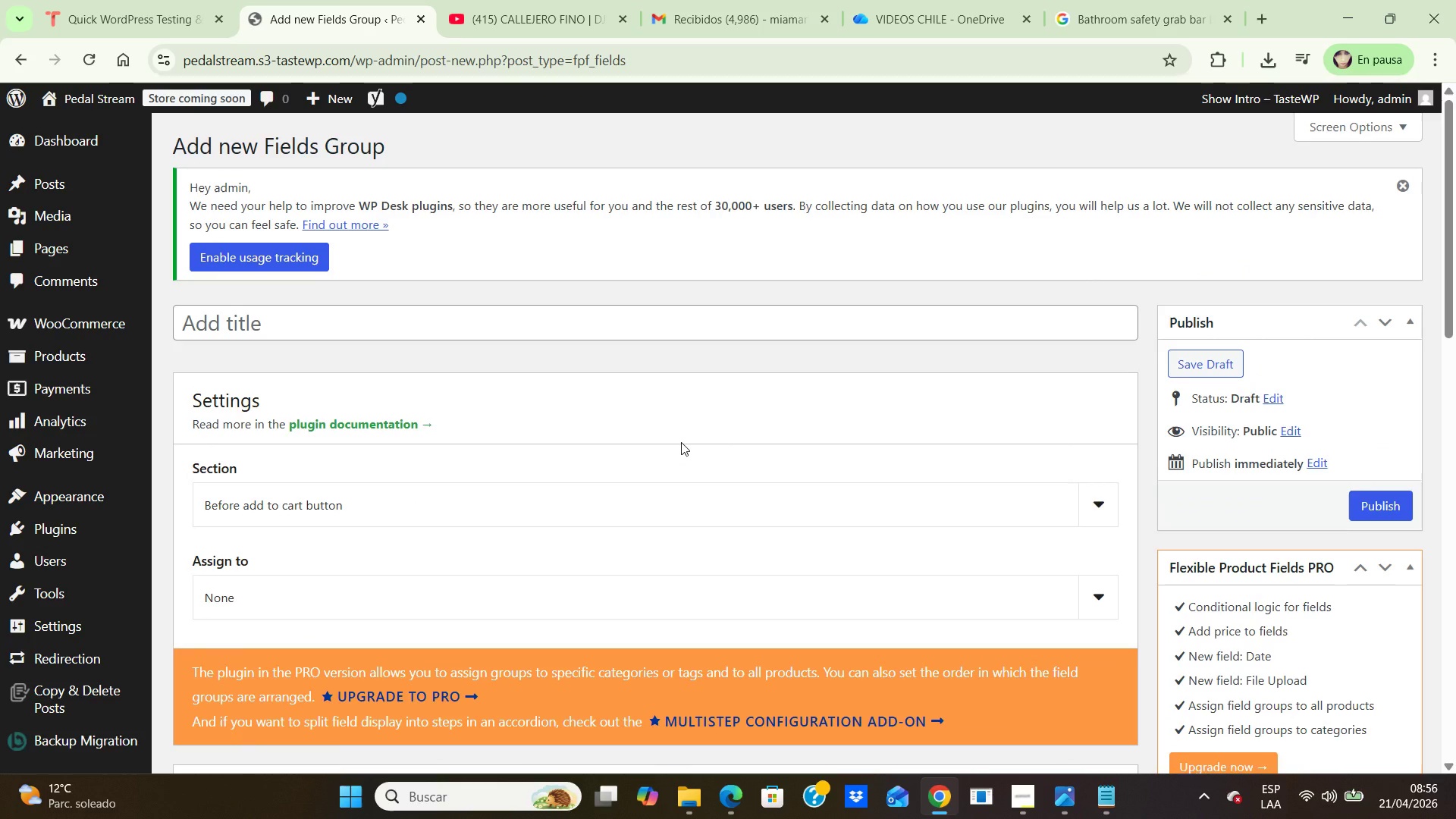 
wait(5.71)
 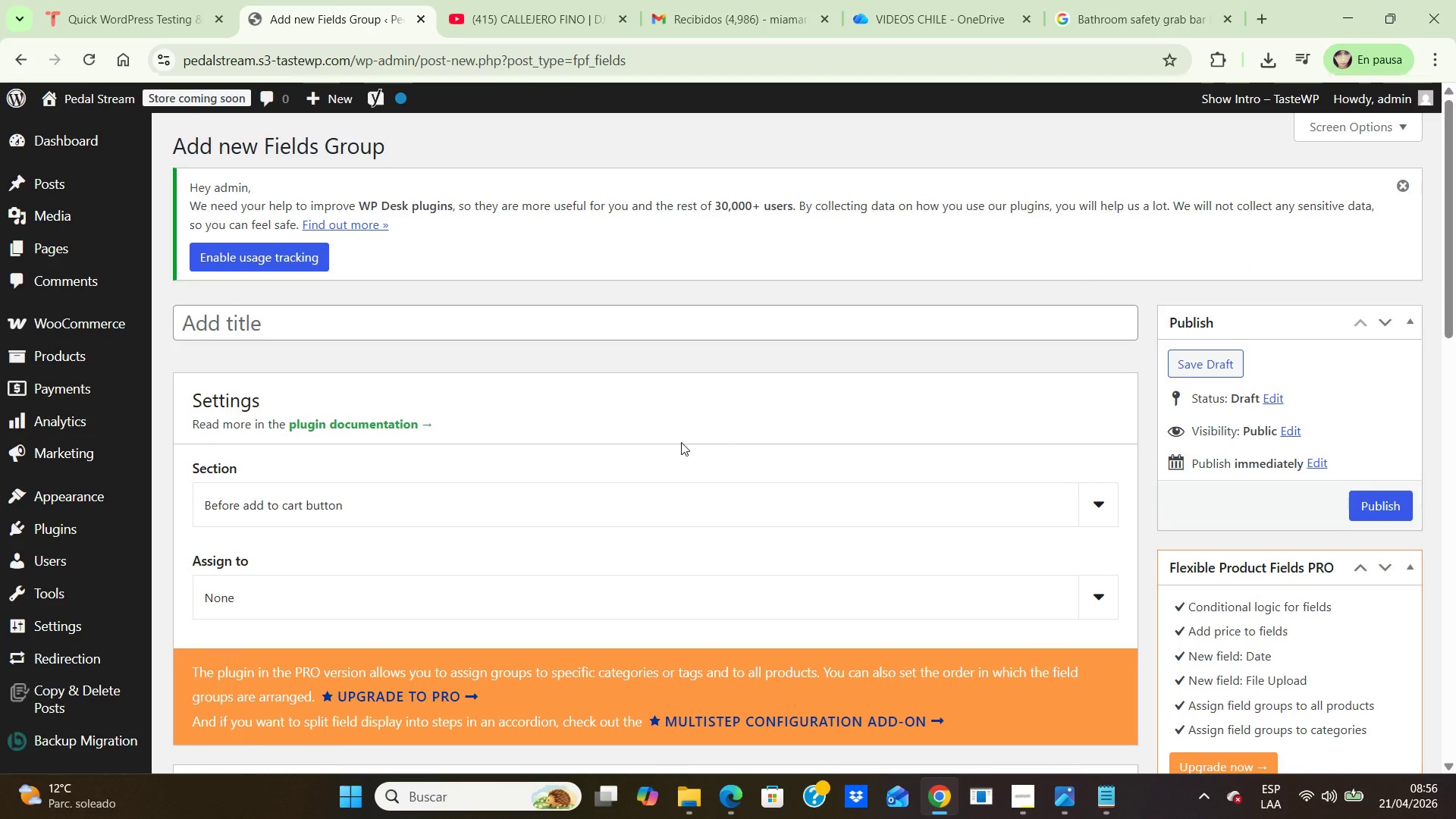 
left_click([1091, 496])
 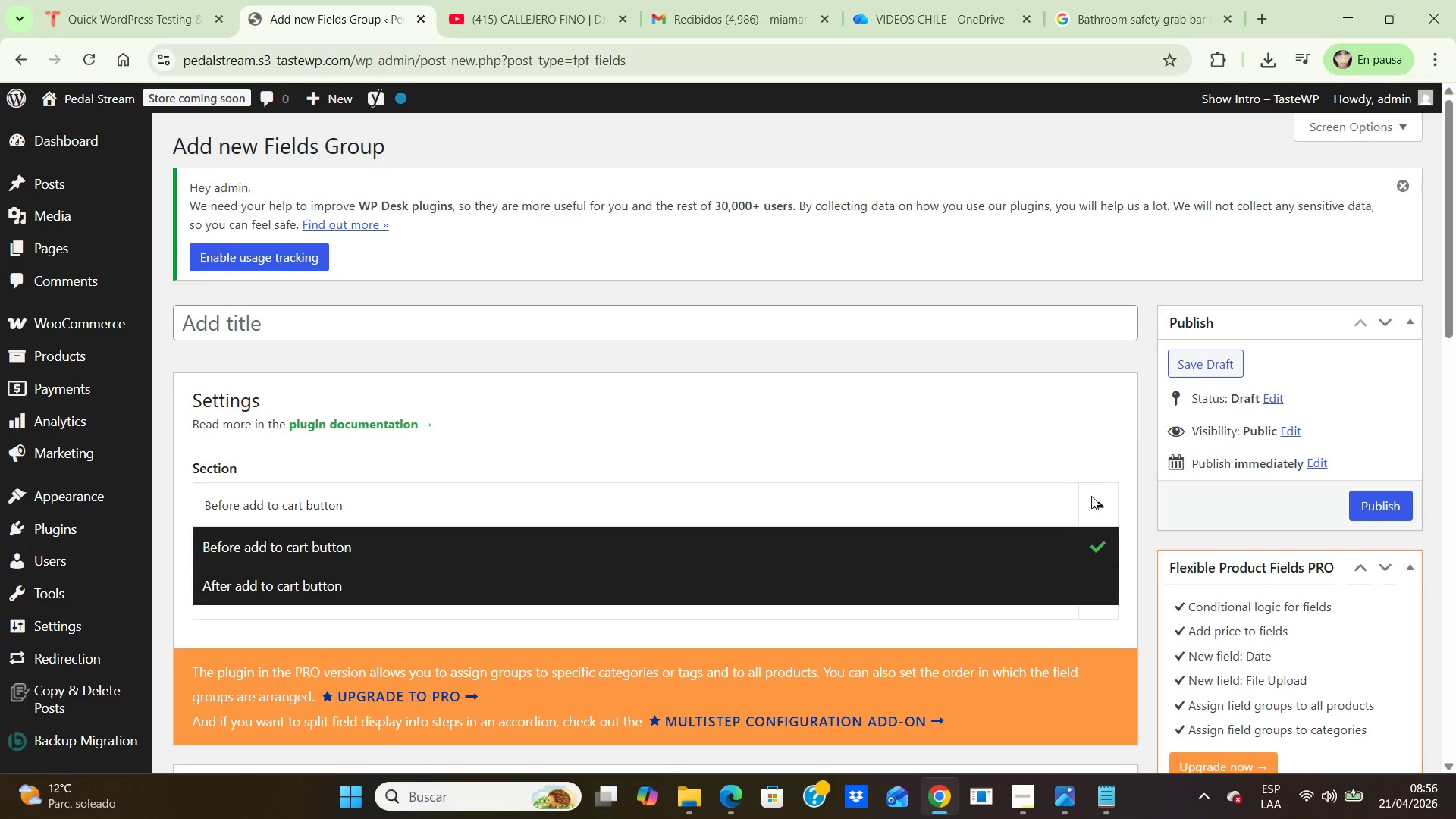 
left_click([1091, 496])
 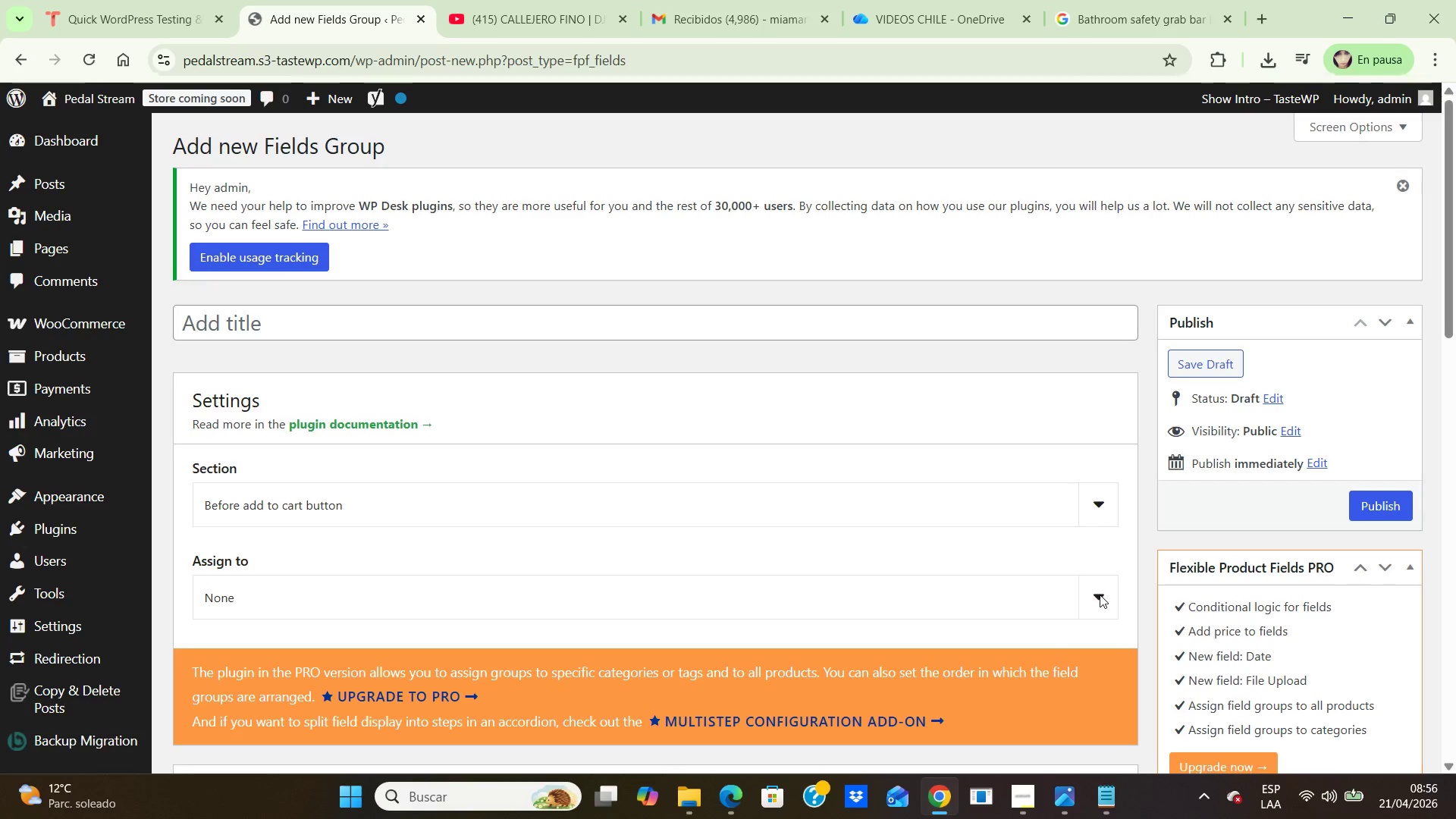 
left_click([1100, 595])
 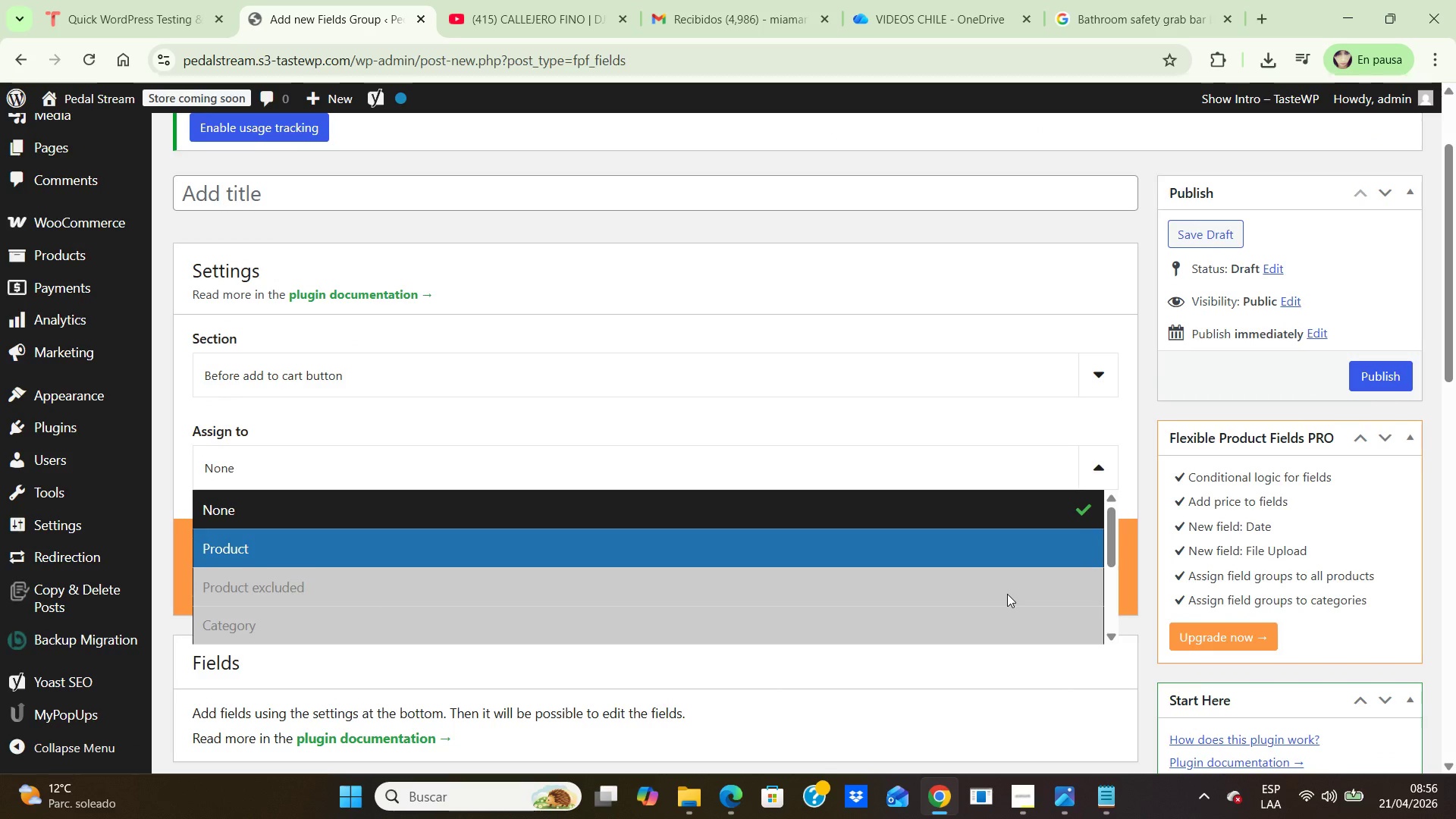 
scroll: coordinate [1007, 594], scroll_direction: down, amount: 2.0
 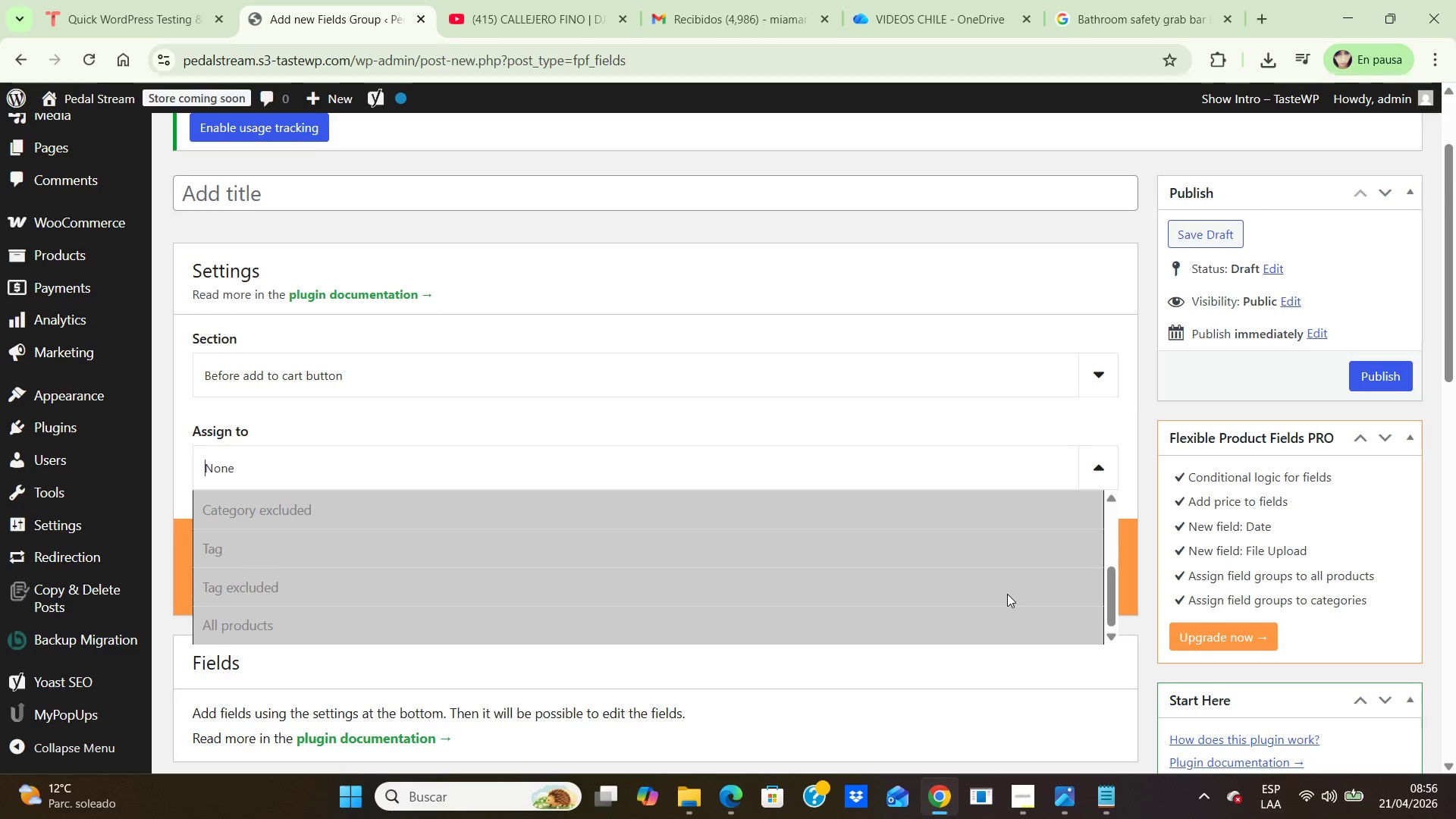 
scroll: coordinate [1007, 594], scroll_direction: up, amount: 2.0
 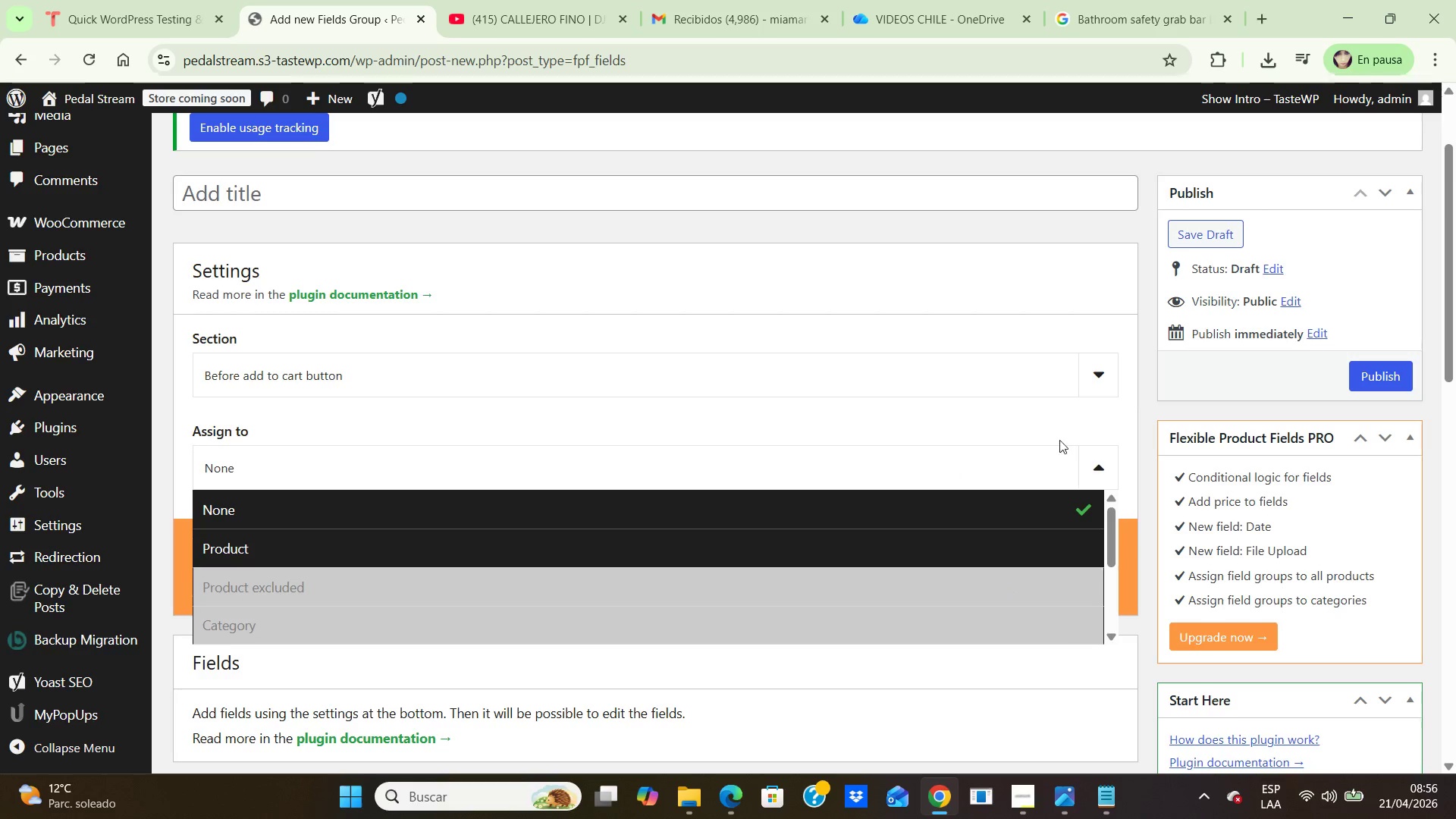 
left_click([1093, 432])
 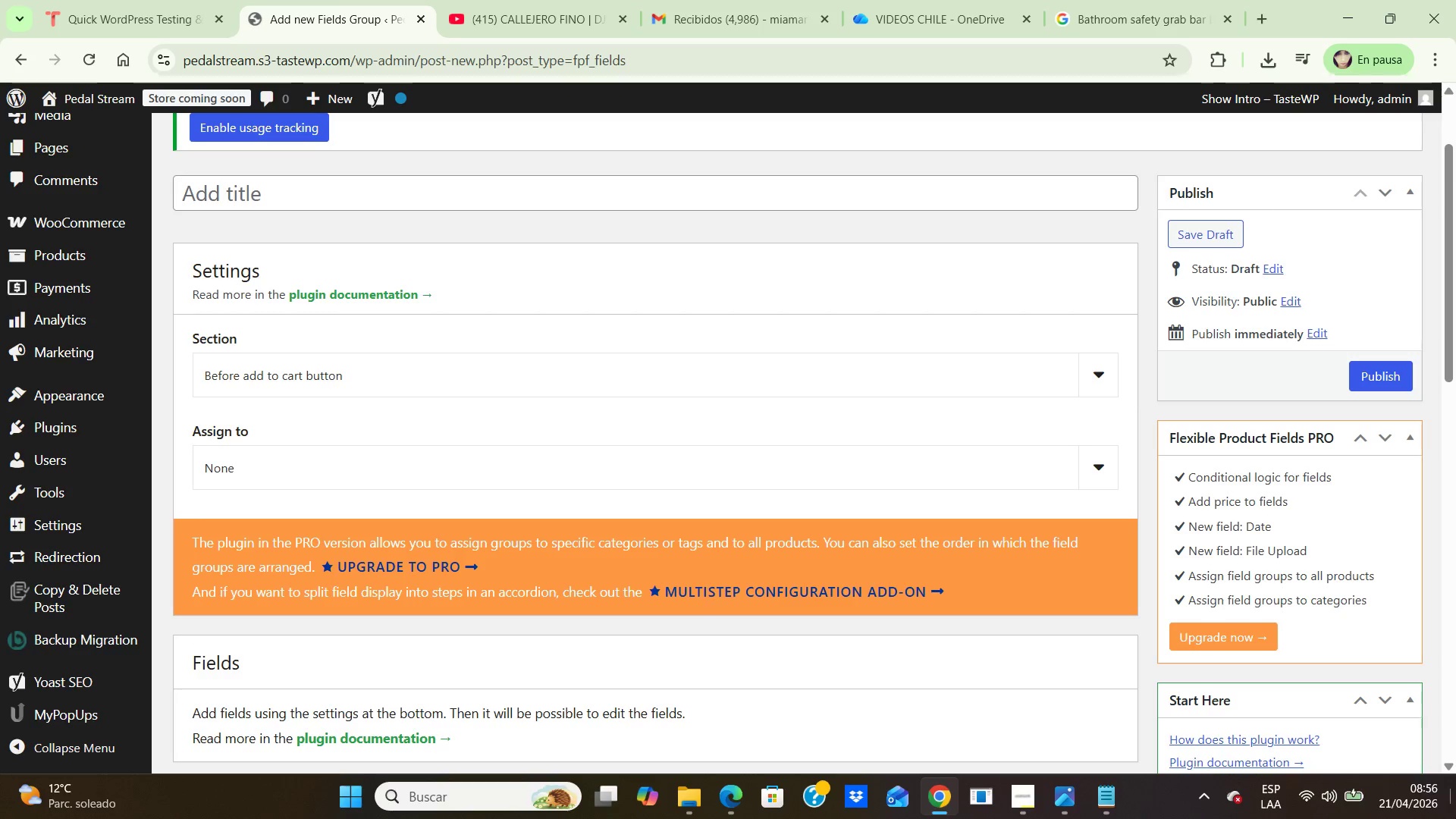 
mouse_move([132, 474])
 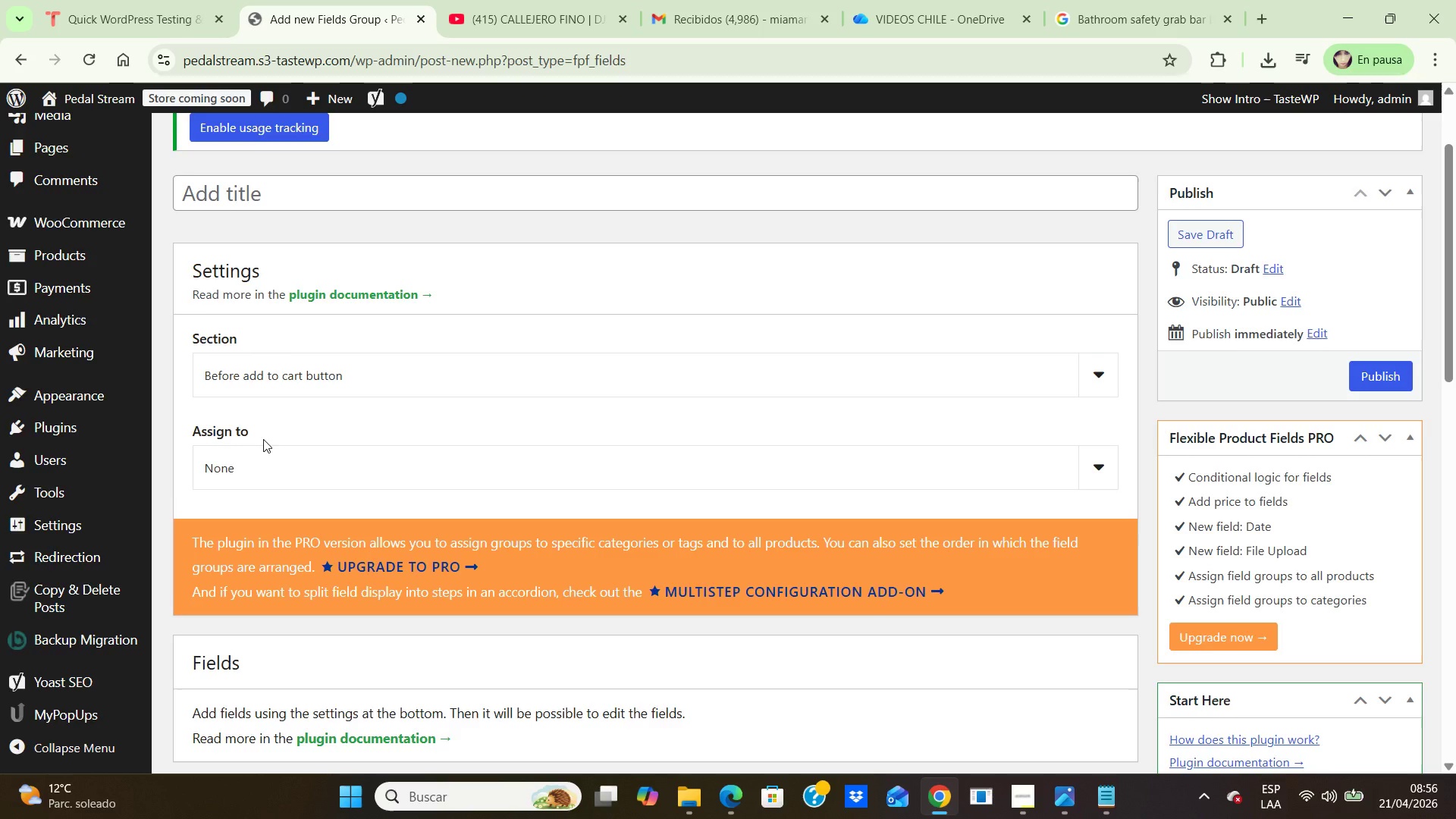 
scroll: coordinate [63, 551], scroll_direction: up, amount: 6.0
 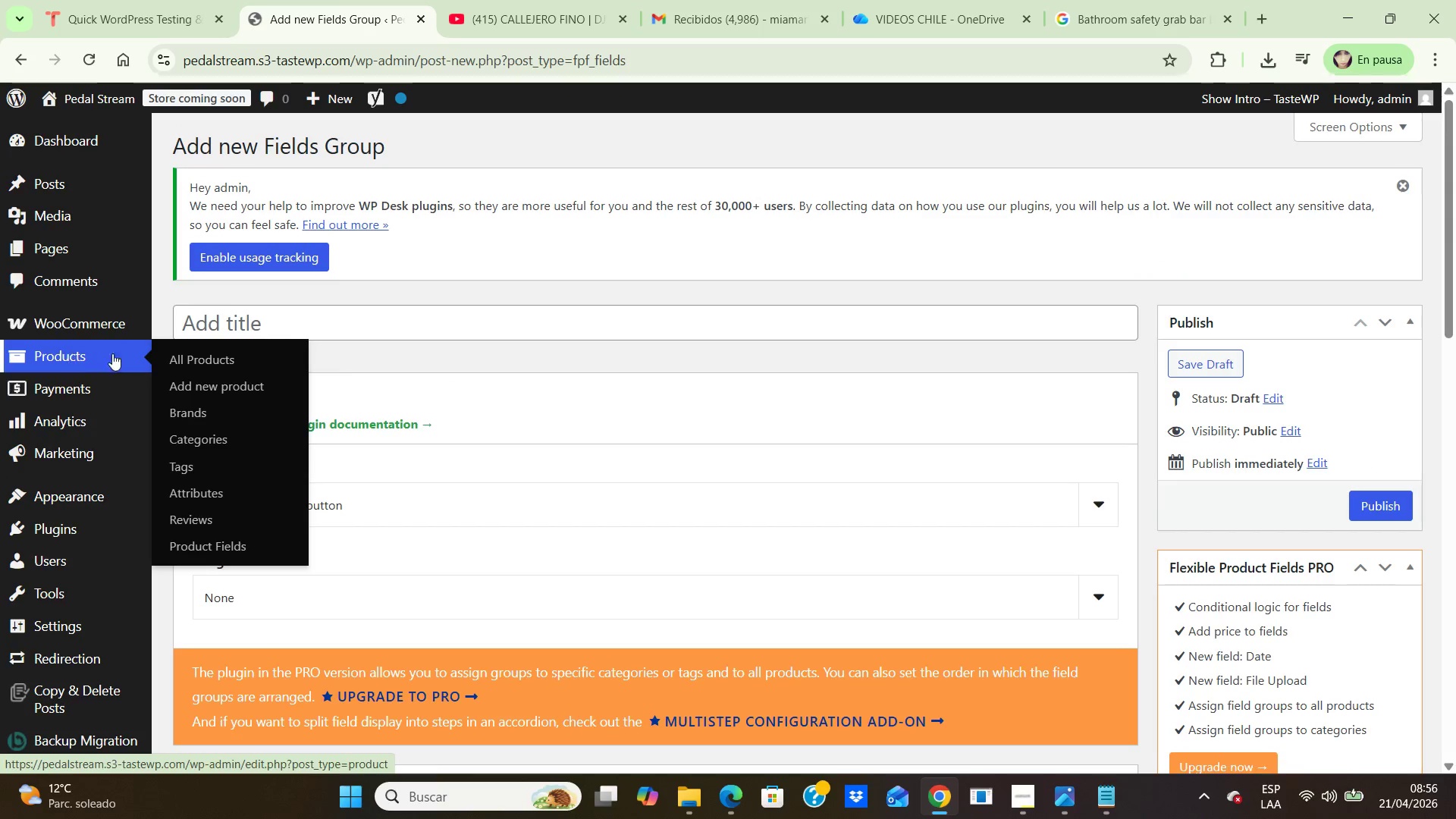 
left_click([206, 387])
 